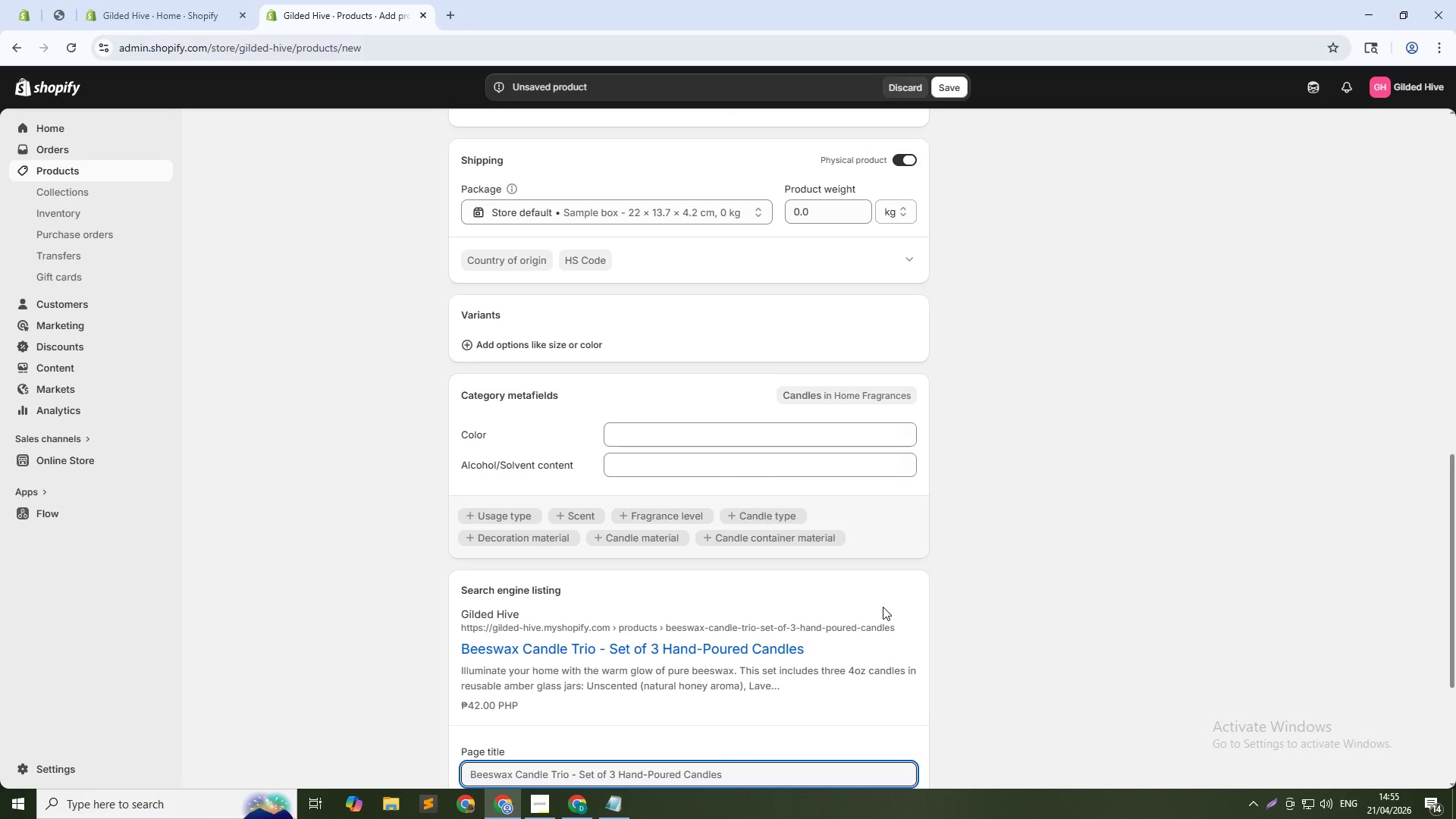 
scroll: coordinate [618, 702], scroll_direction: down, amount: 1.0
 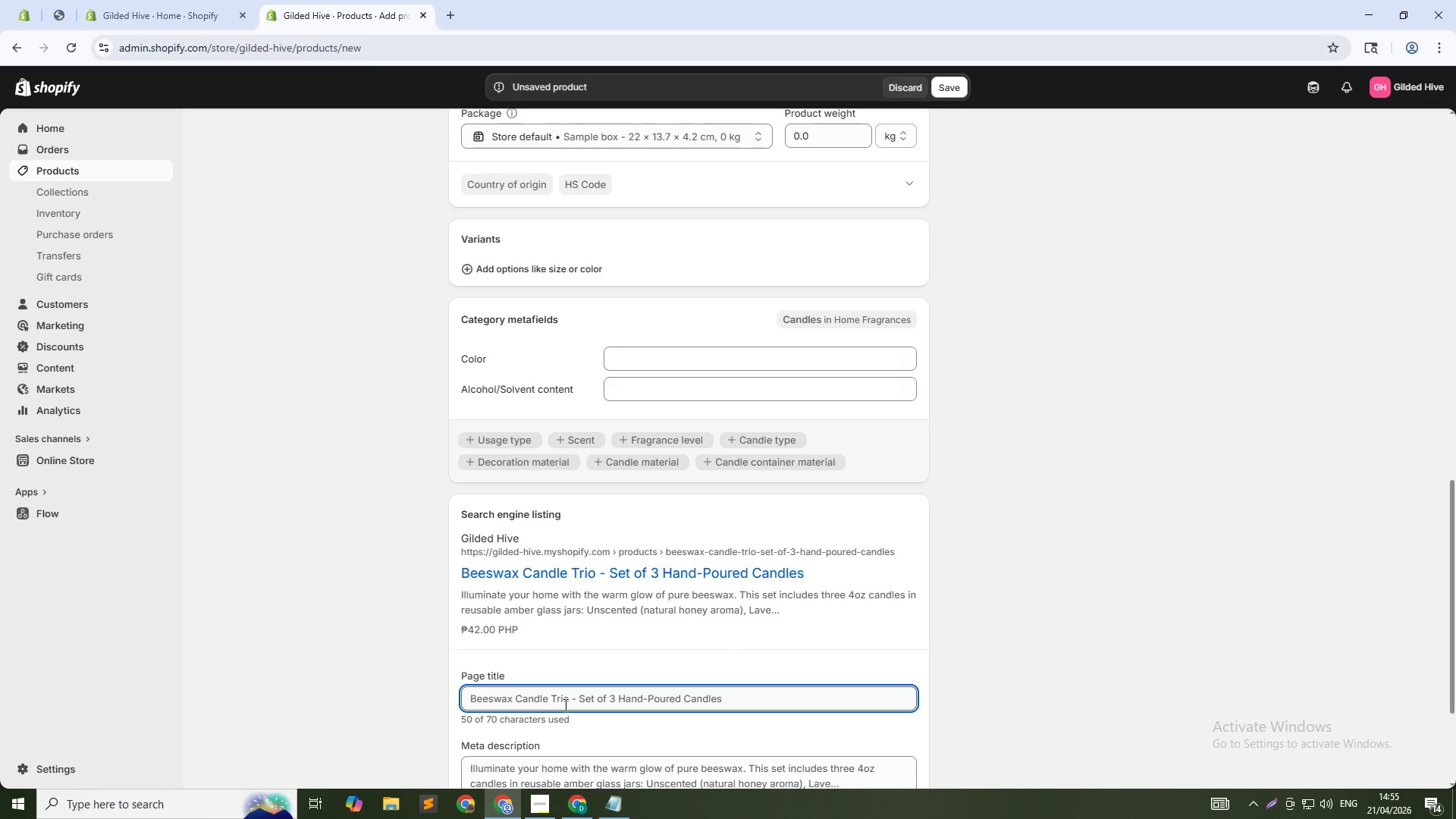 
left_click([568, 704])
 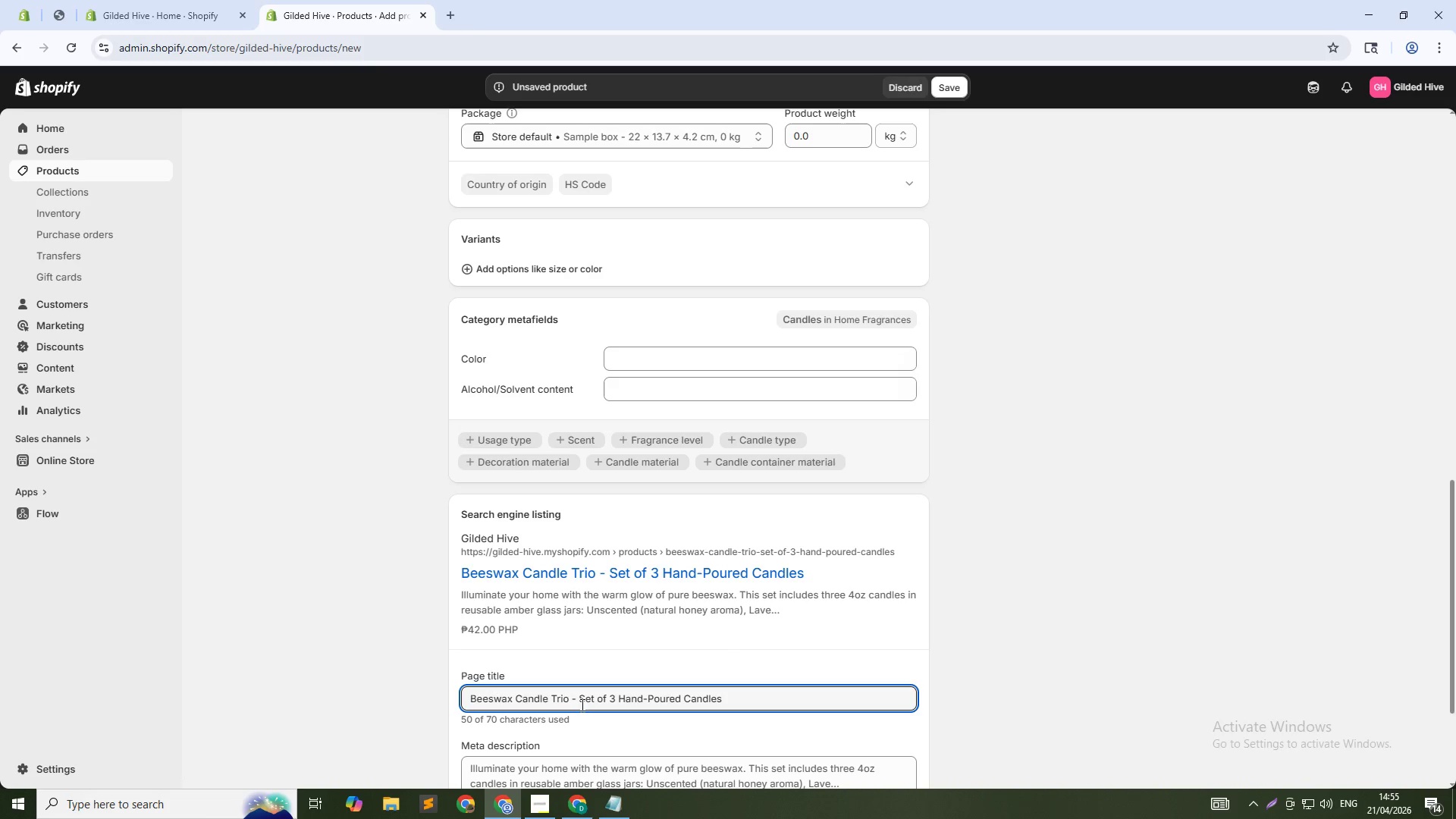 
key(Shift+ShiftLeft)
 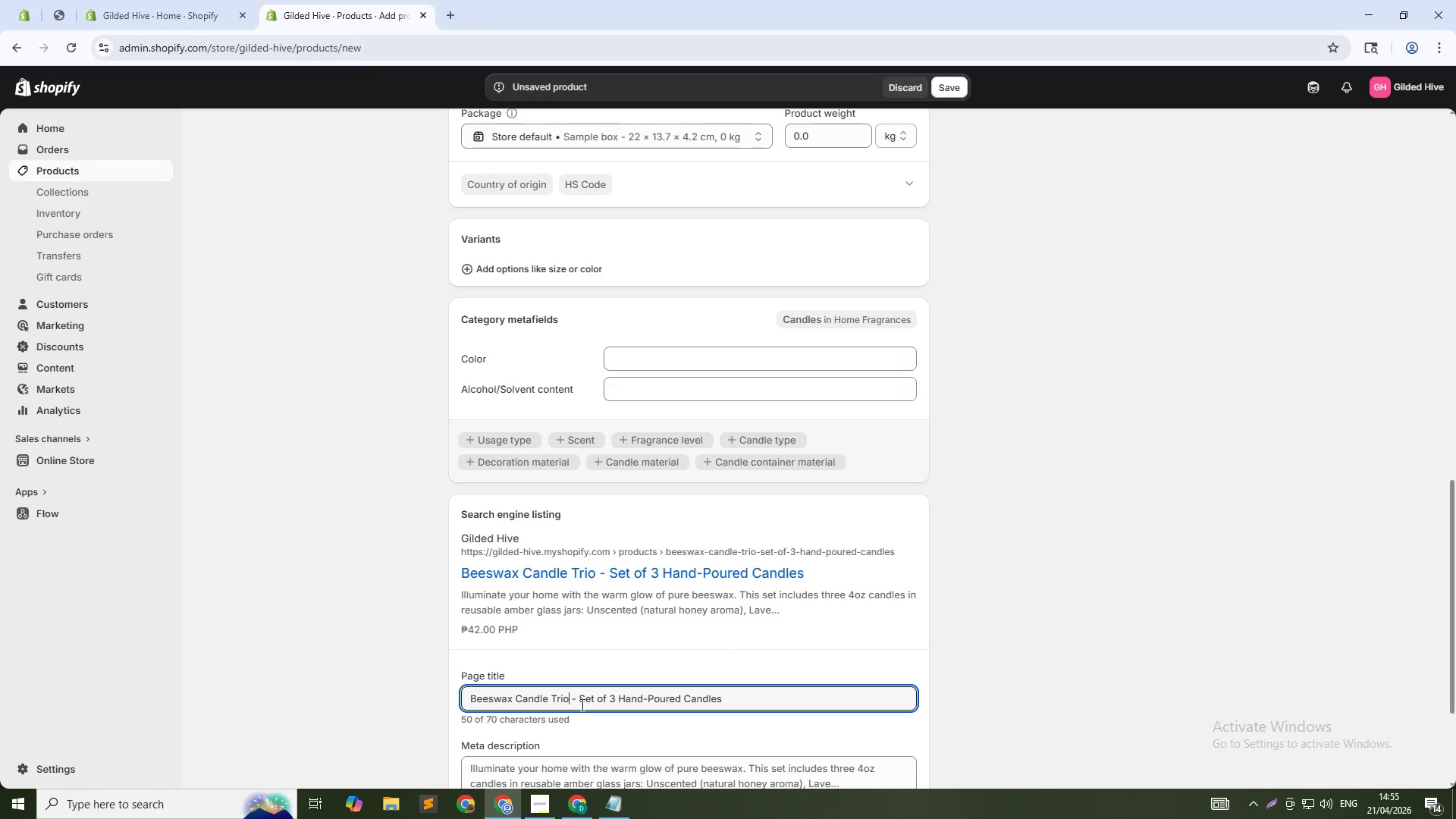 
key(Control+Shift+ArrowDown)
 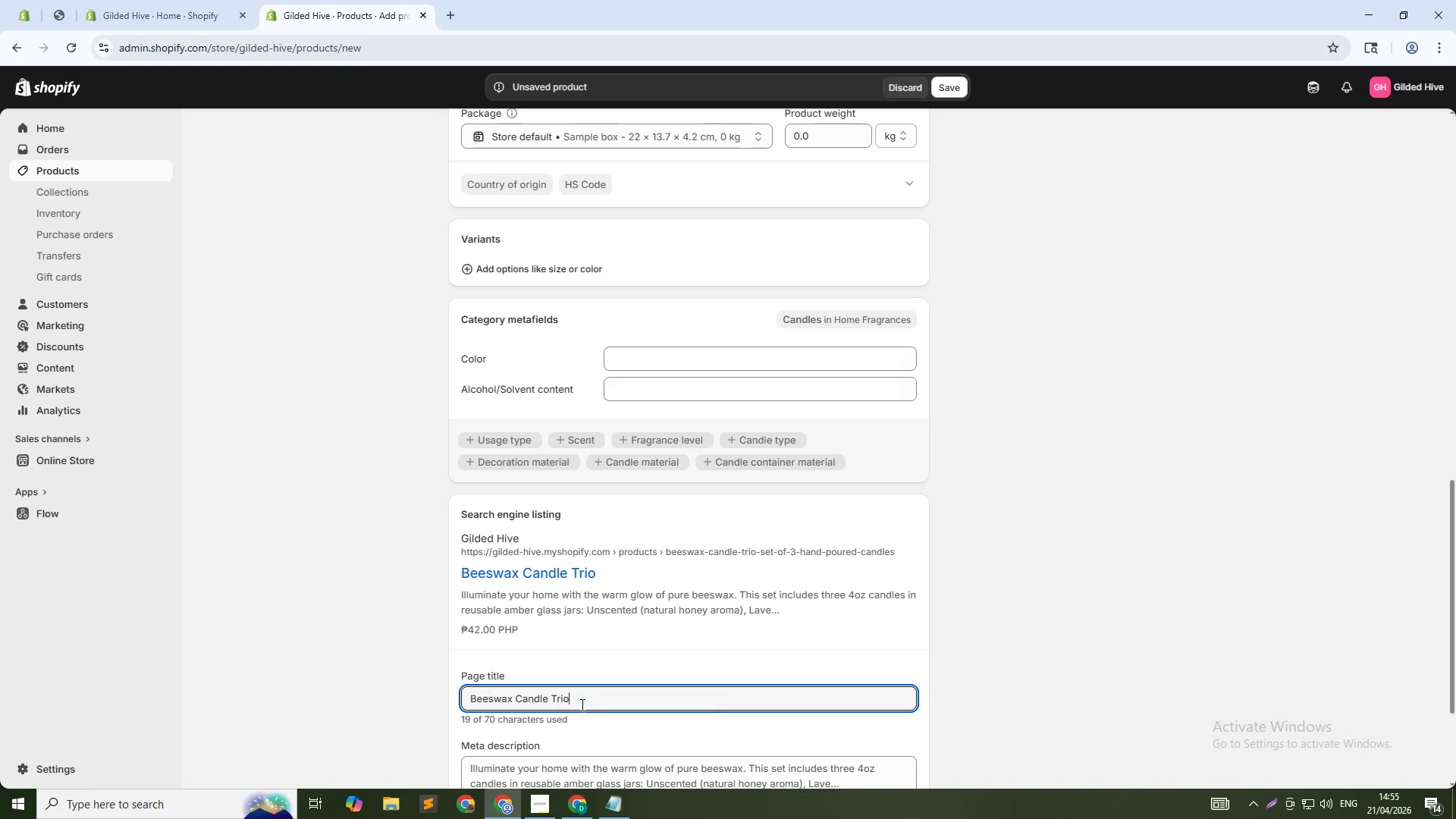 
key(Backspace)
 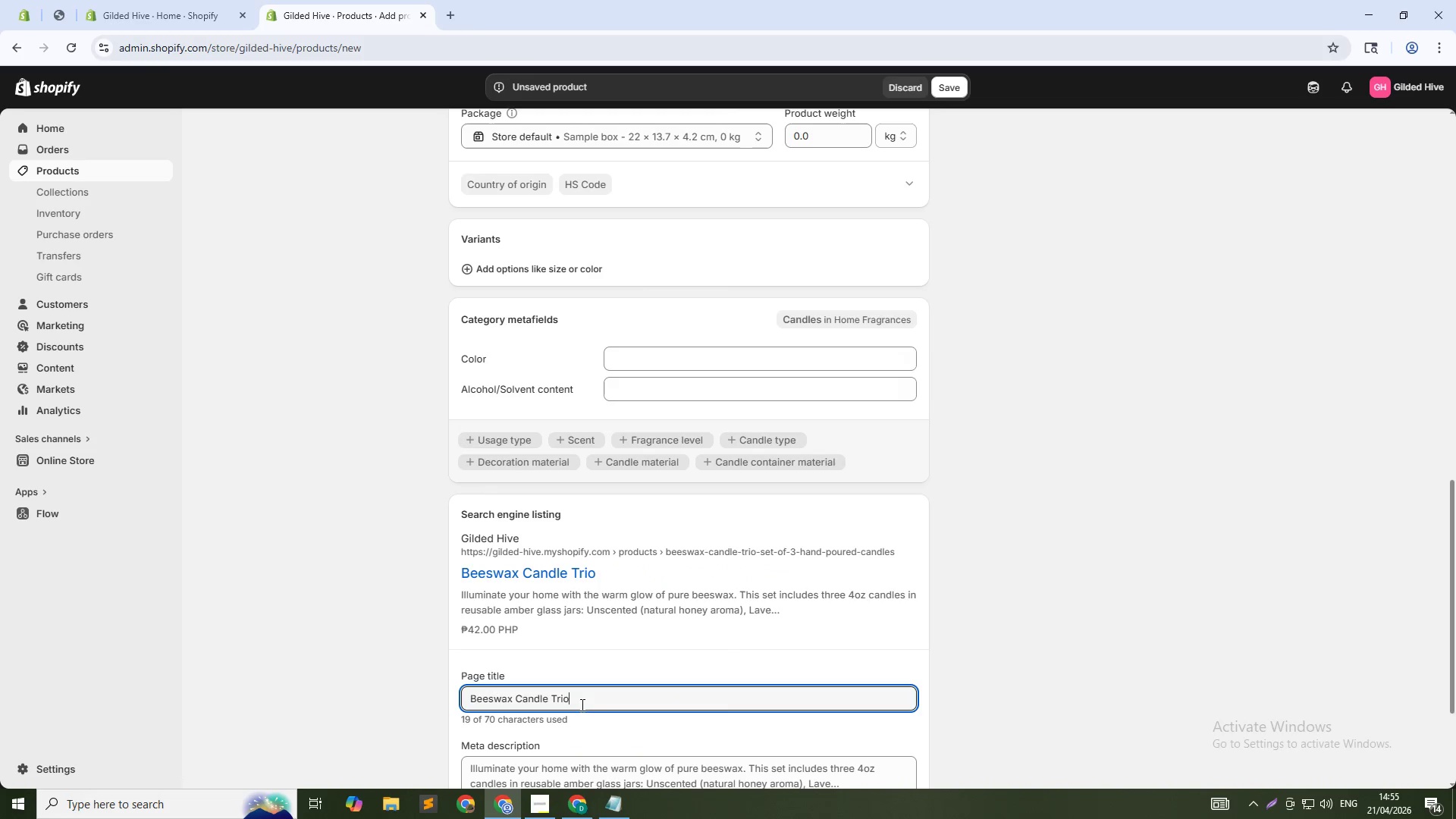 
key(Control+ControlLeft)
 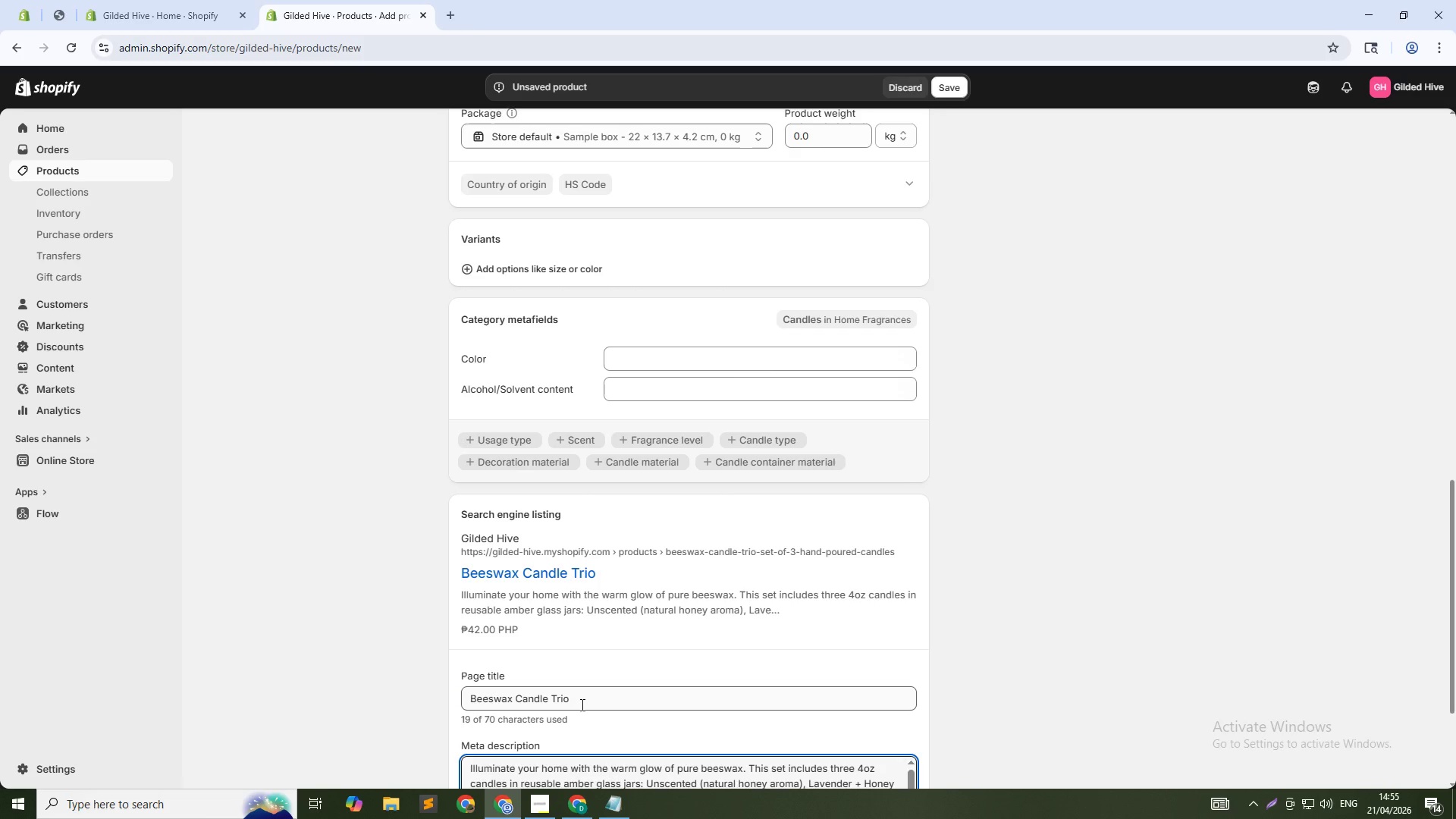 
key(Tab)
 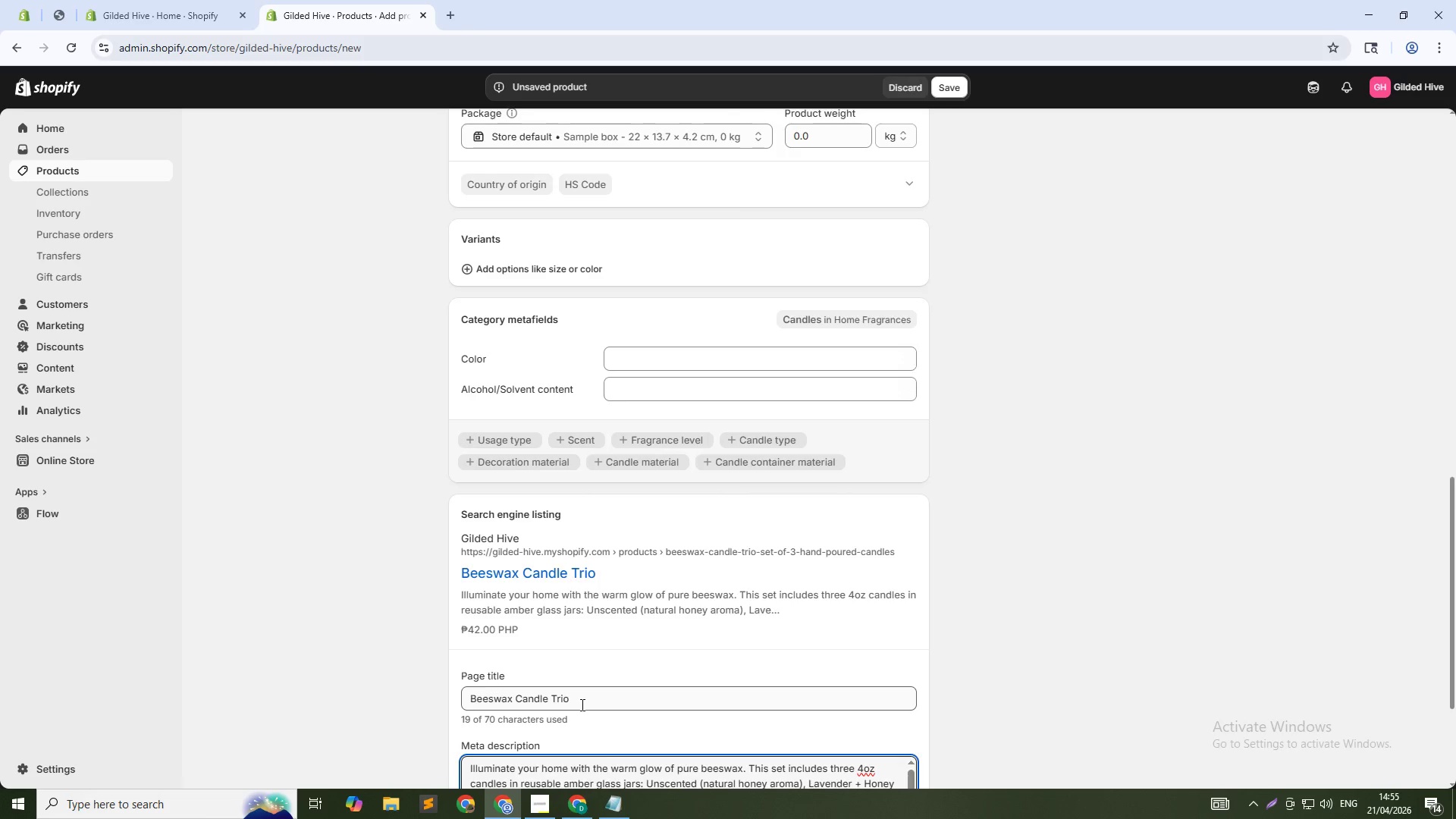 
scroll: coordinate [581, 704], scroll_direction: down, amount: 2.0
 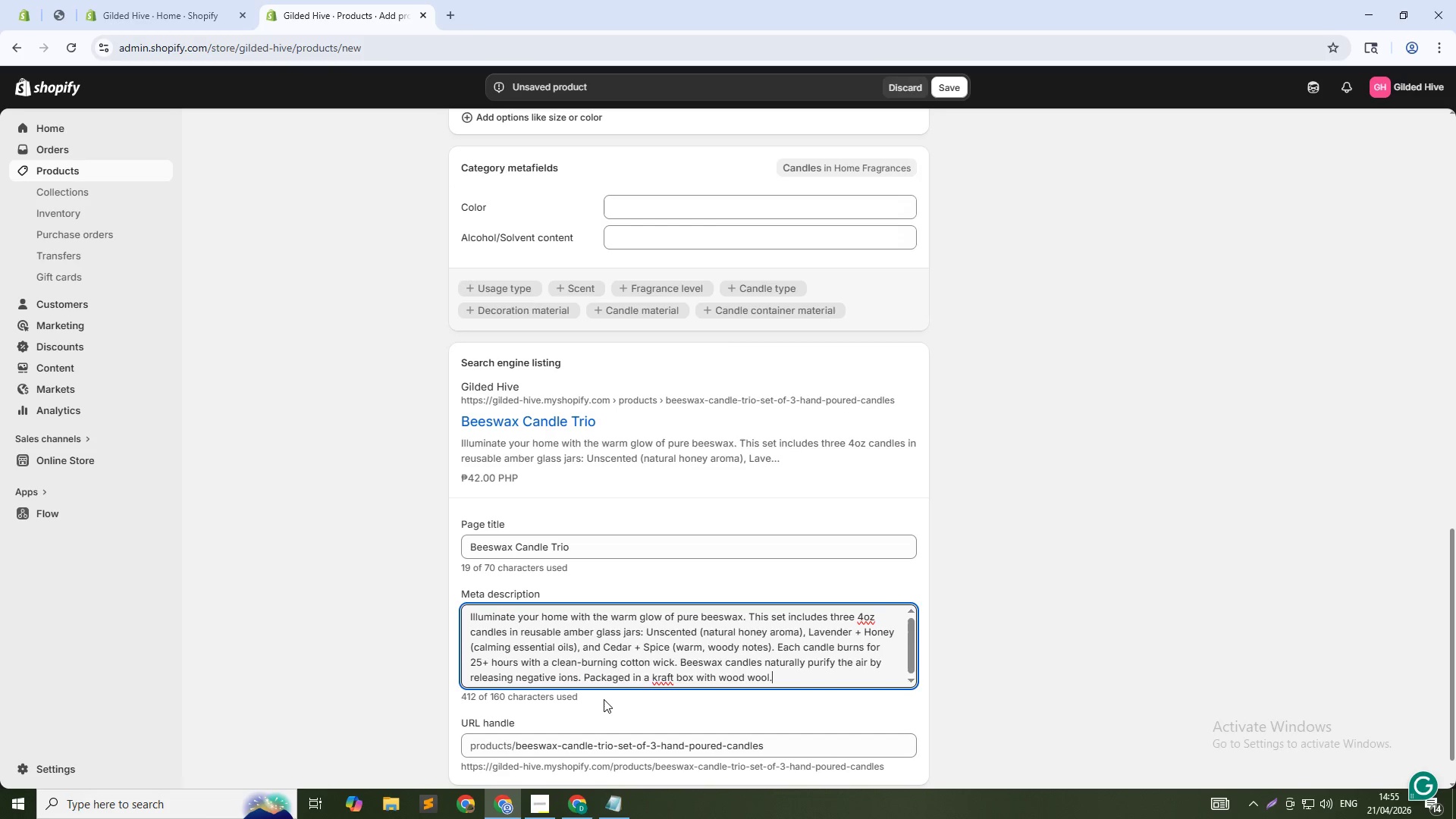 
key(Control+A)
 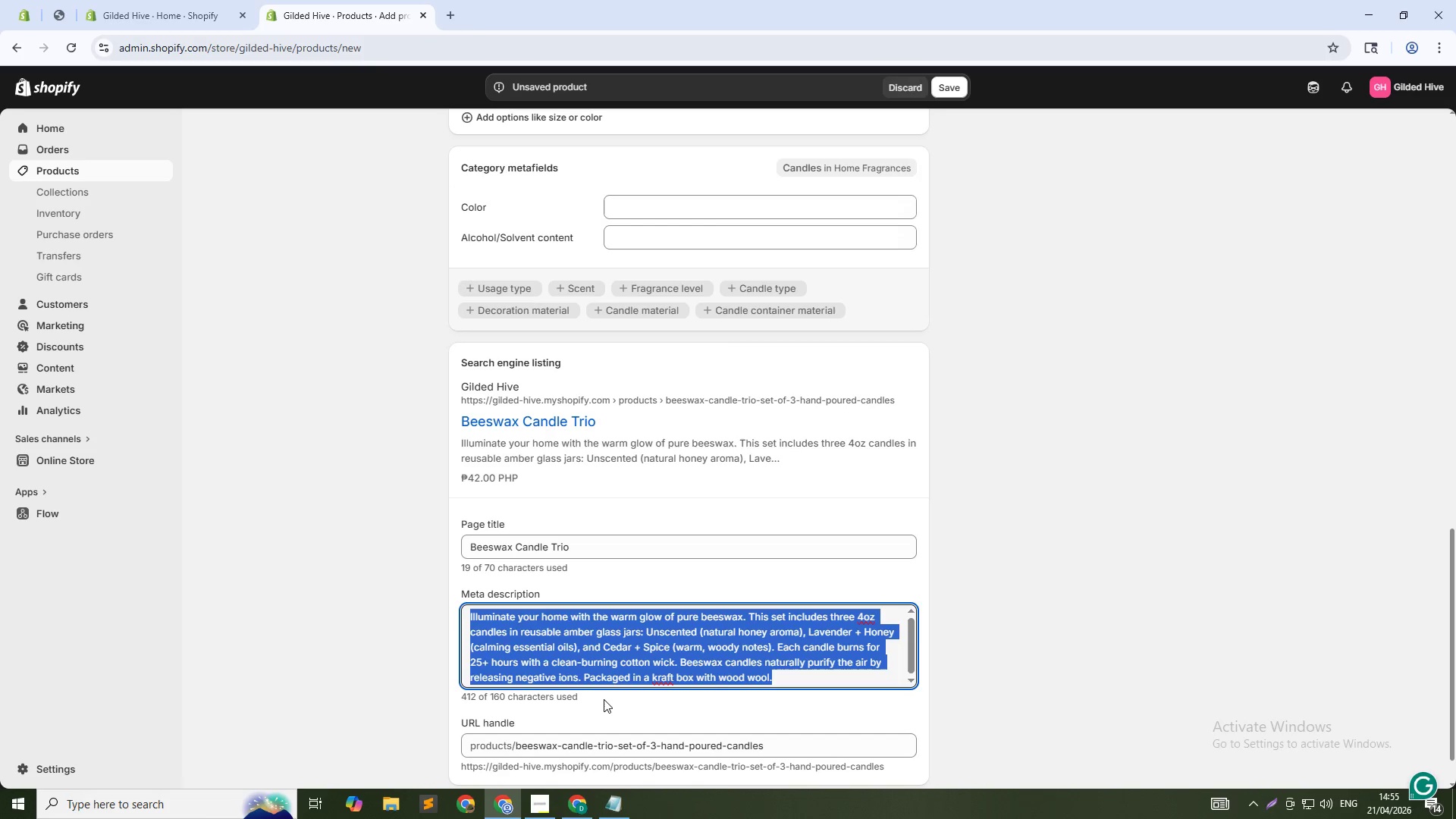 
type(Set of three beeswax candles: Unscented, Lavender, and Cedar. 25+ hour burn, air-purifying. Perfect gift. Shop now.)
 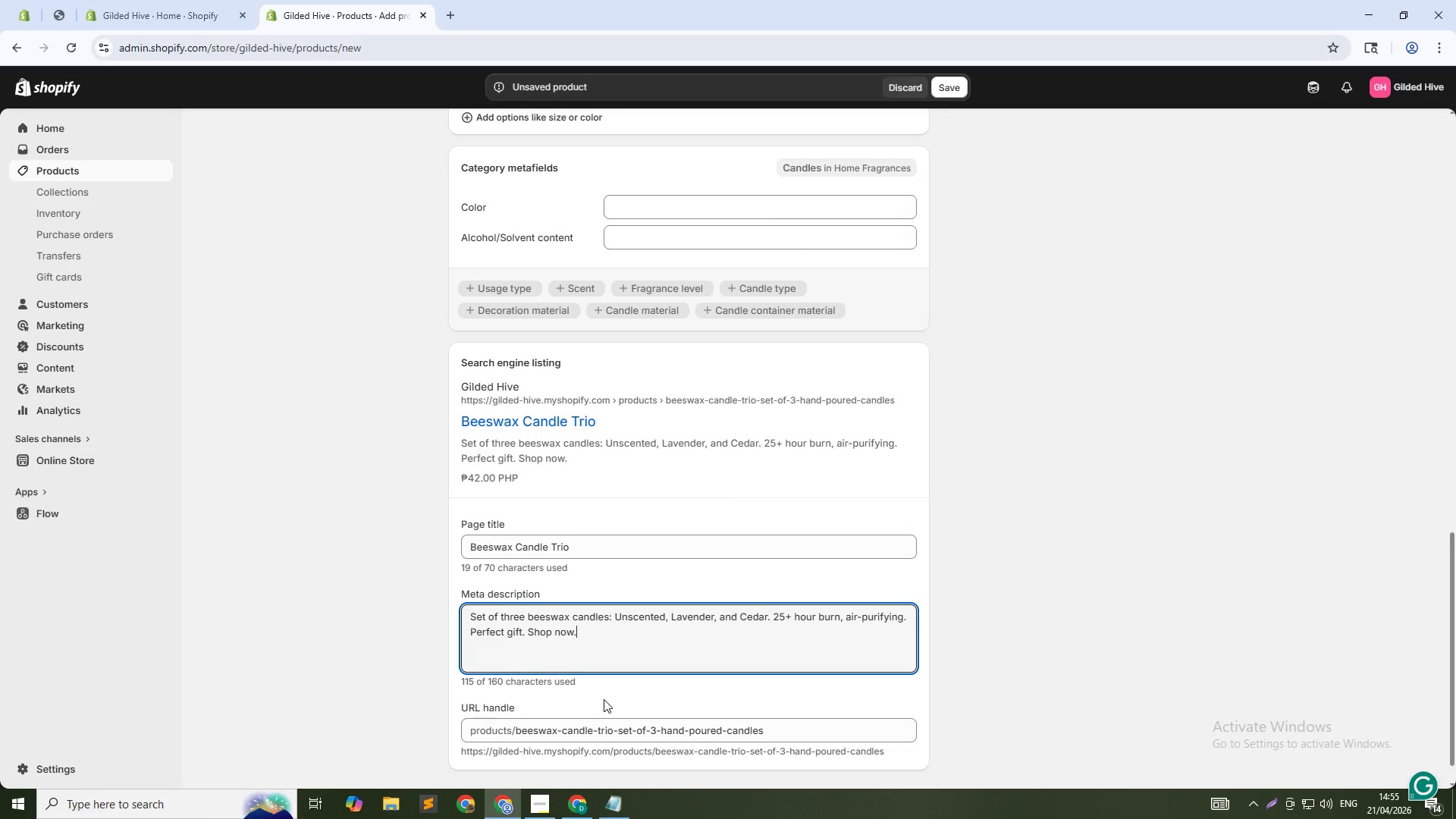 
scroll: coordinate [686, 445], scroll_direction: up, amount: 12.0
 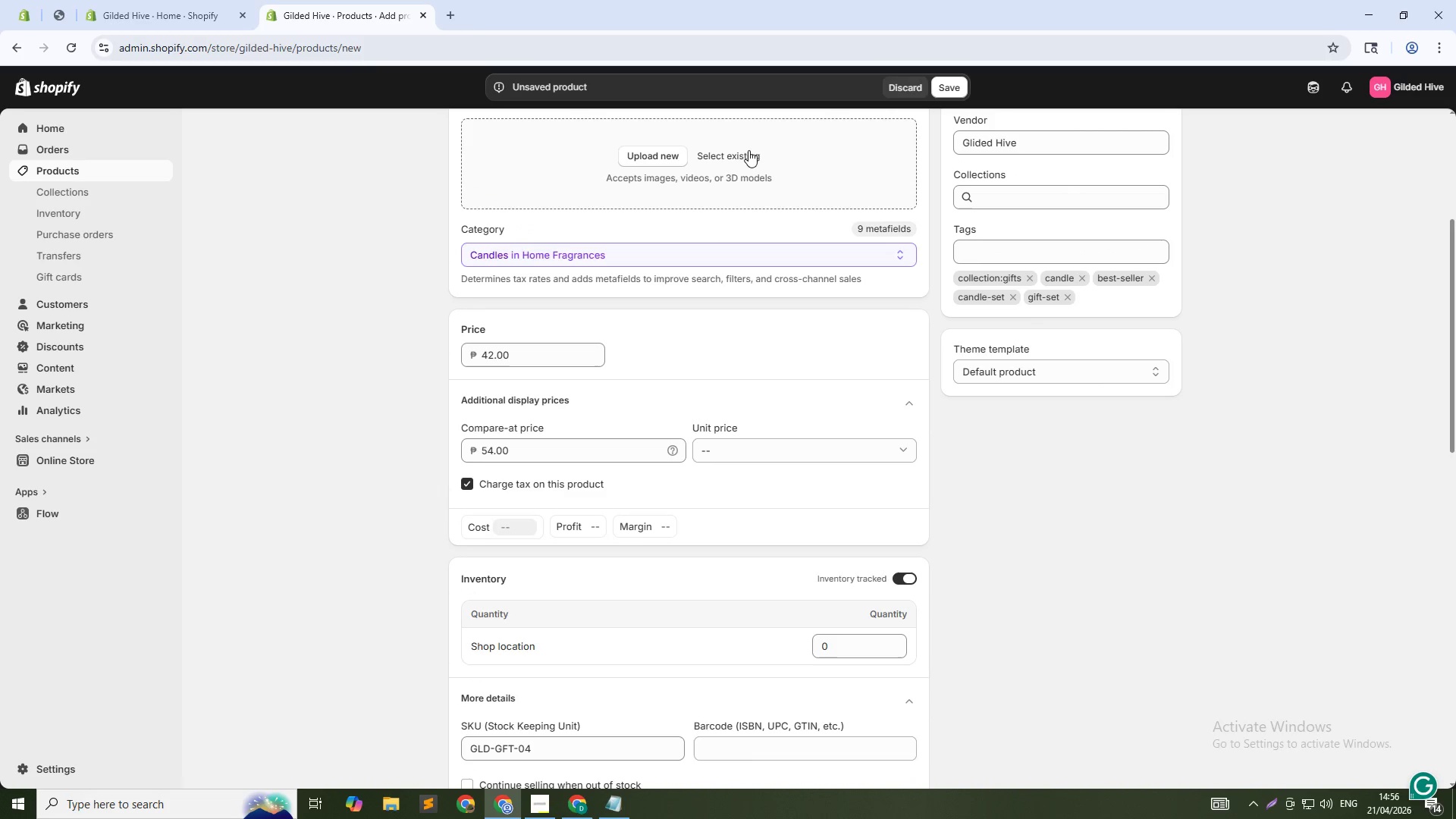 
left_click([743, 153])
 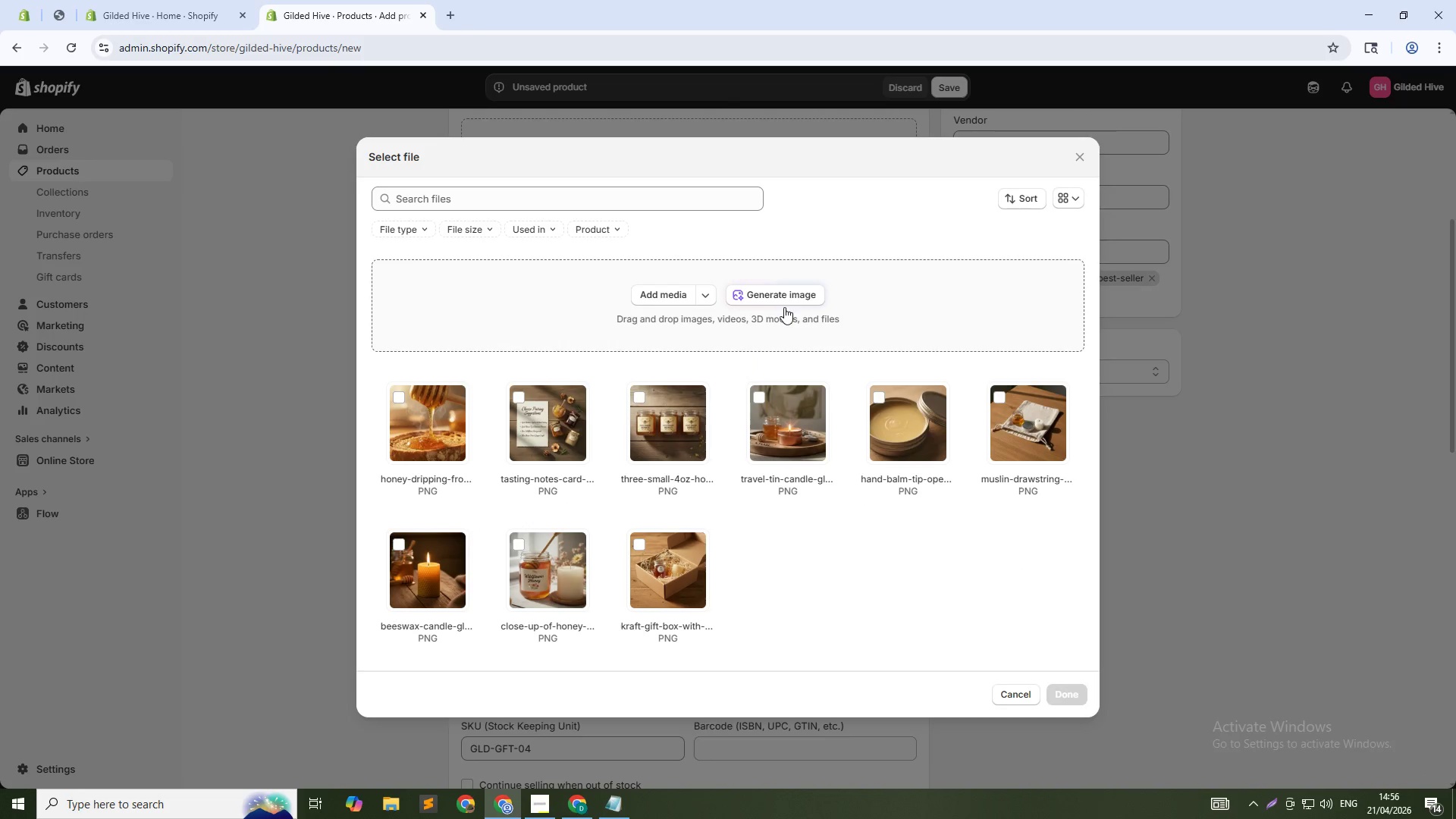 
left_click([780, 300])
 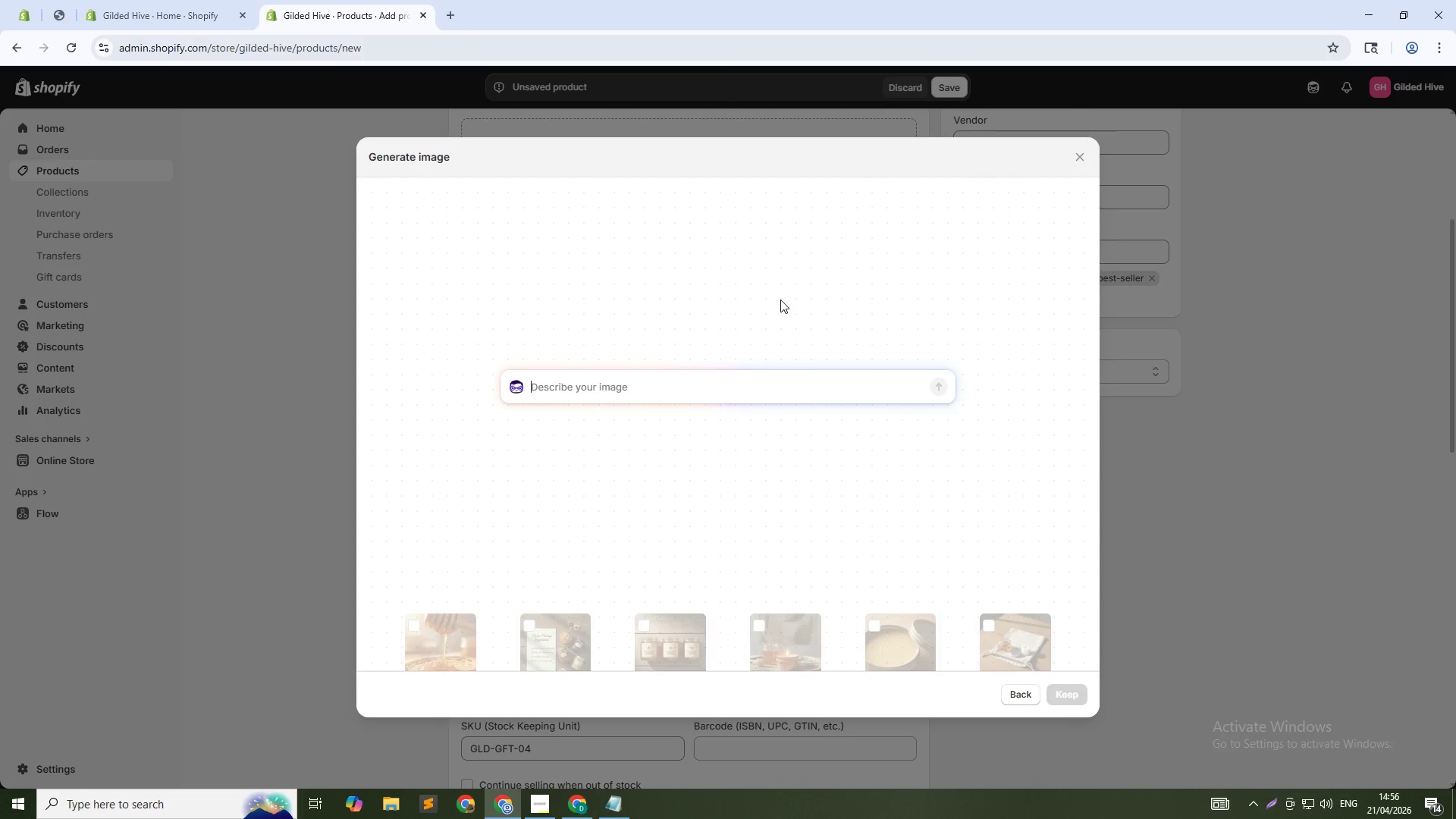 
type(Th)
key(Backspace)
type(hree amber glass jarse wit)
key(Backspace)
key(Backspace)
key(Backspace)
key(Backspace)
key(Backspace)
type( with beeswax candles, kraft box beside them, wood table, soft natural light, 1:1)
 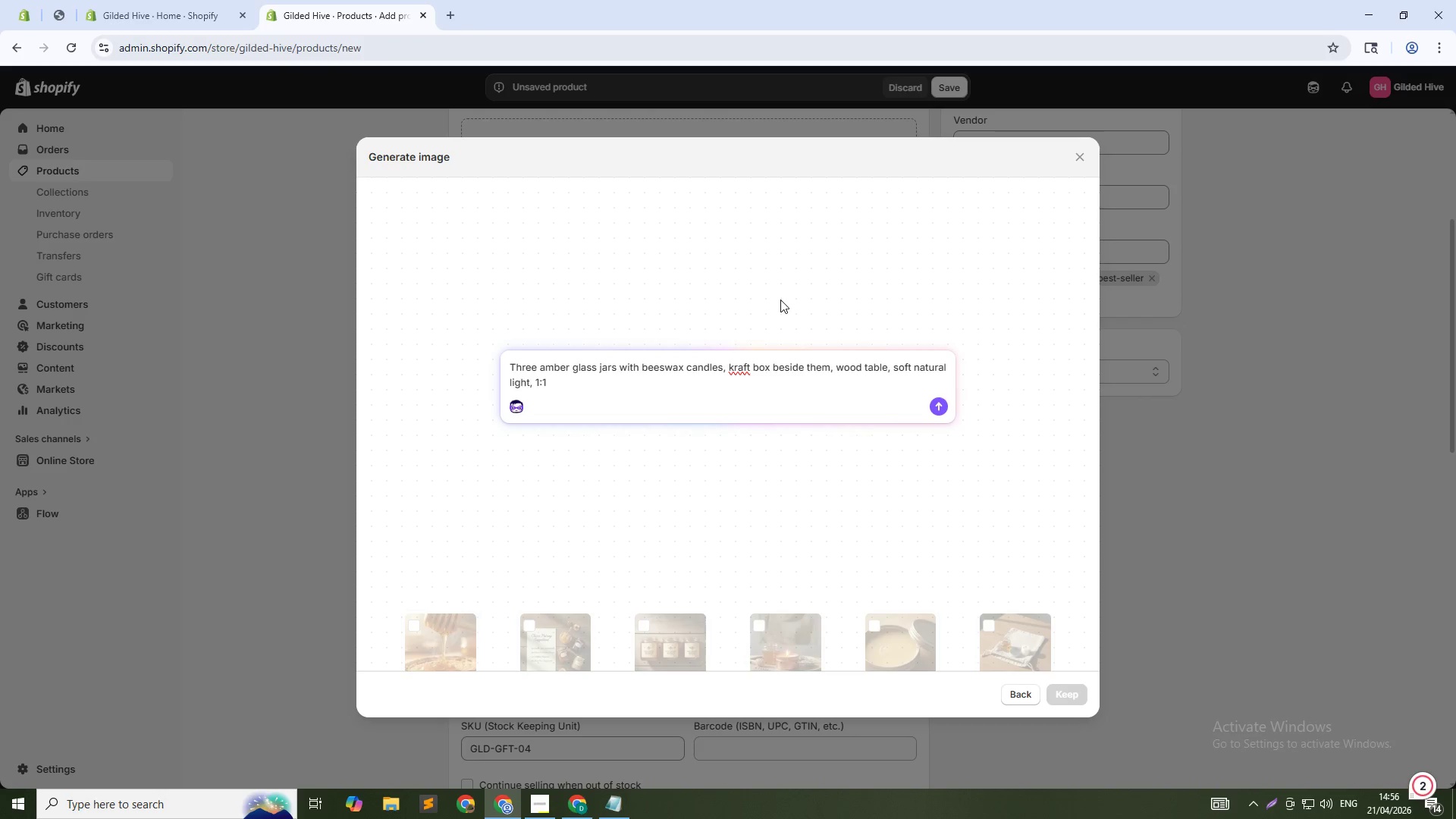 
key(Enter)
 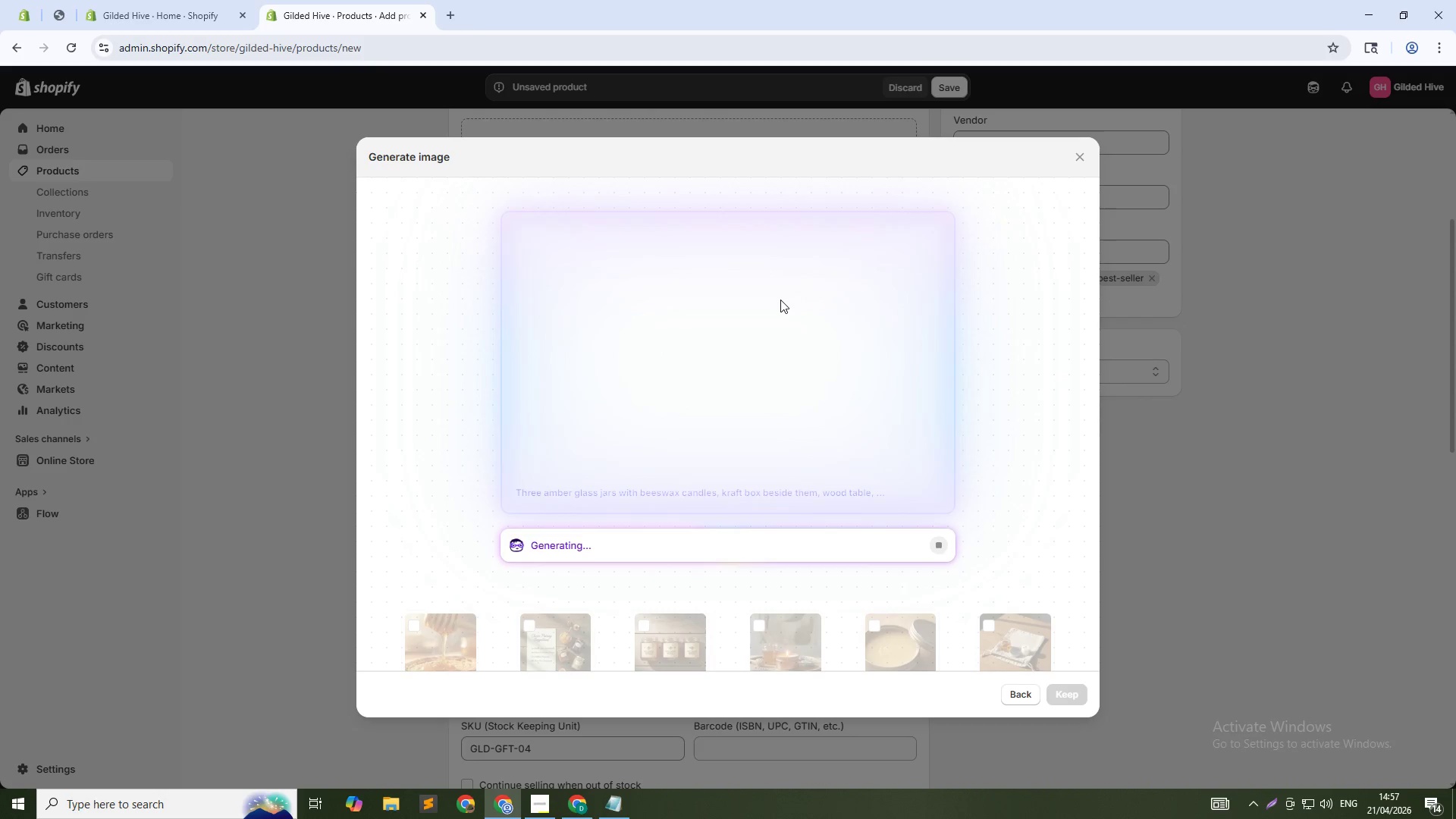 
wait(31.2)
 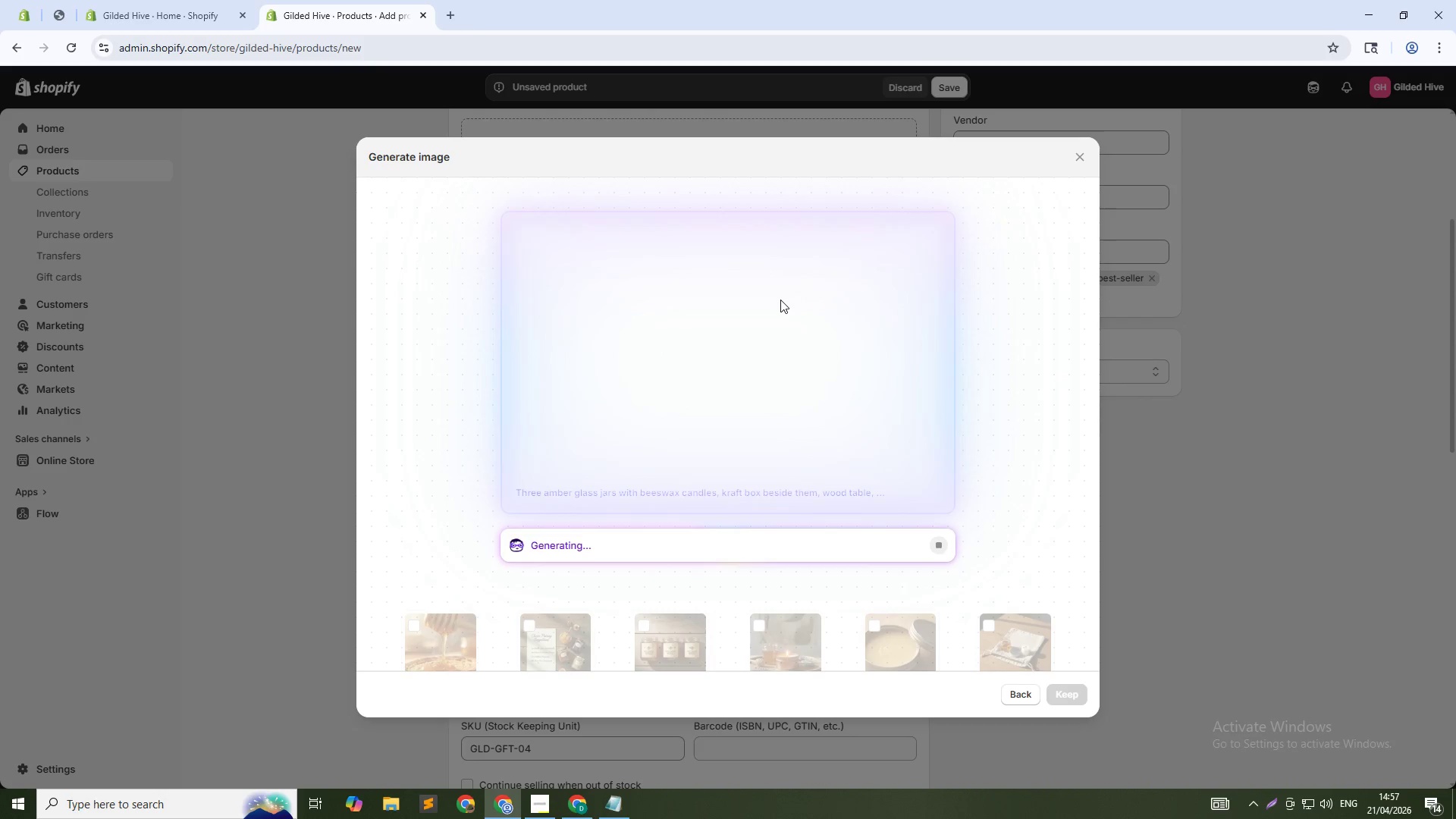 
left_click([1067, 697])
 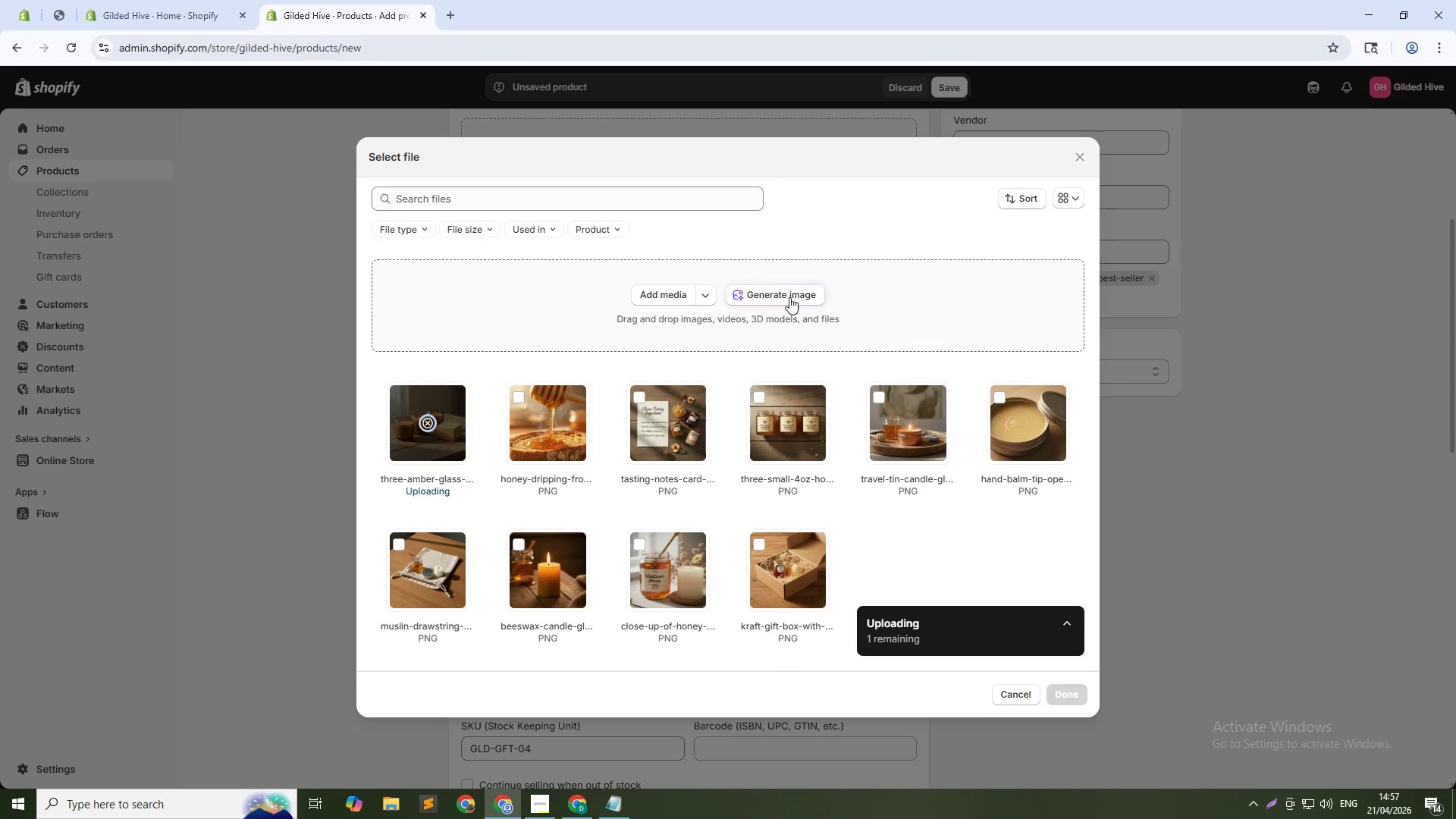 
left_click([789, 297])
 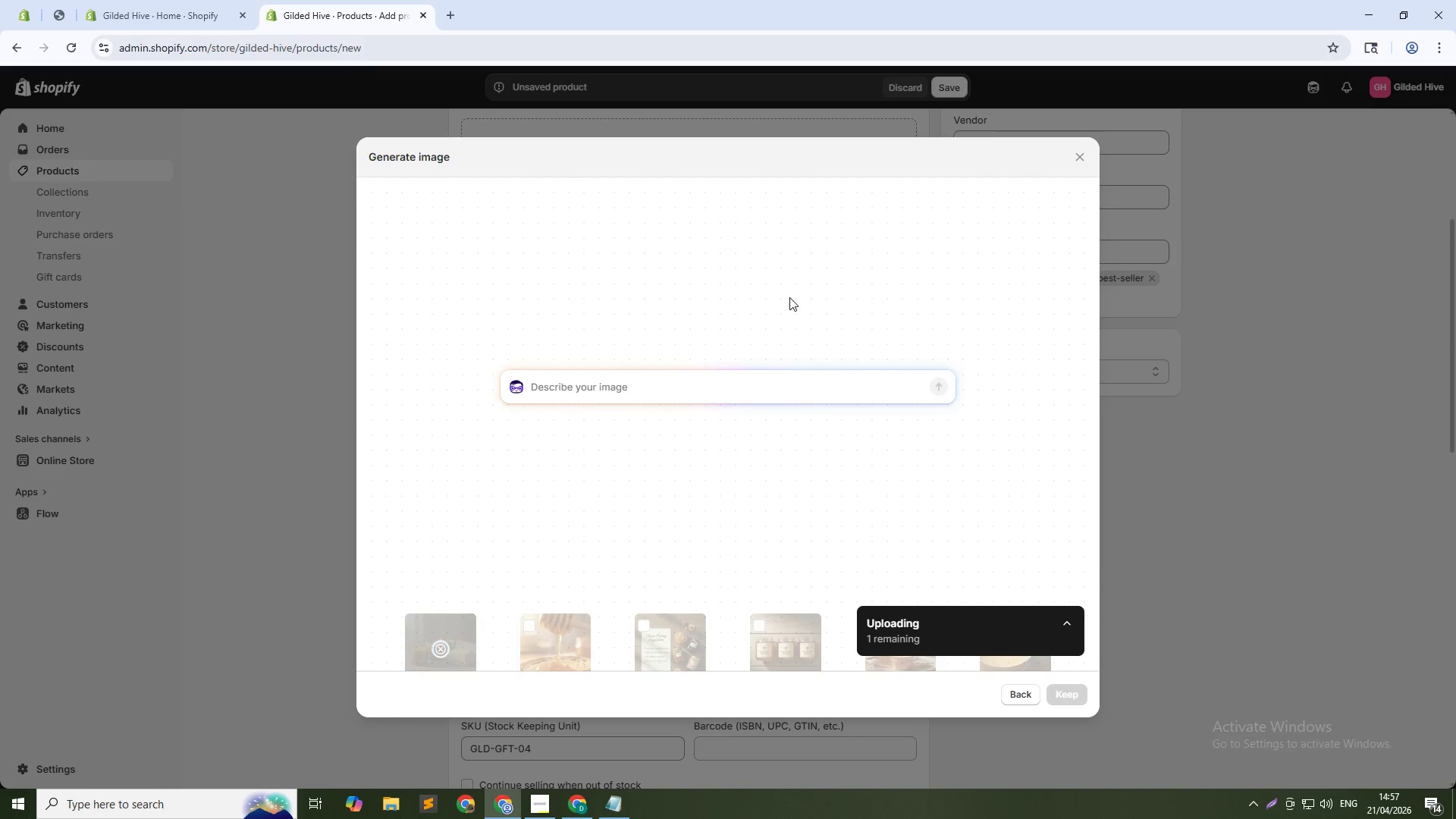 
type(One candle glowing with flame, warm light casting shadows, cozy evening setting, 1:1)
 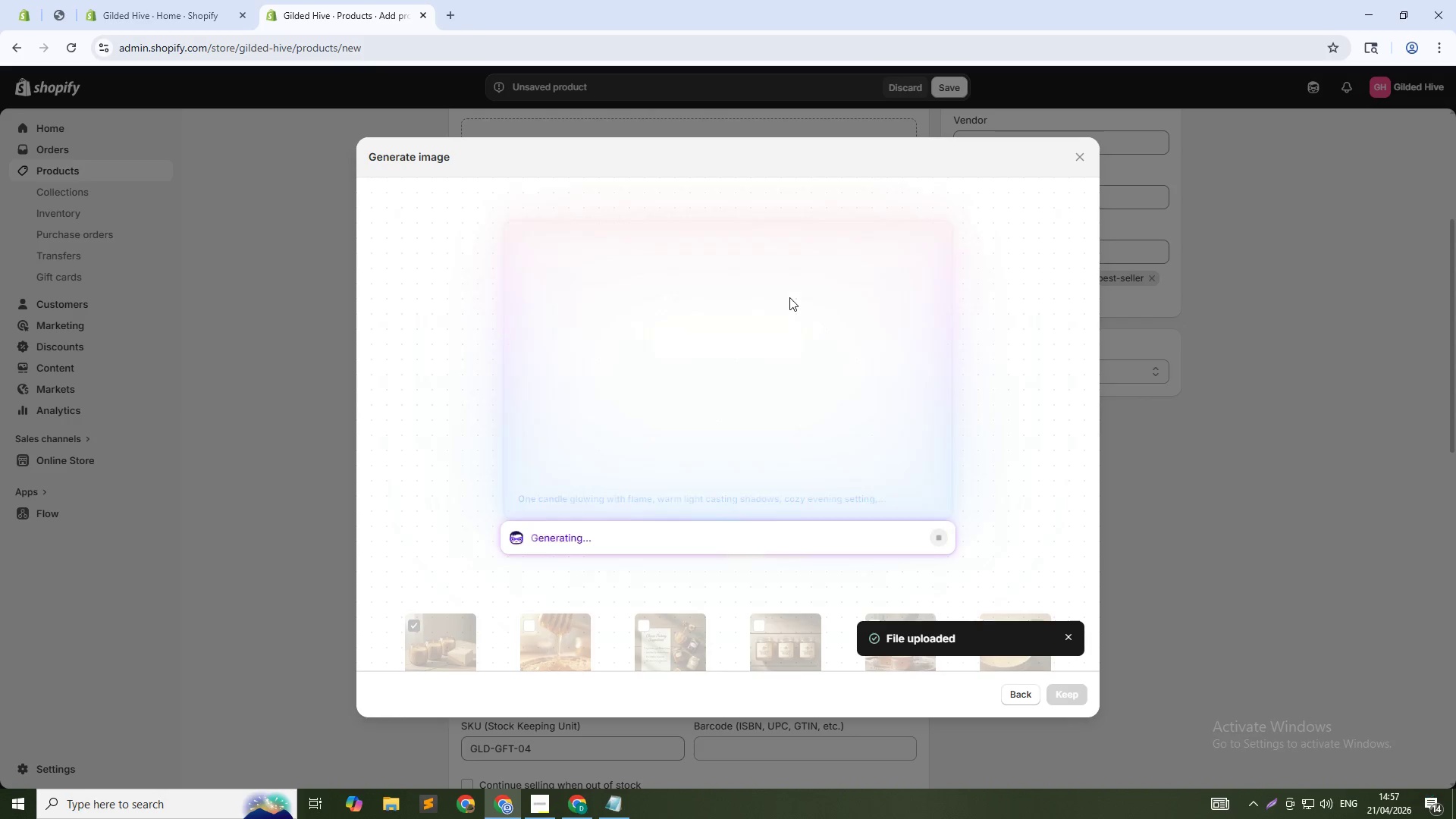 
 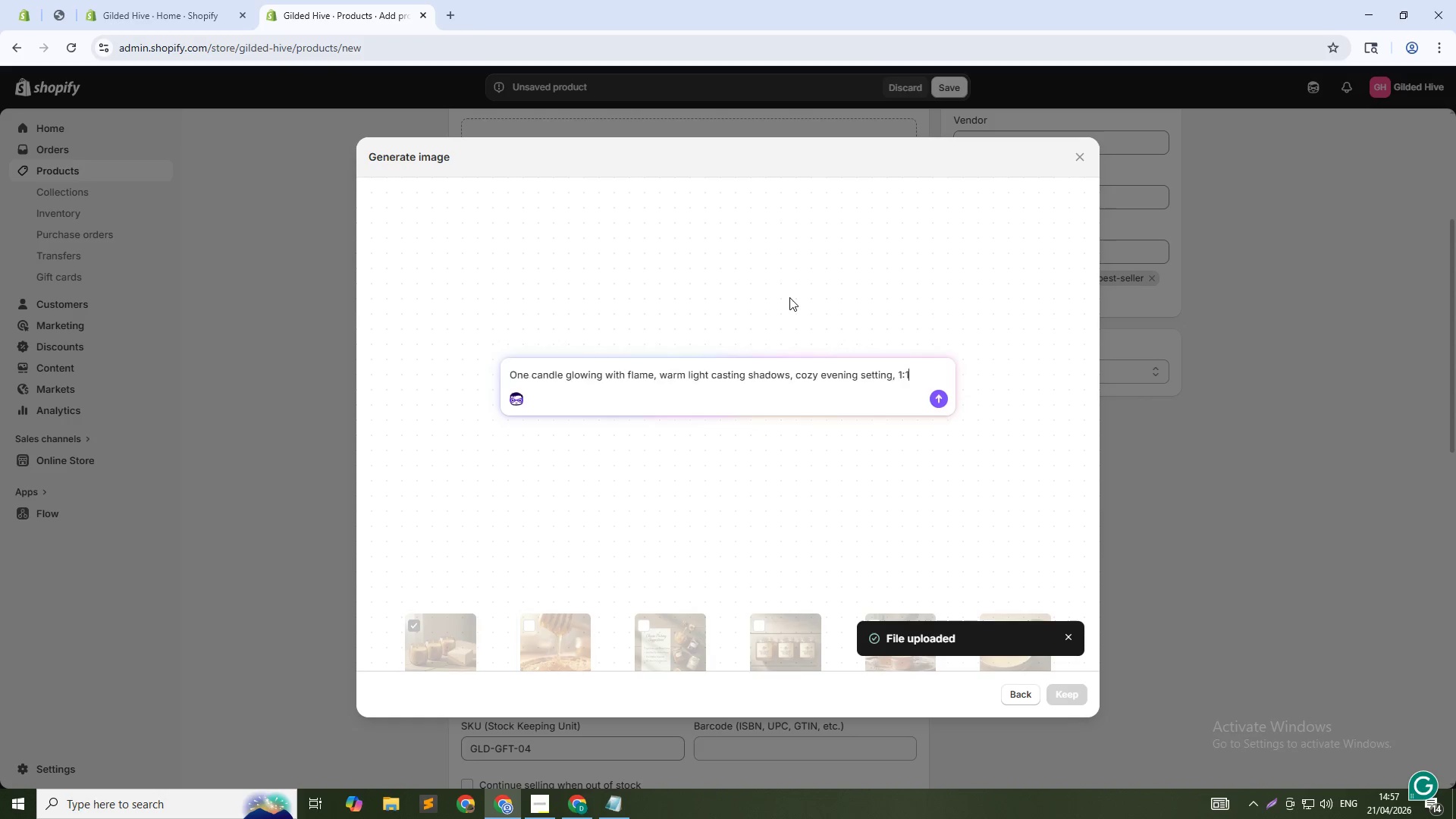 
key(Enter)
 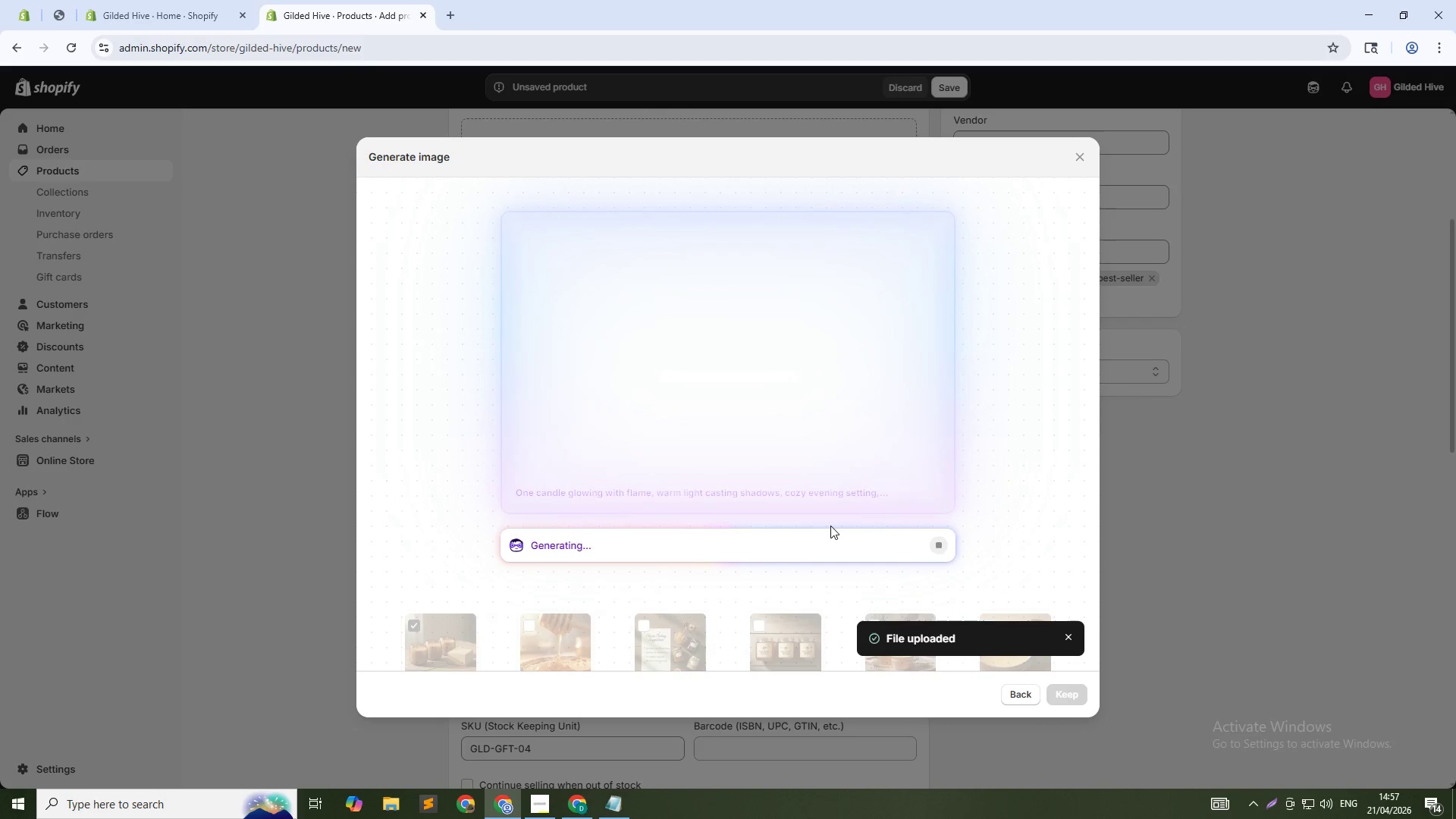 
wait(26.75)
 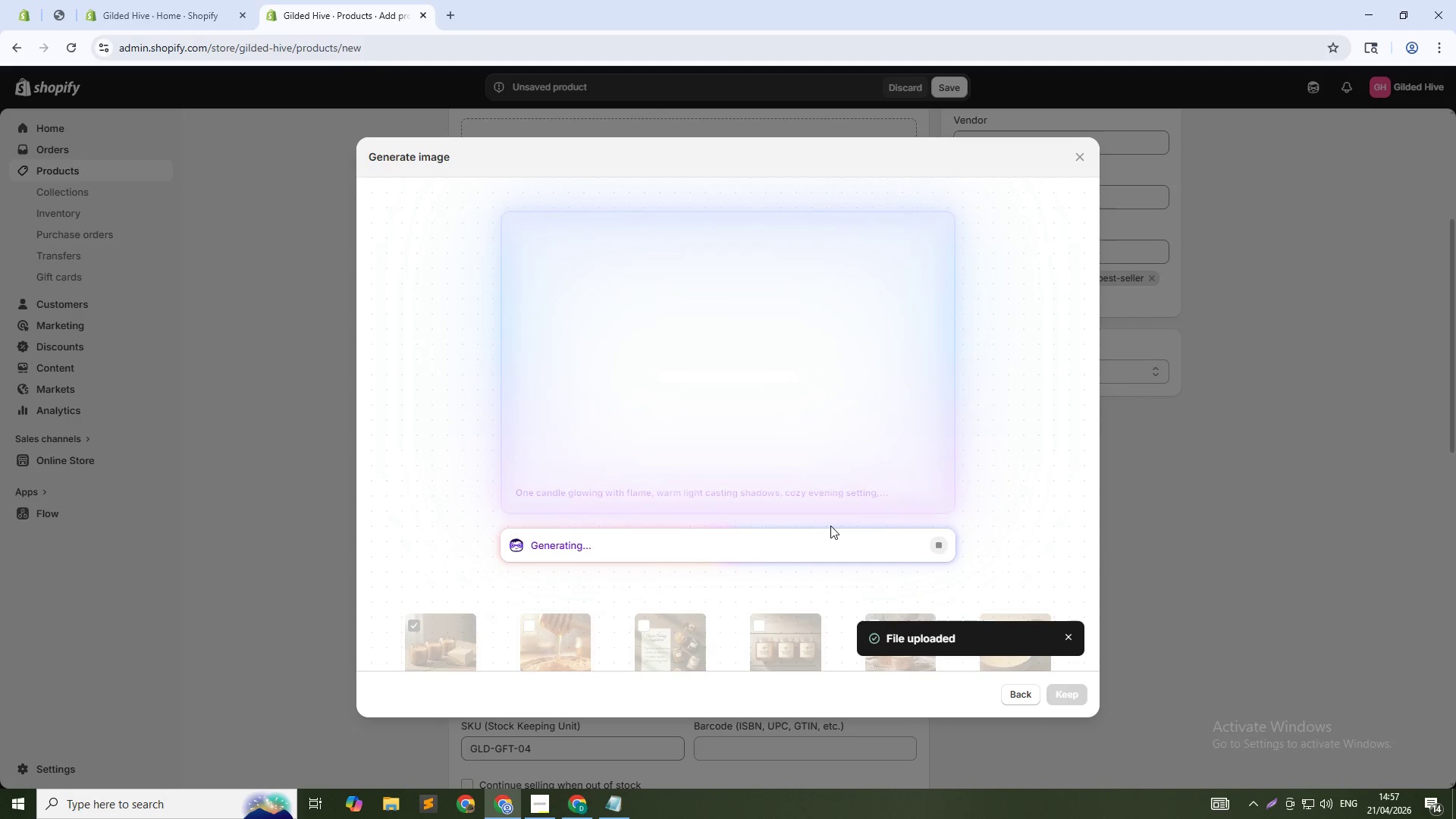 
left_click([1059, 689])
 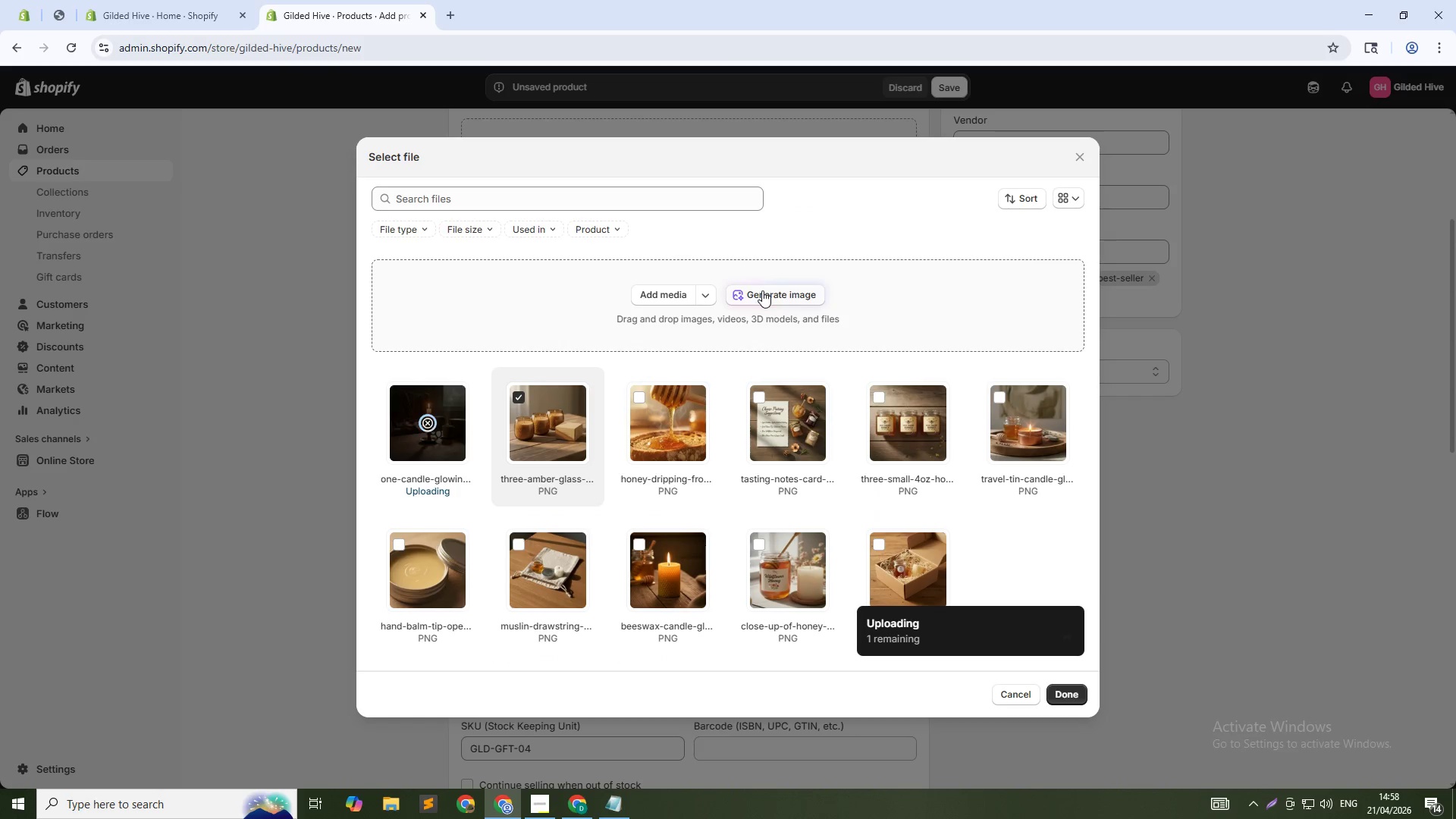 
left_click([762, 290])
 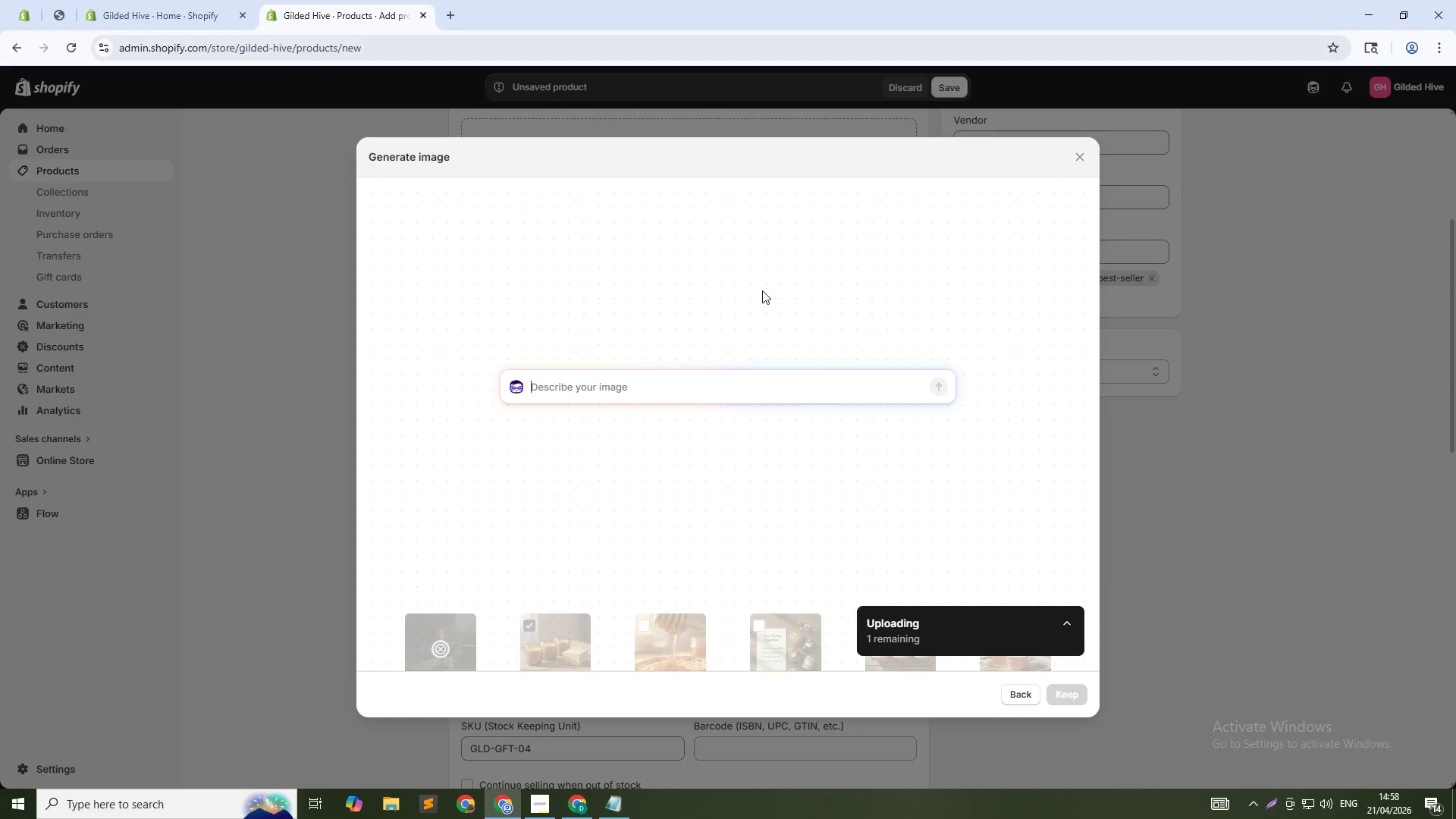 
type(Candles jars lined up showing labels, top-down view, wood wol padding visible, 1:1)
 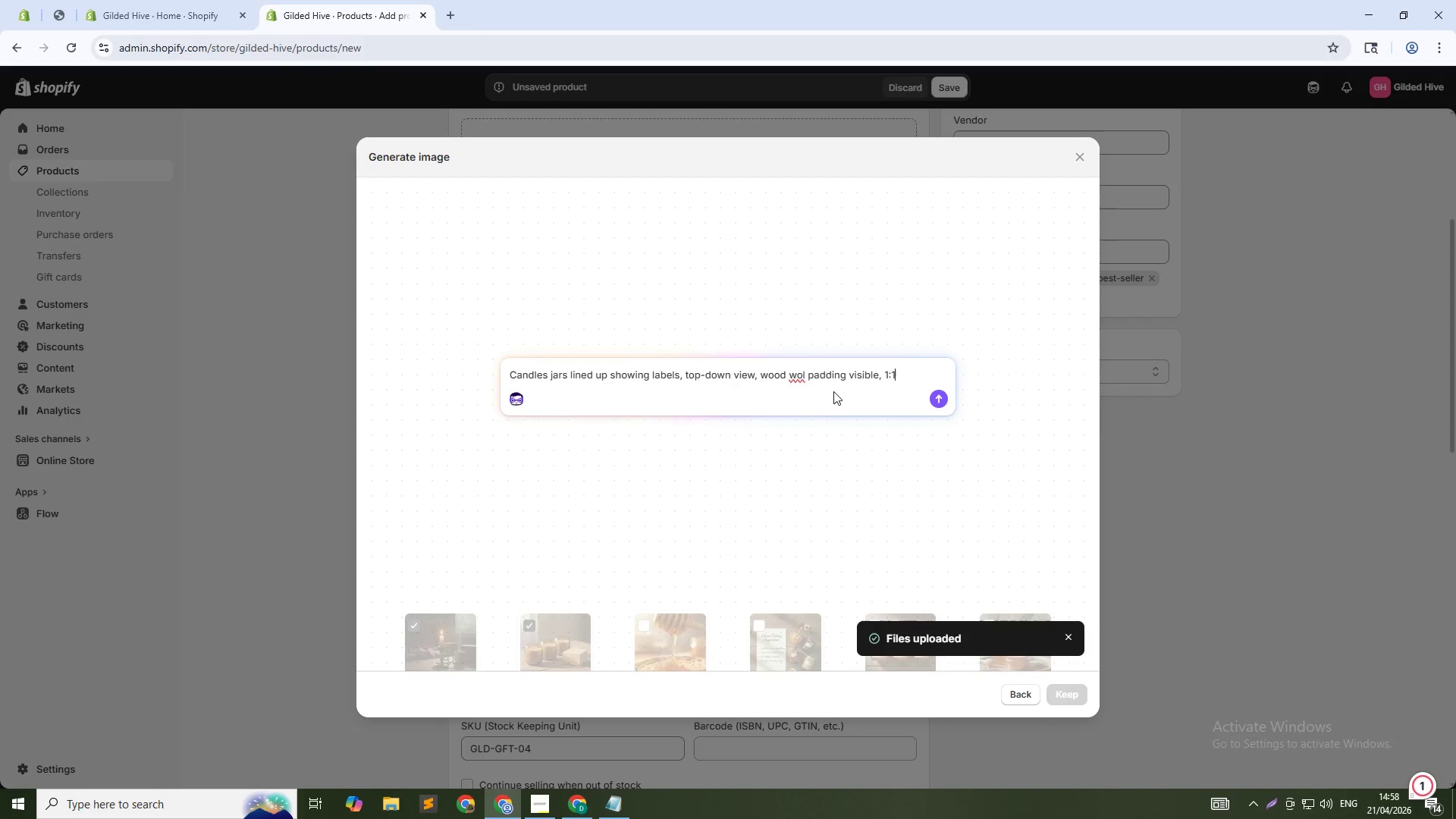 
left_click([802, 378])
 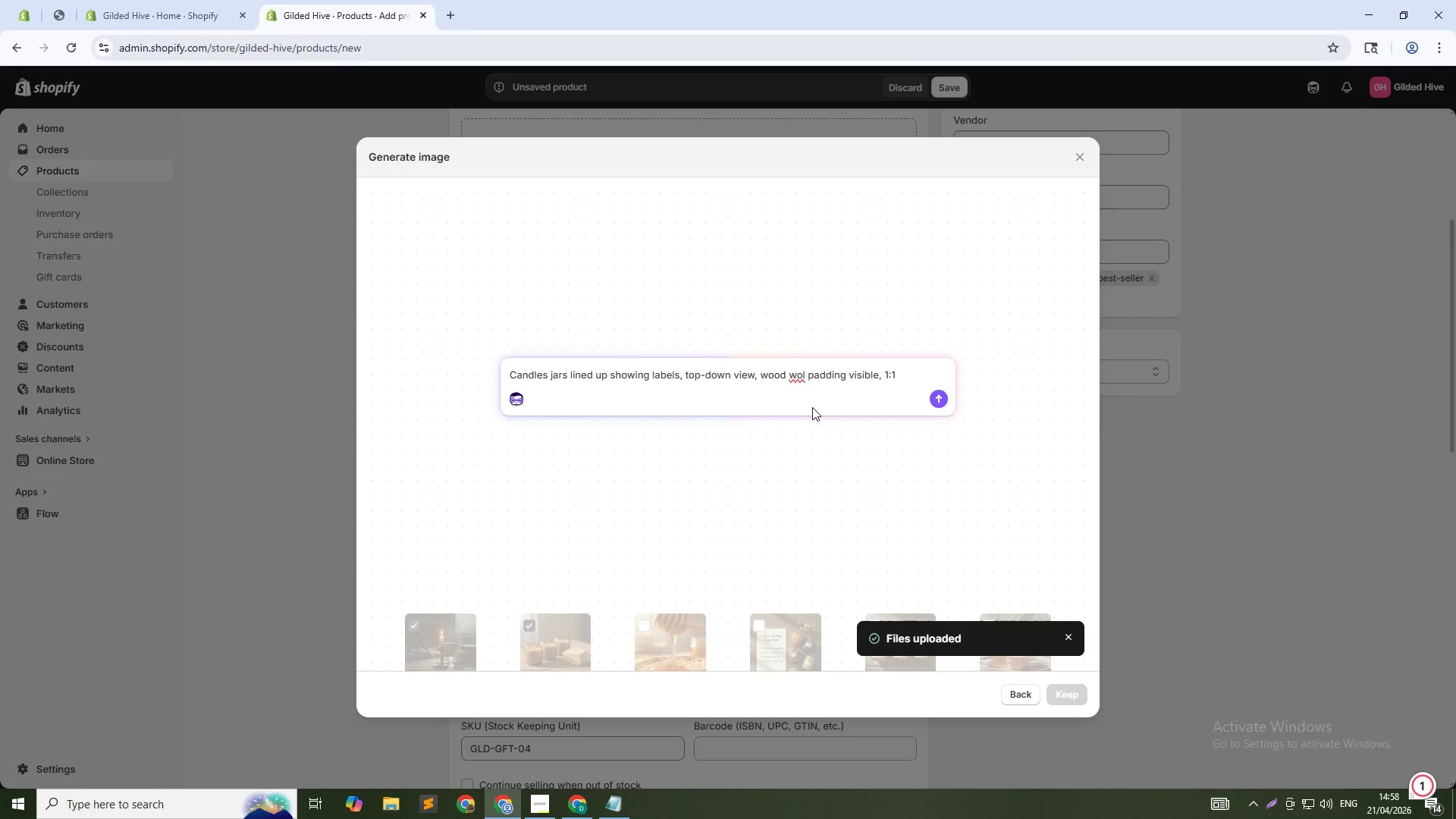 
key(O)
 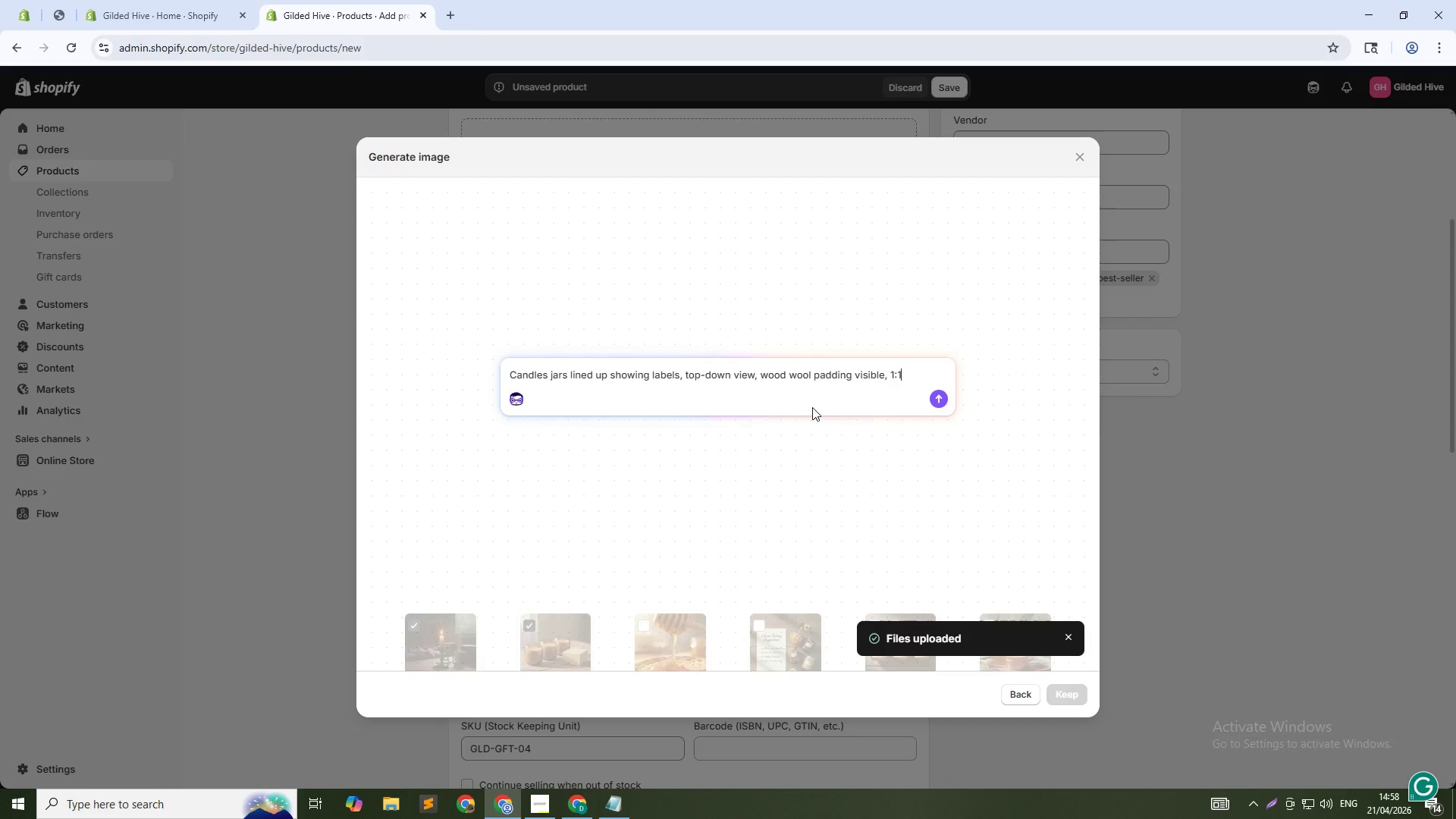 
key(ArrowDown)
 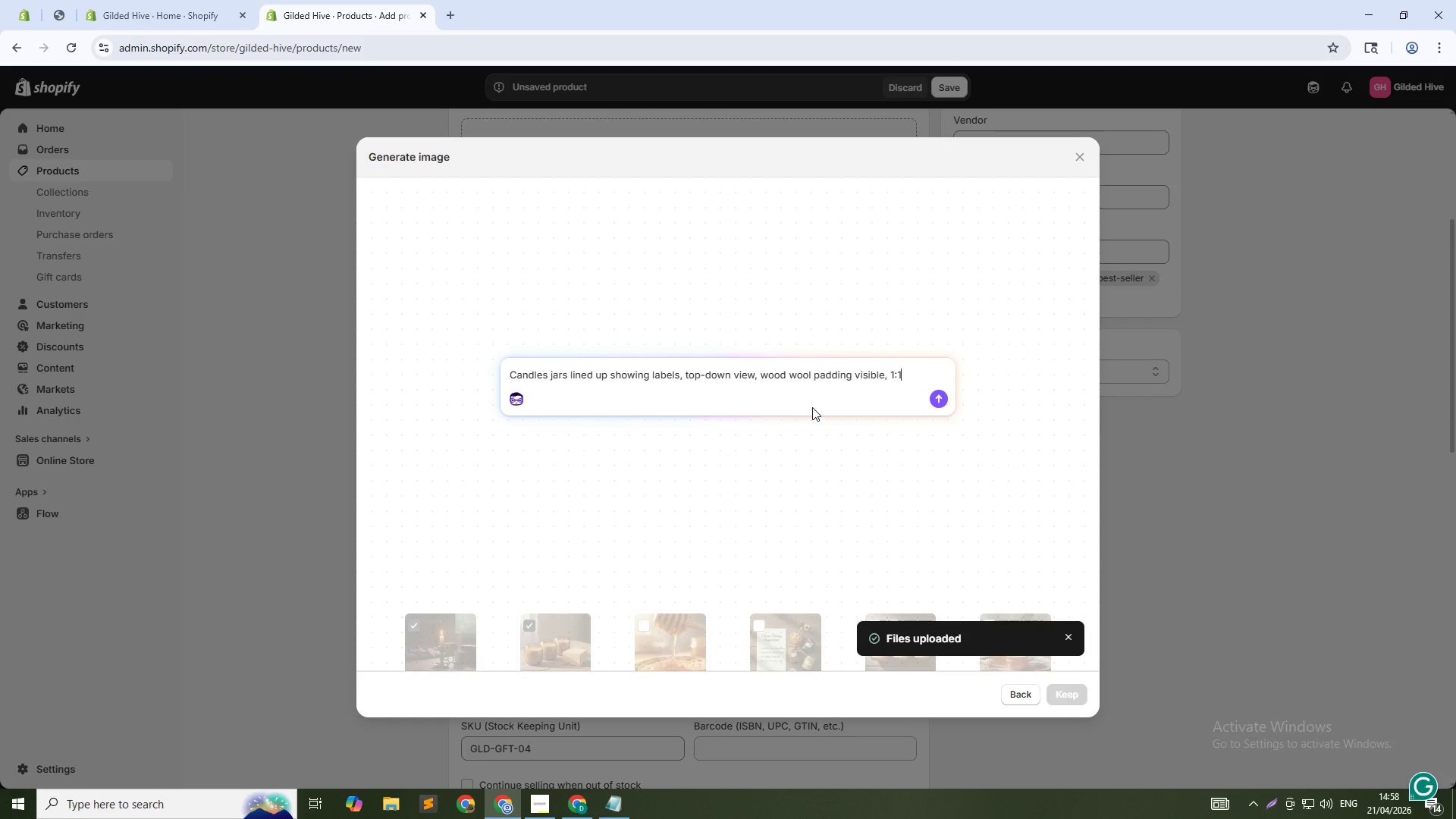 
key(Enter)
 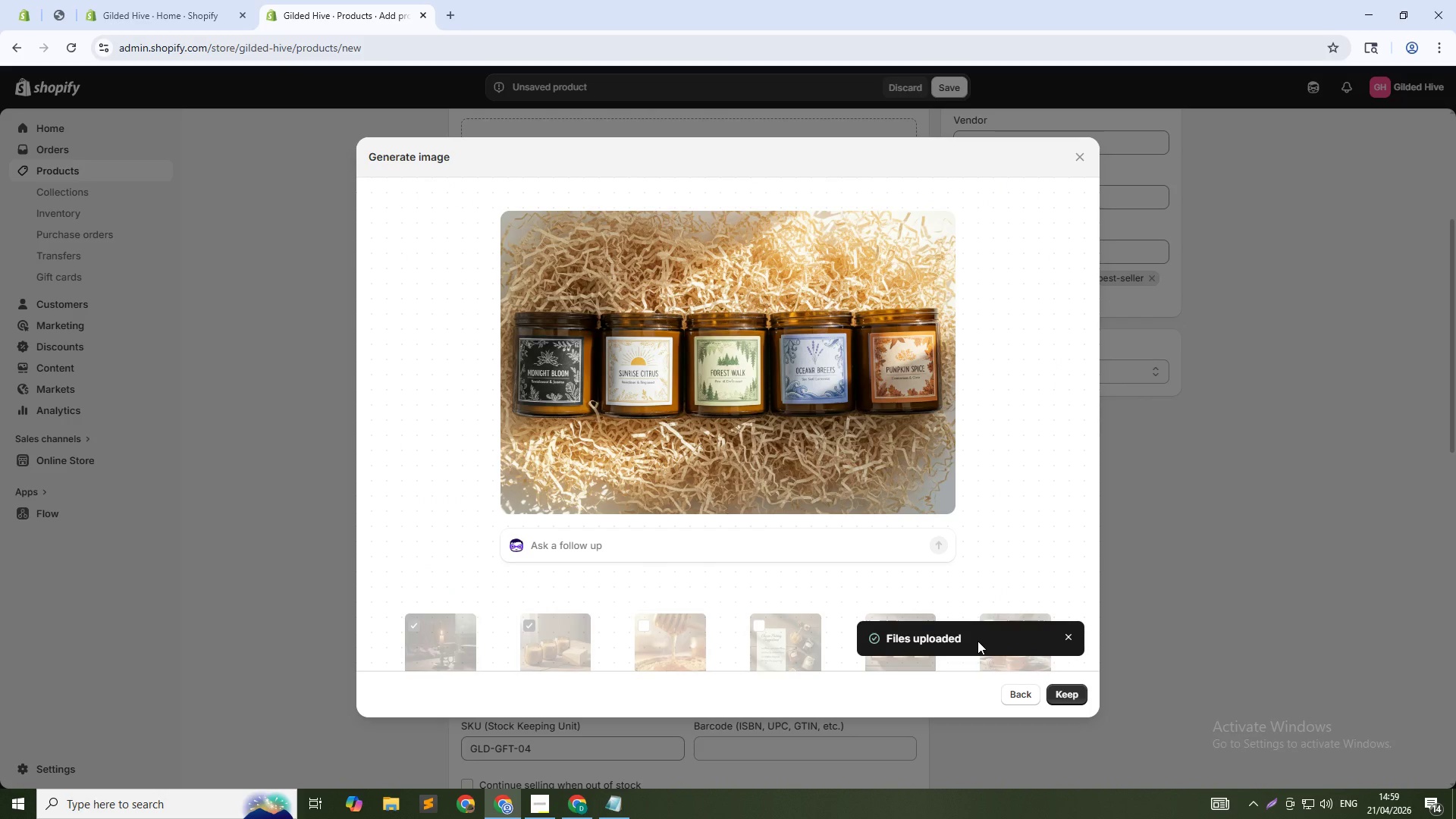 
wait(36.94)
 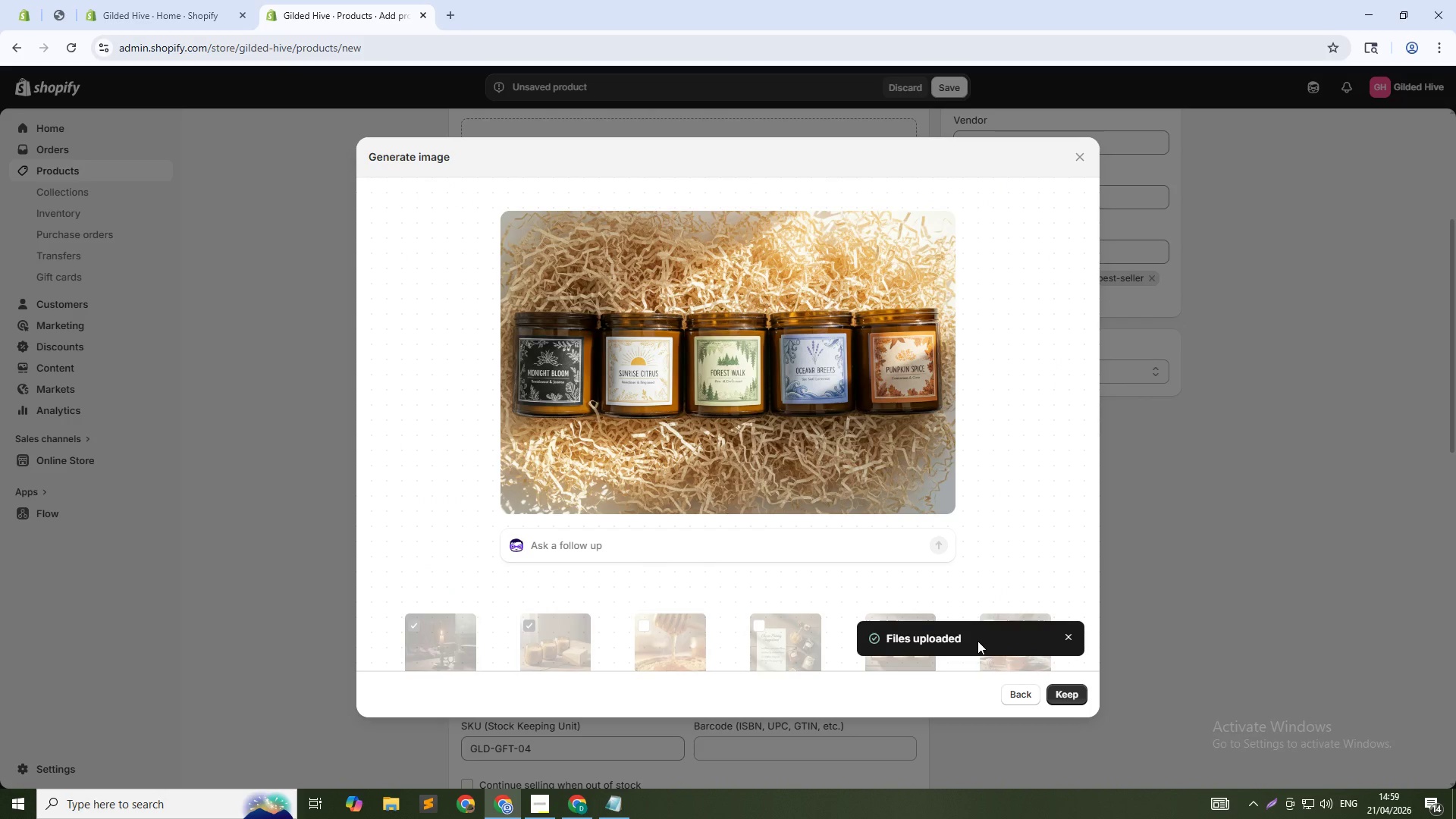 
left_click([1075, 695])
 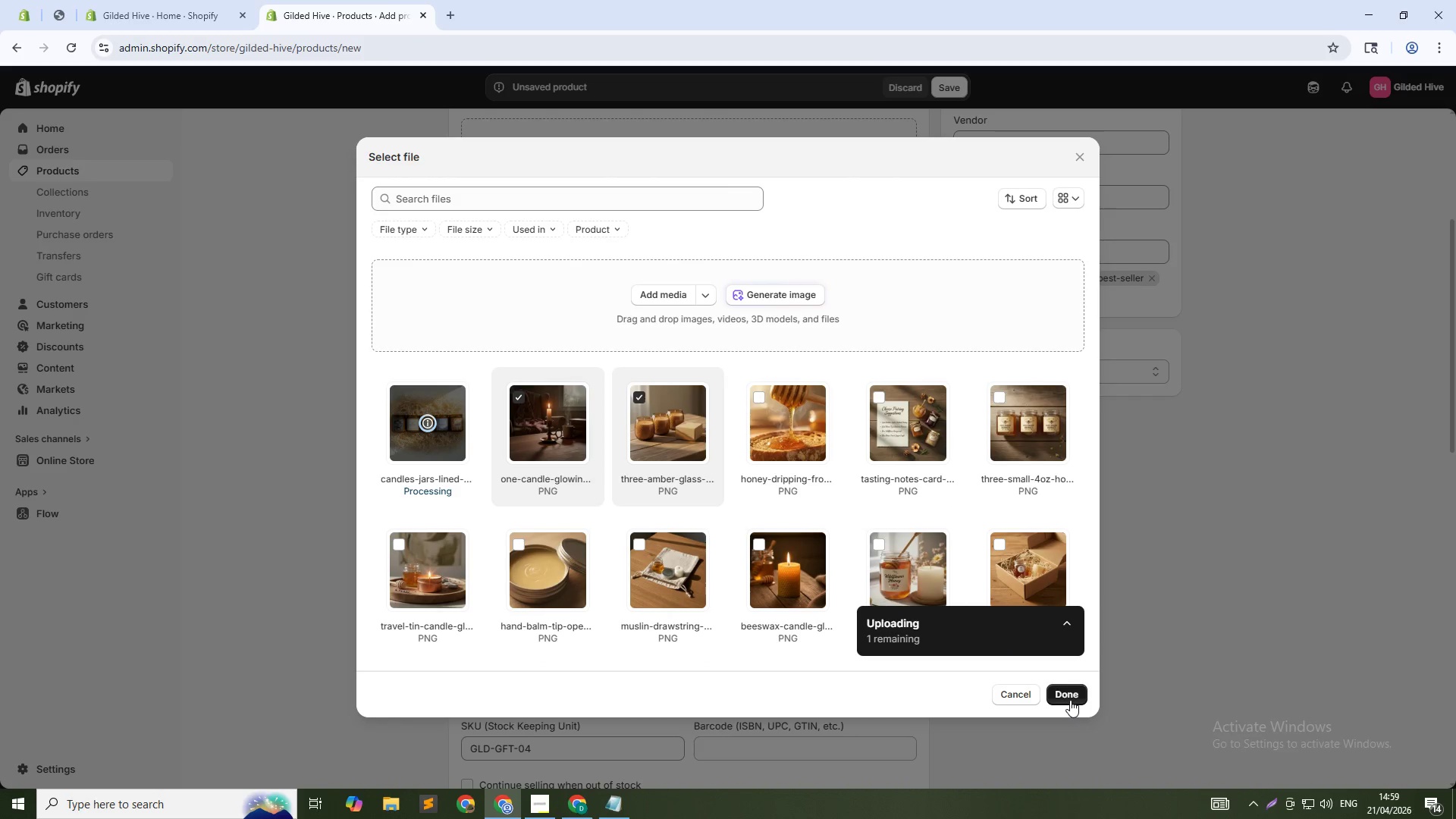 
wait(6.67)
 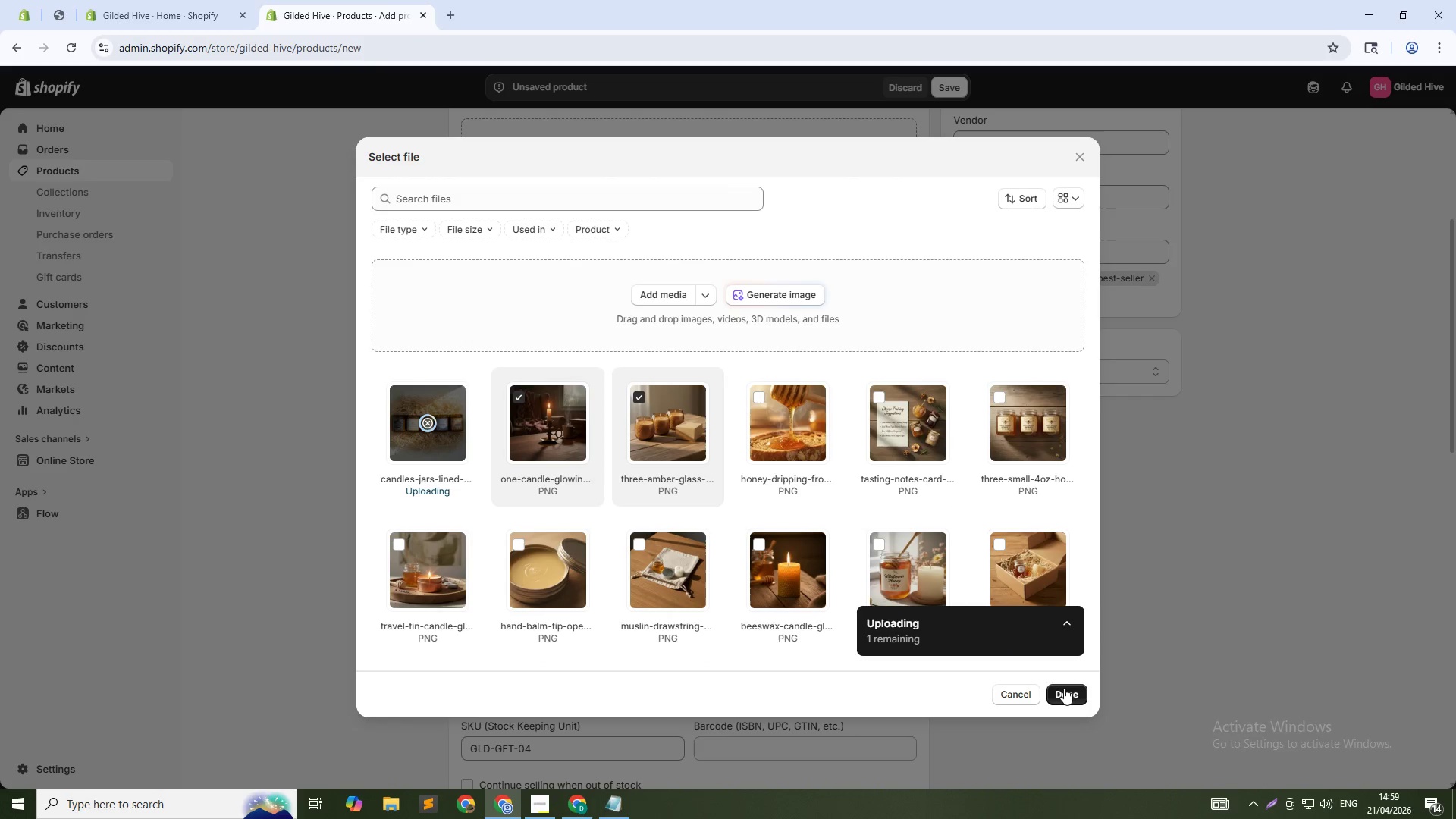 
left_click([1070, 701])
 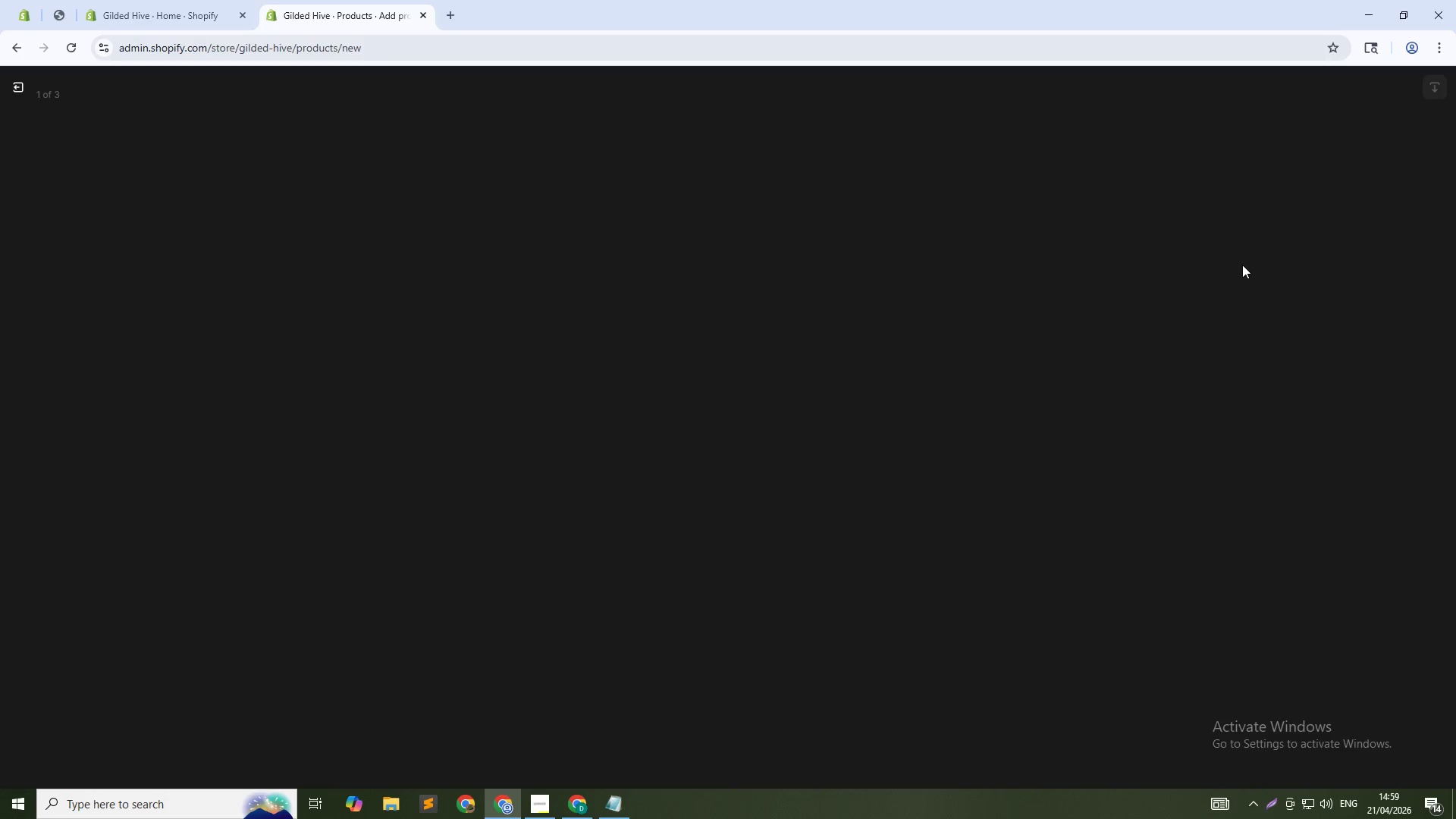 
left_click([1247, 266])
 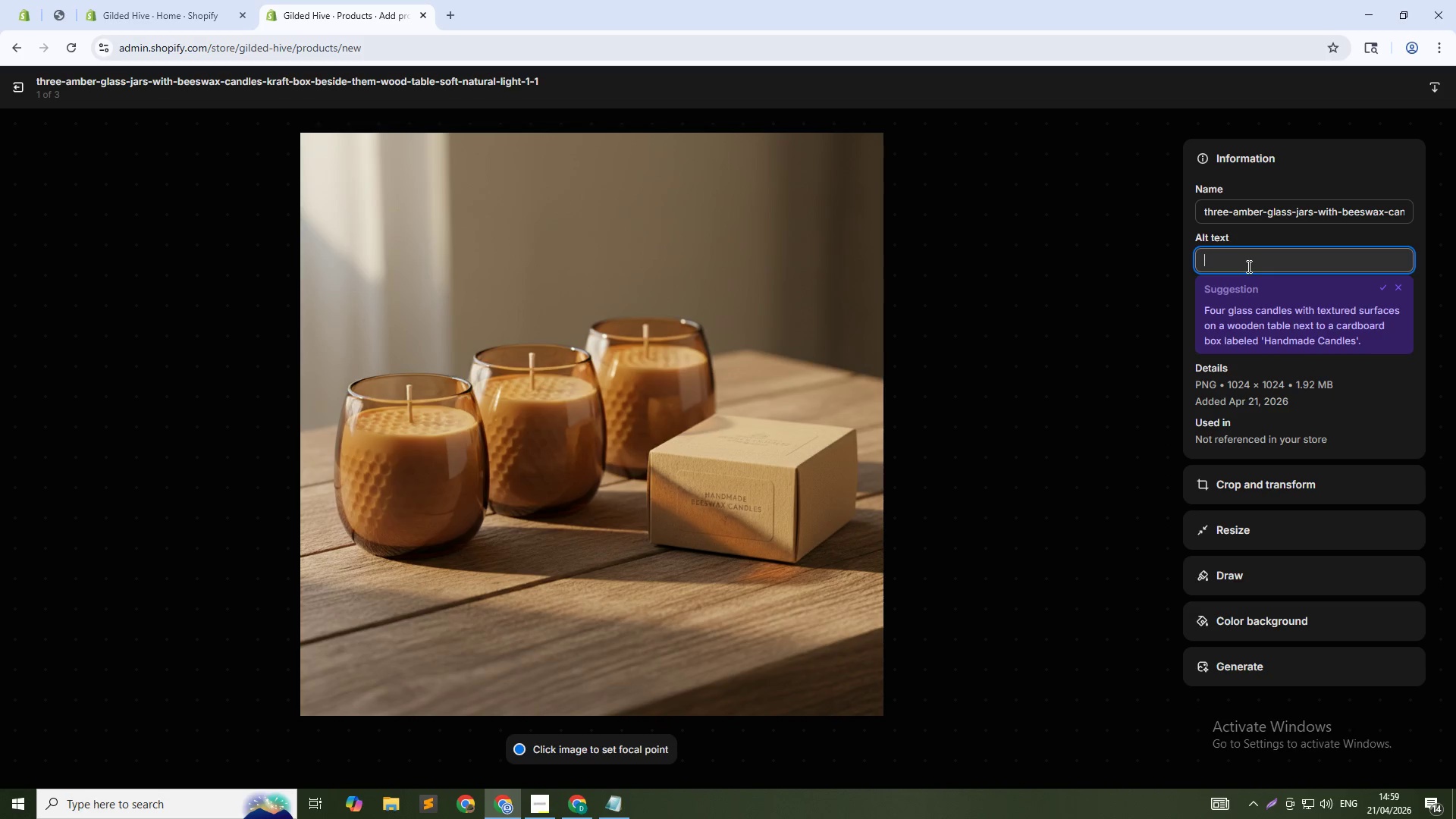 
type(Beeswax candle trio set - Unscented, Lavender, and Cedar scet)
key(Backspace)
type(nts)
 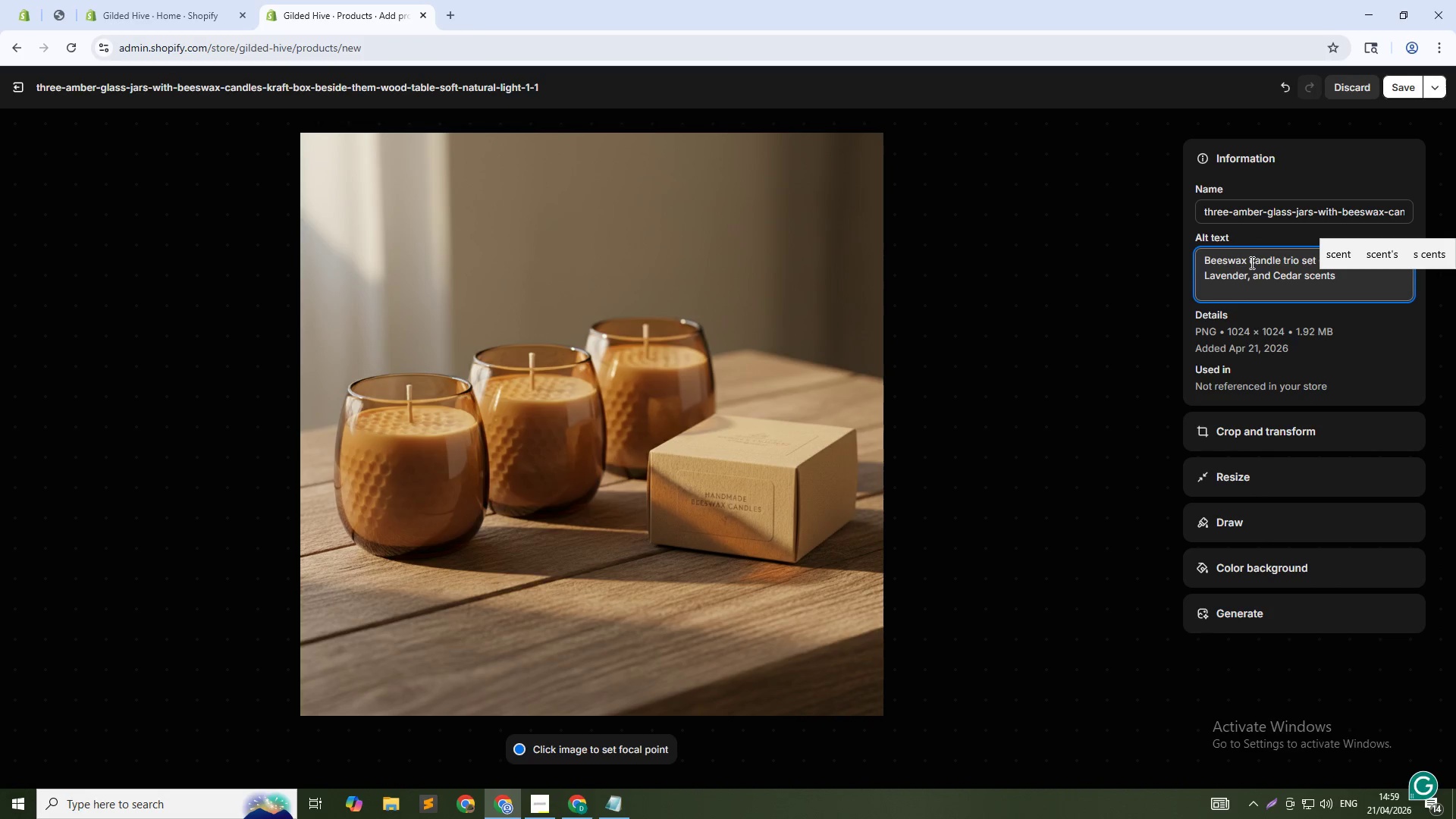 
left_click([1395, 93])
 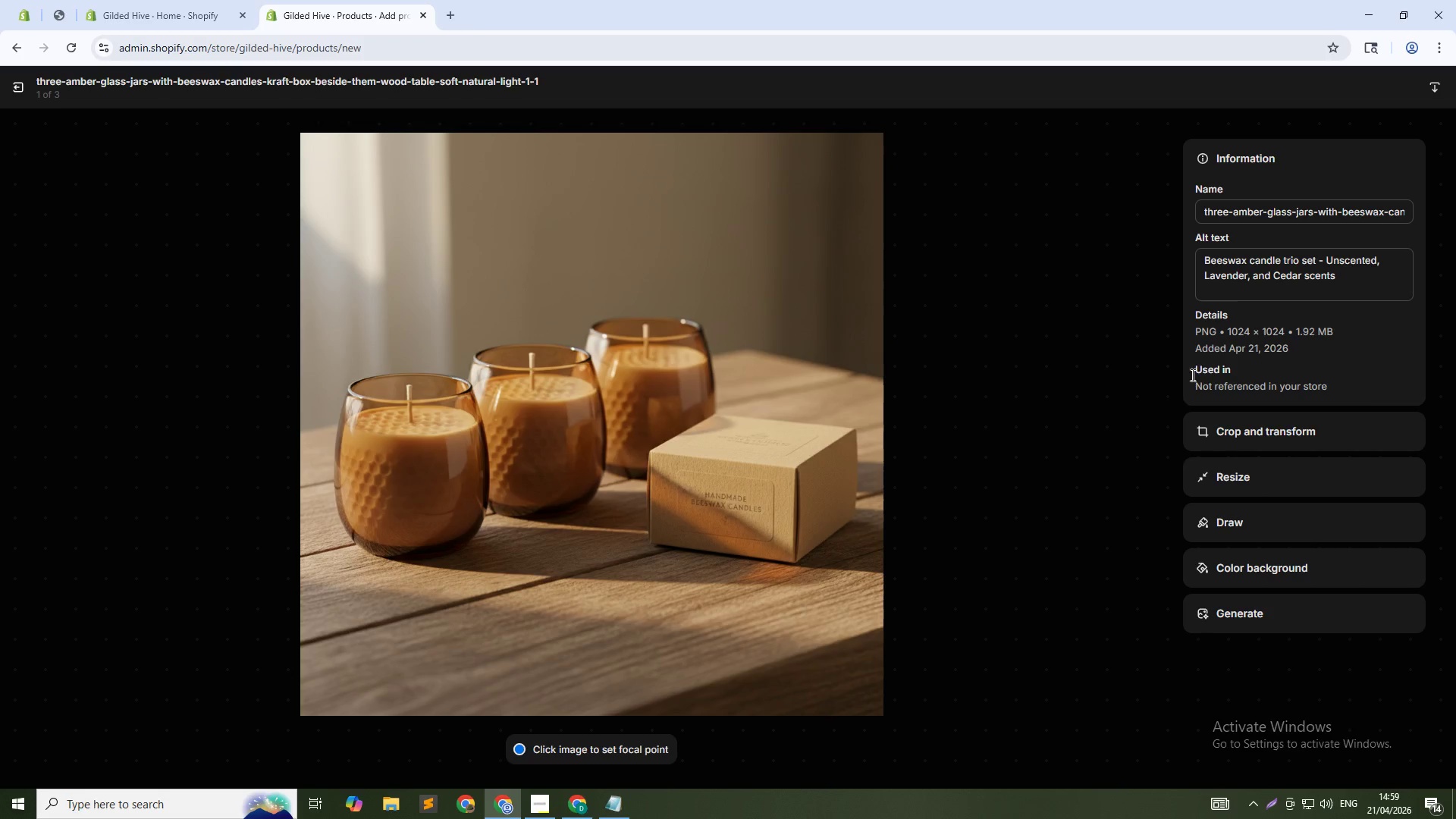 
left_click([1153, 443])
 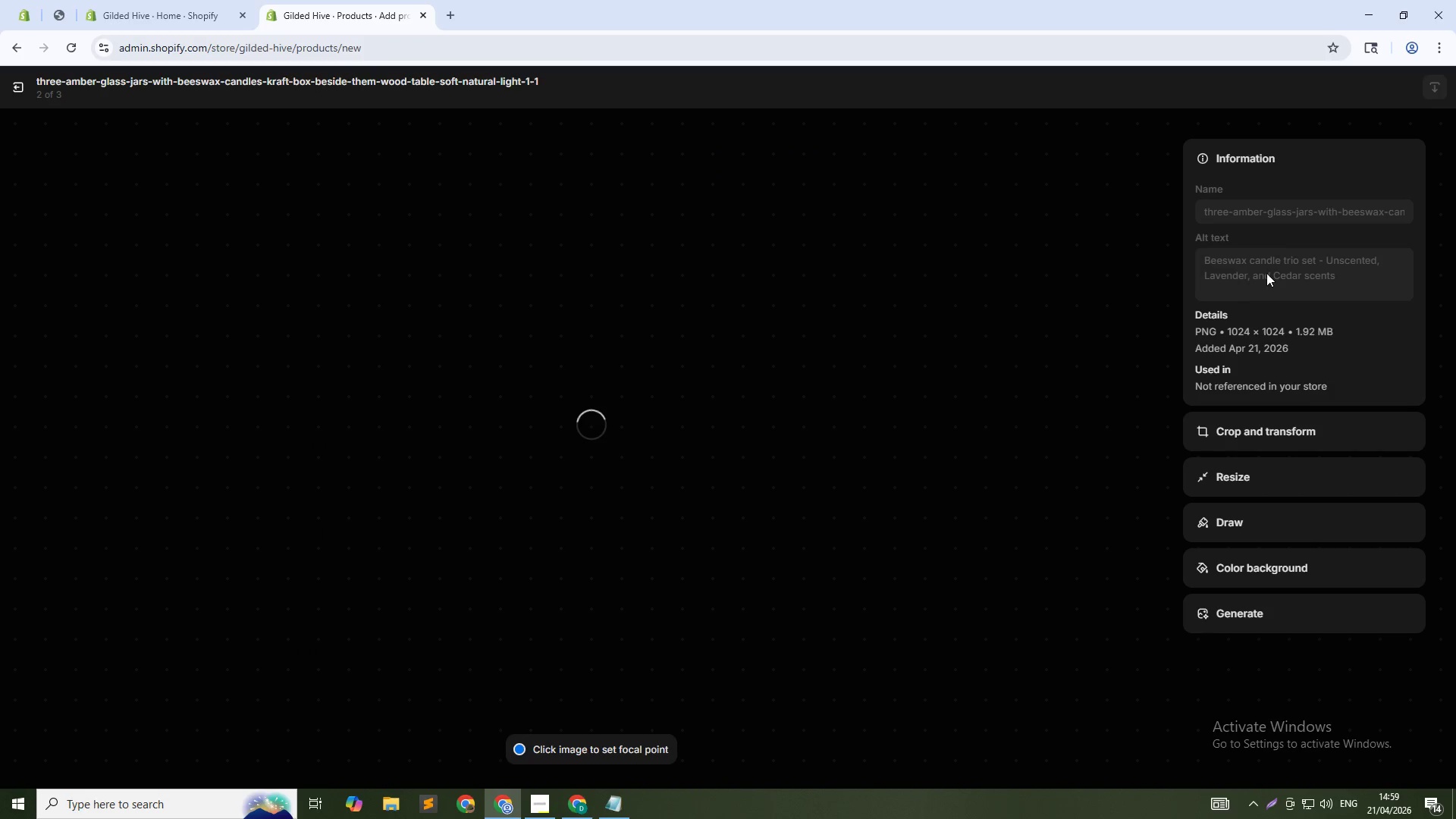 
left_click([1293, 268])
 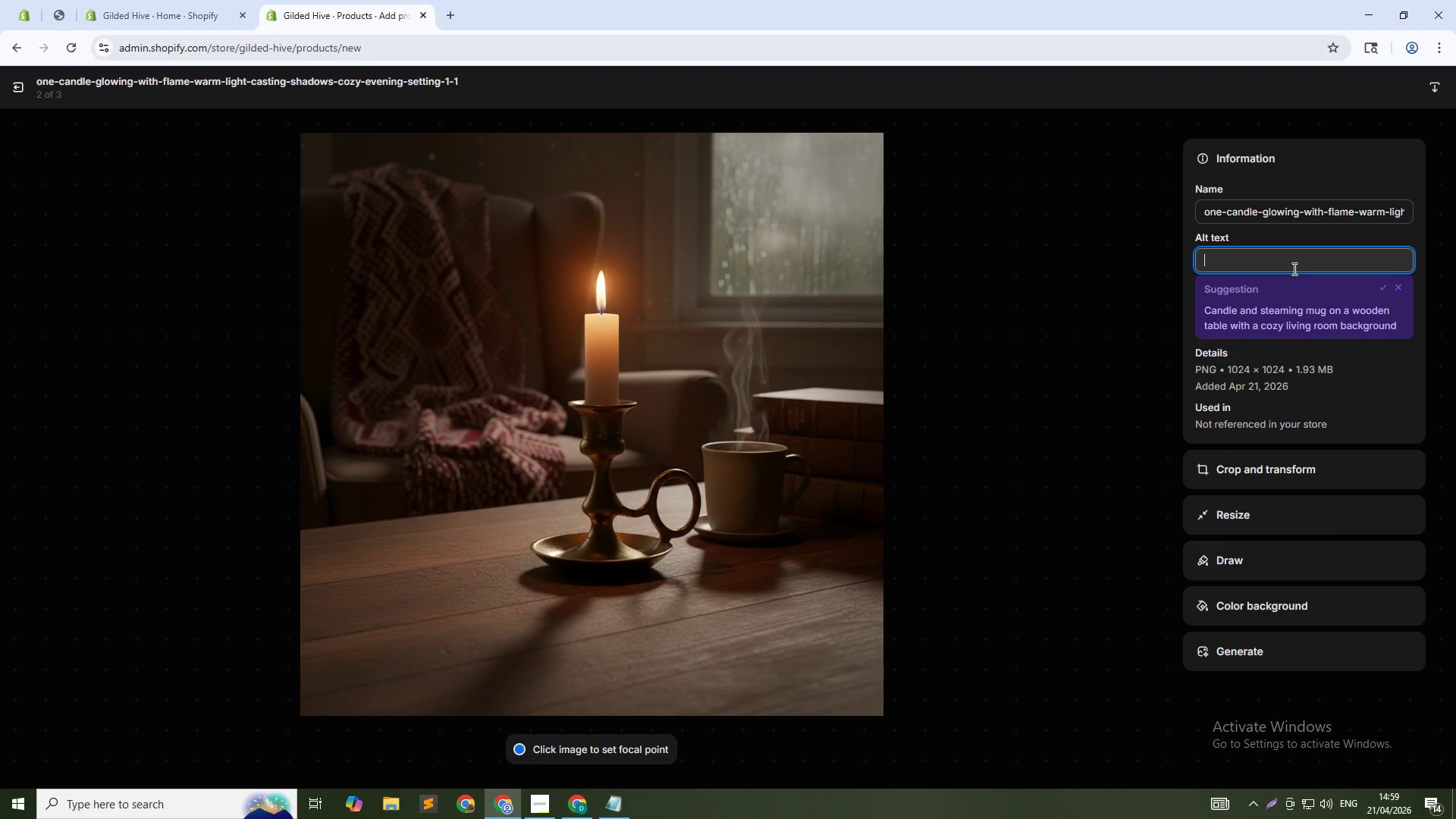 
type(Hand-poured beeswax candle glowing - natural air purifying gift set)
 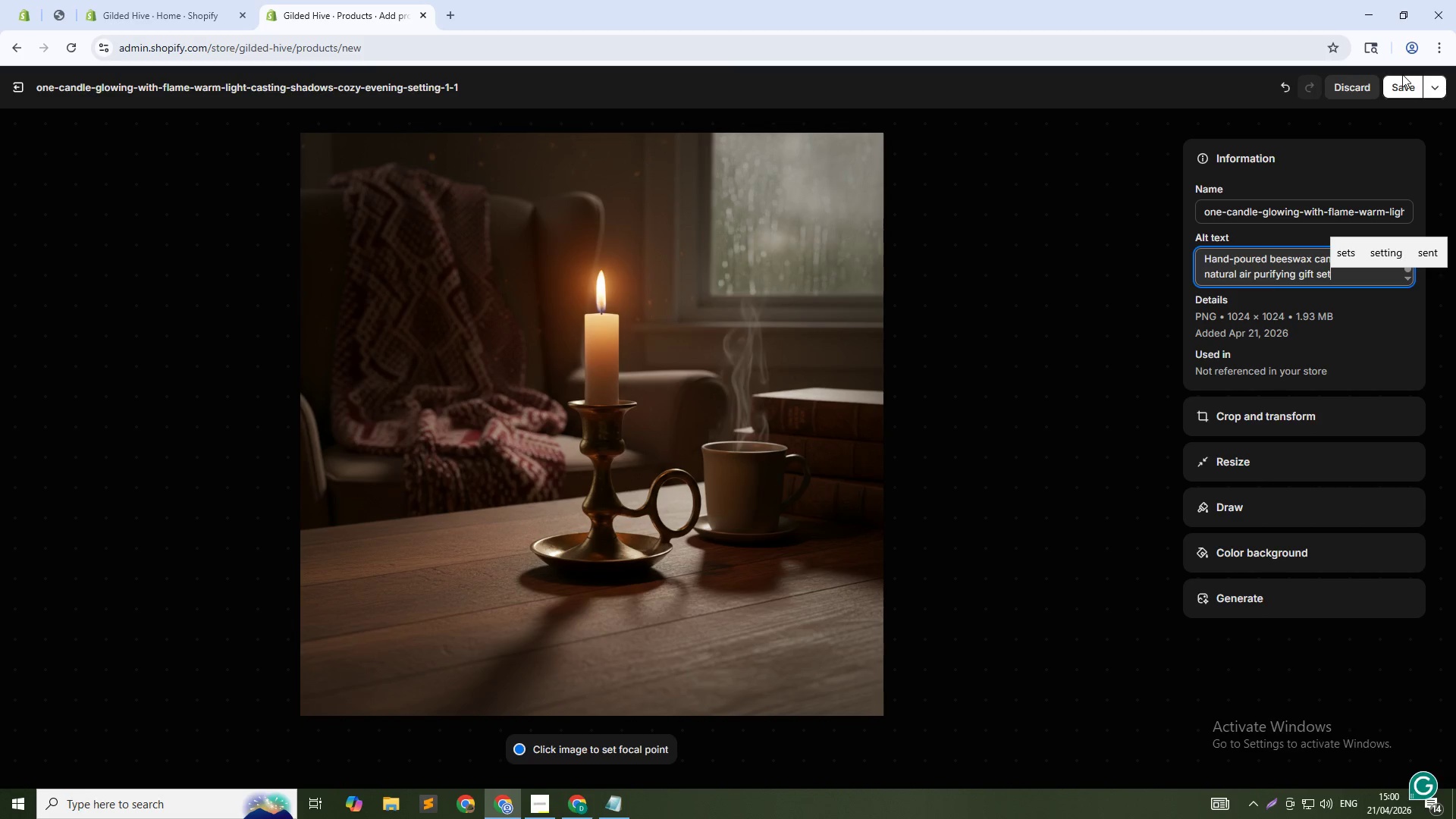 
left_click([1402, 81])
 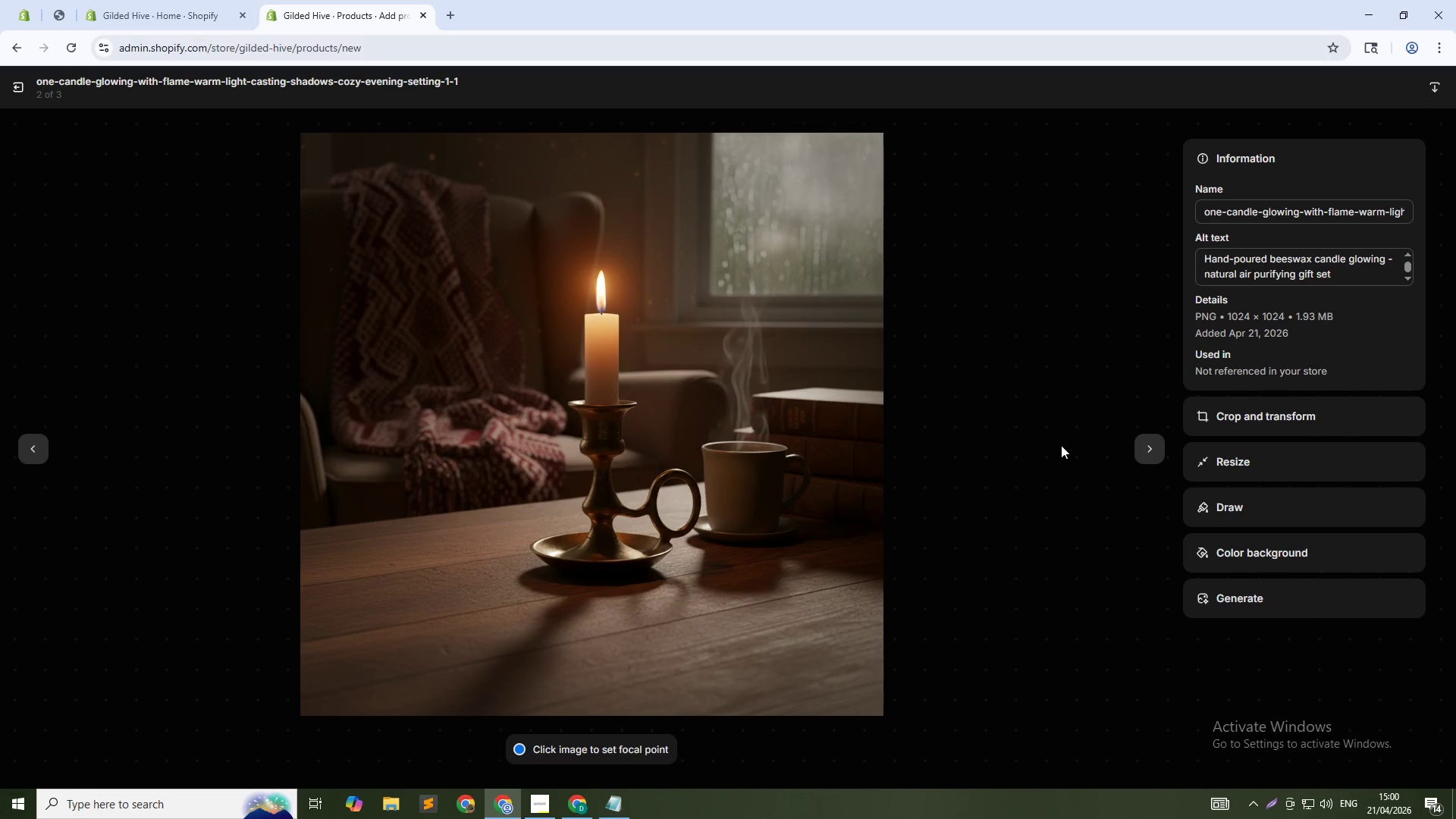 
left_click([1141, 446])
 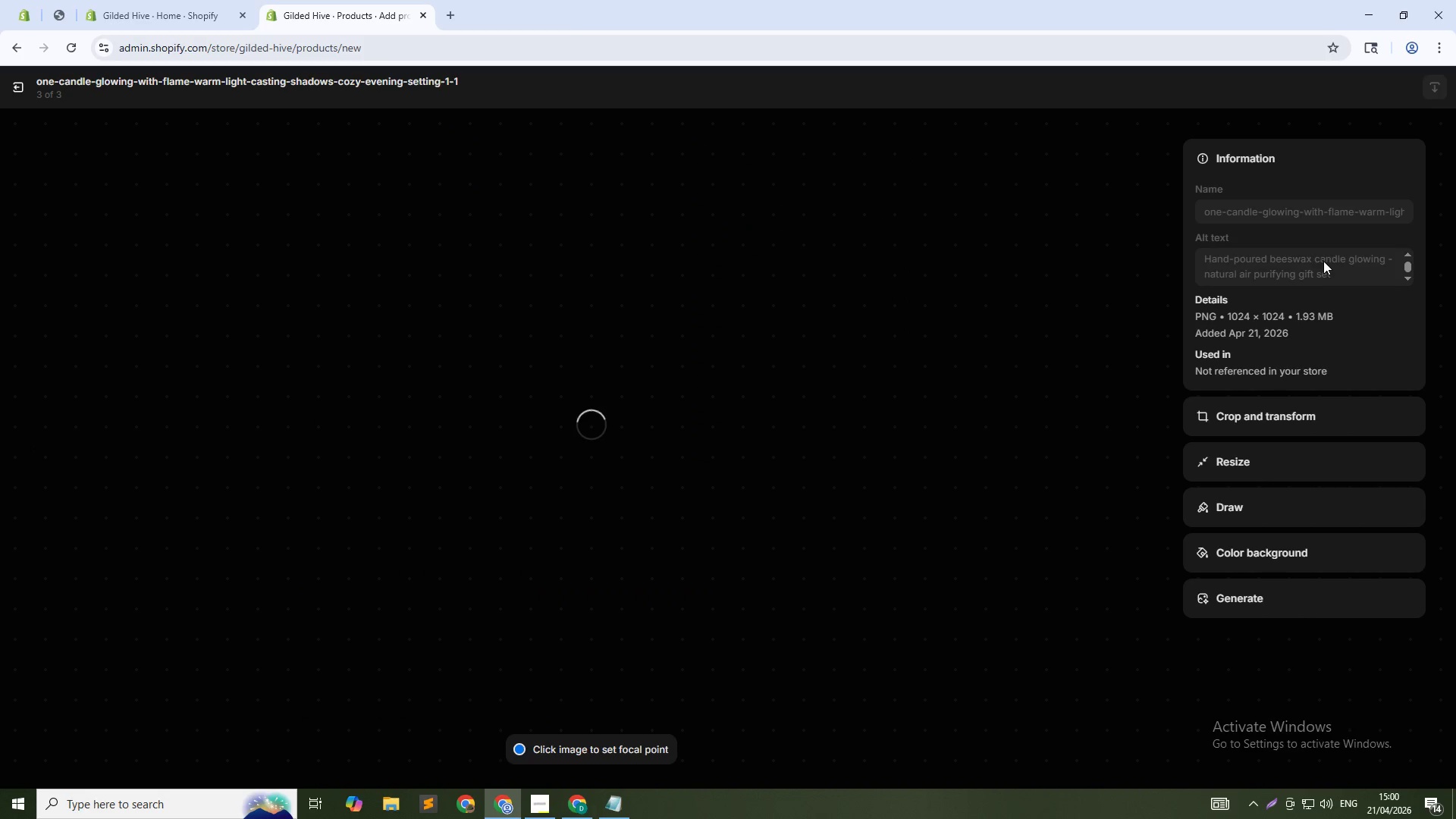 
left_click([1324, 259])
 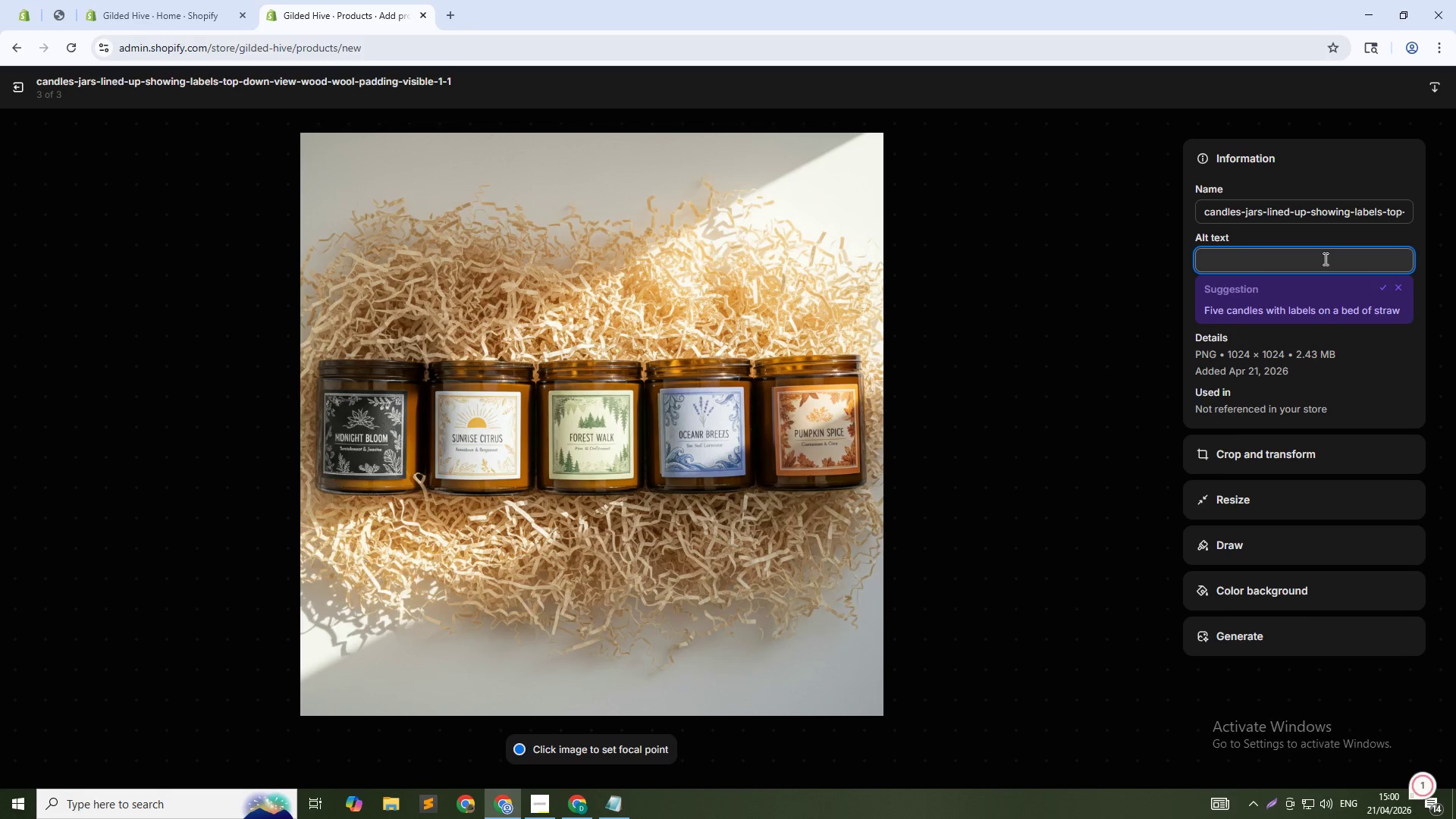 
type(Beeswax candle trio packaged in kraft box - luxury home decor gift)
 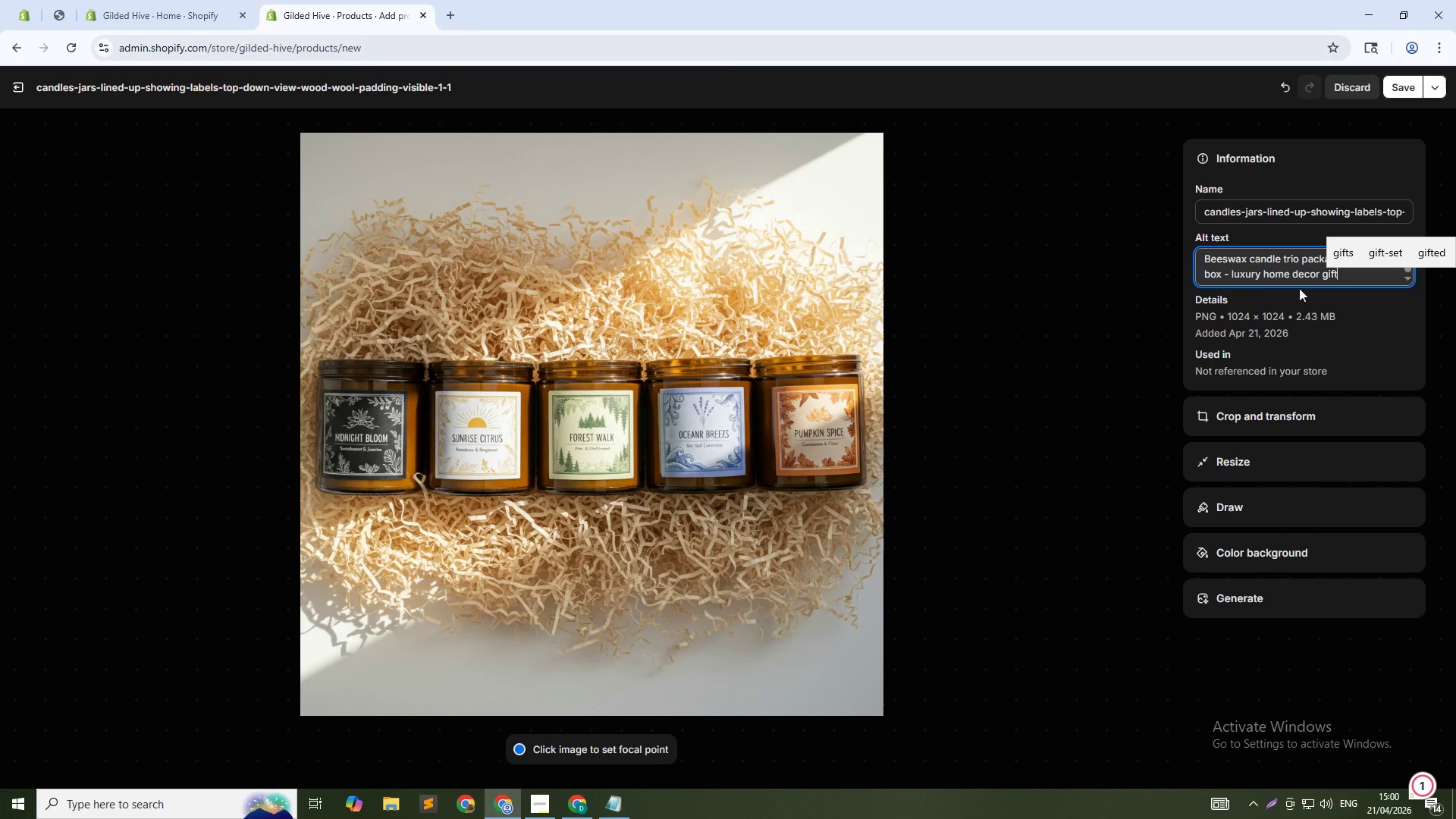 
left_click([1304, 277])
 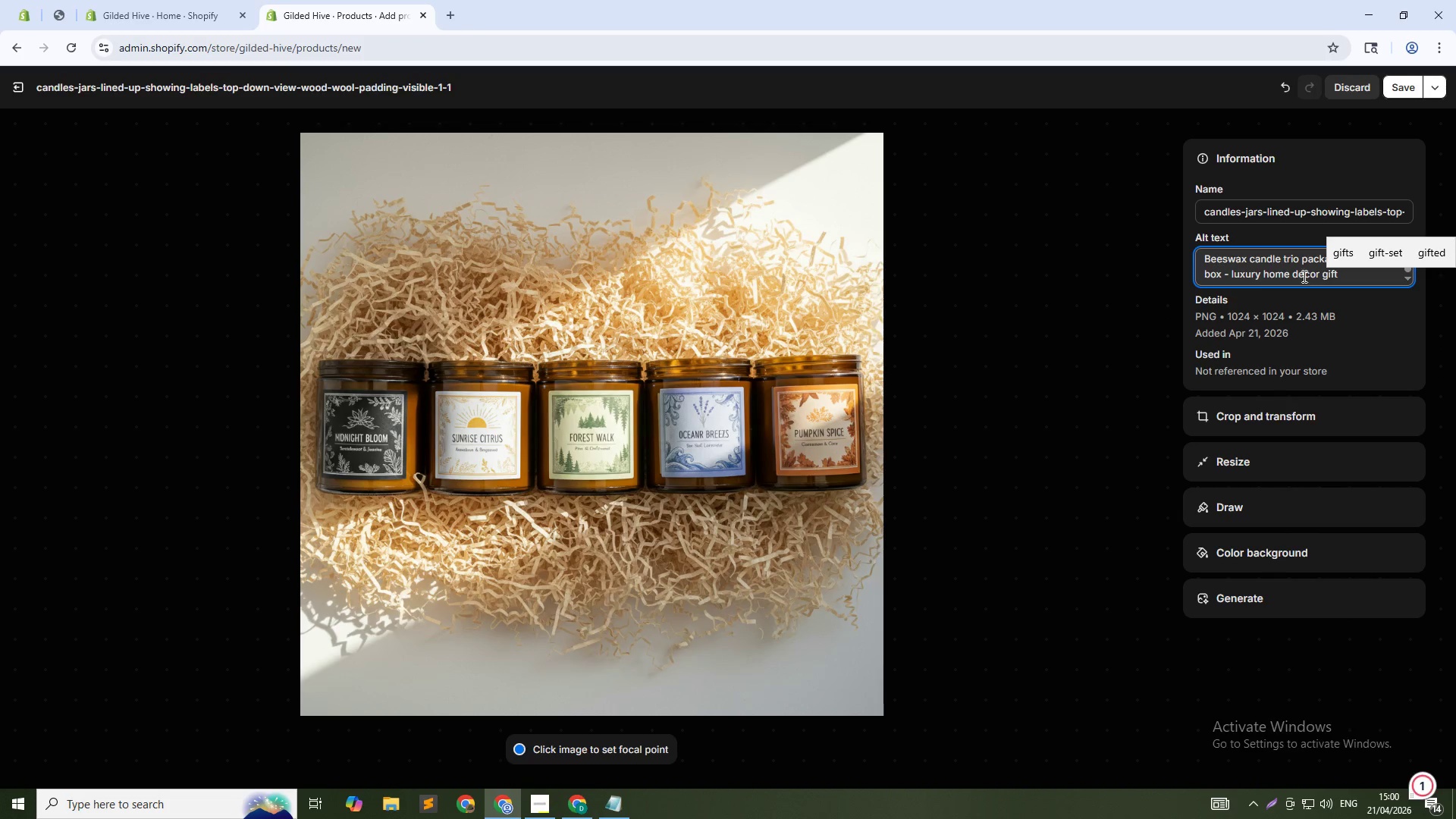 
key(Backspace)
 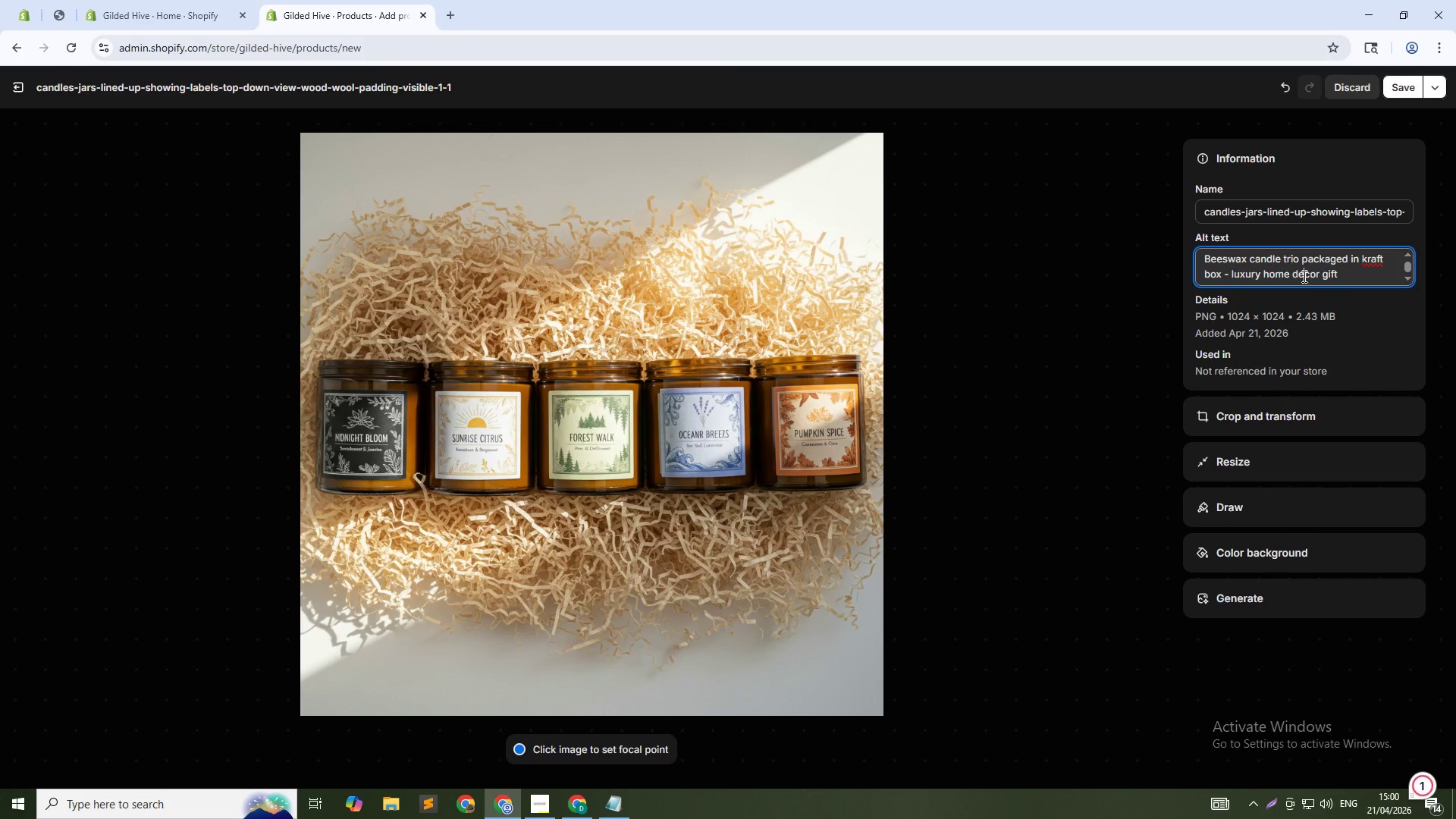 
key(E)
 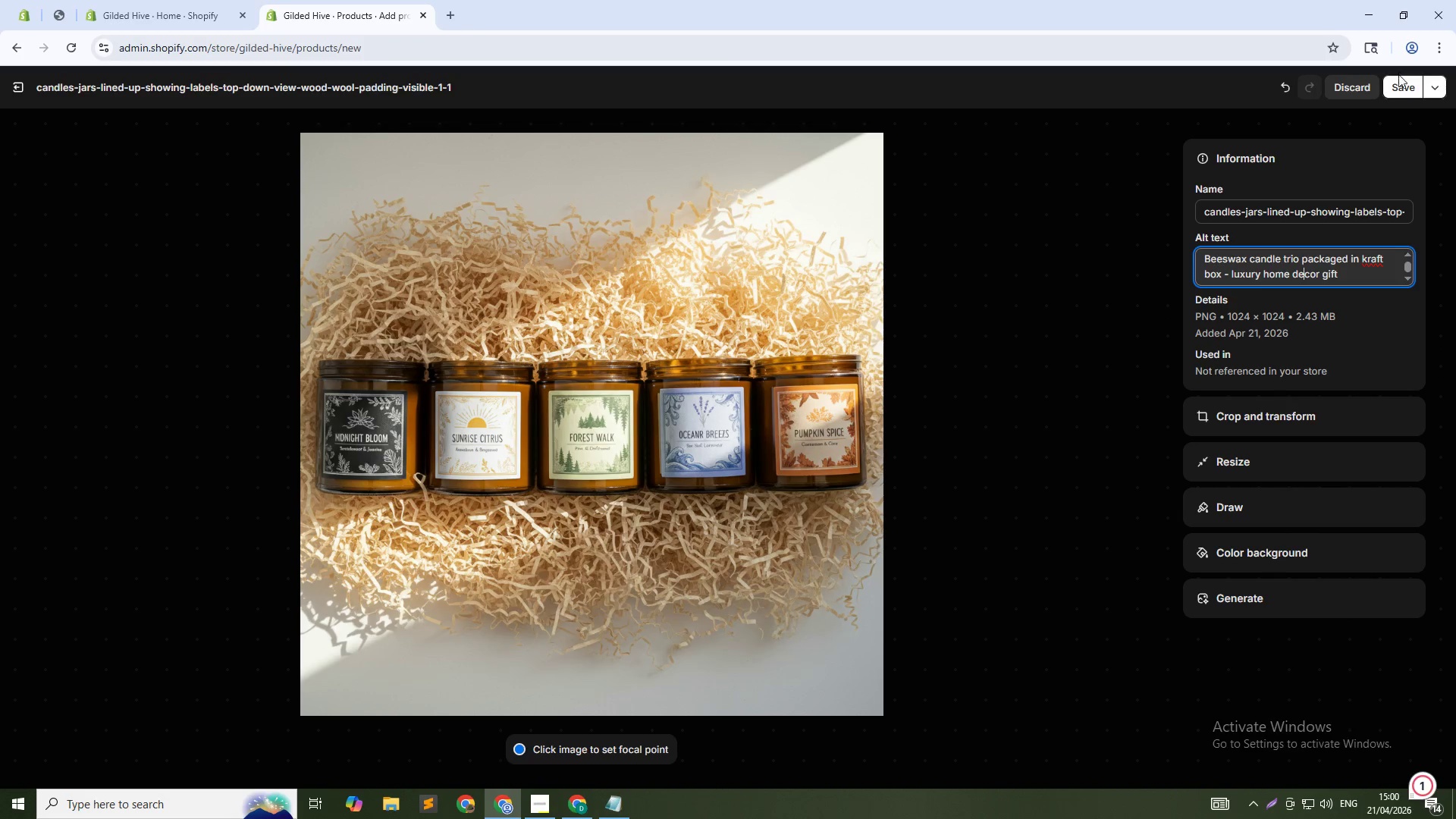 
left_click([1398, 83])
 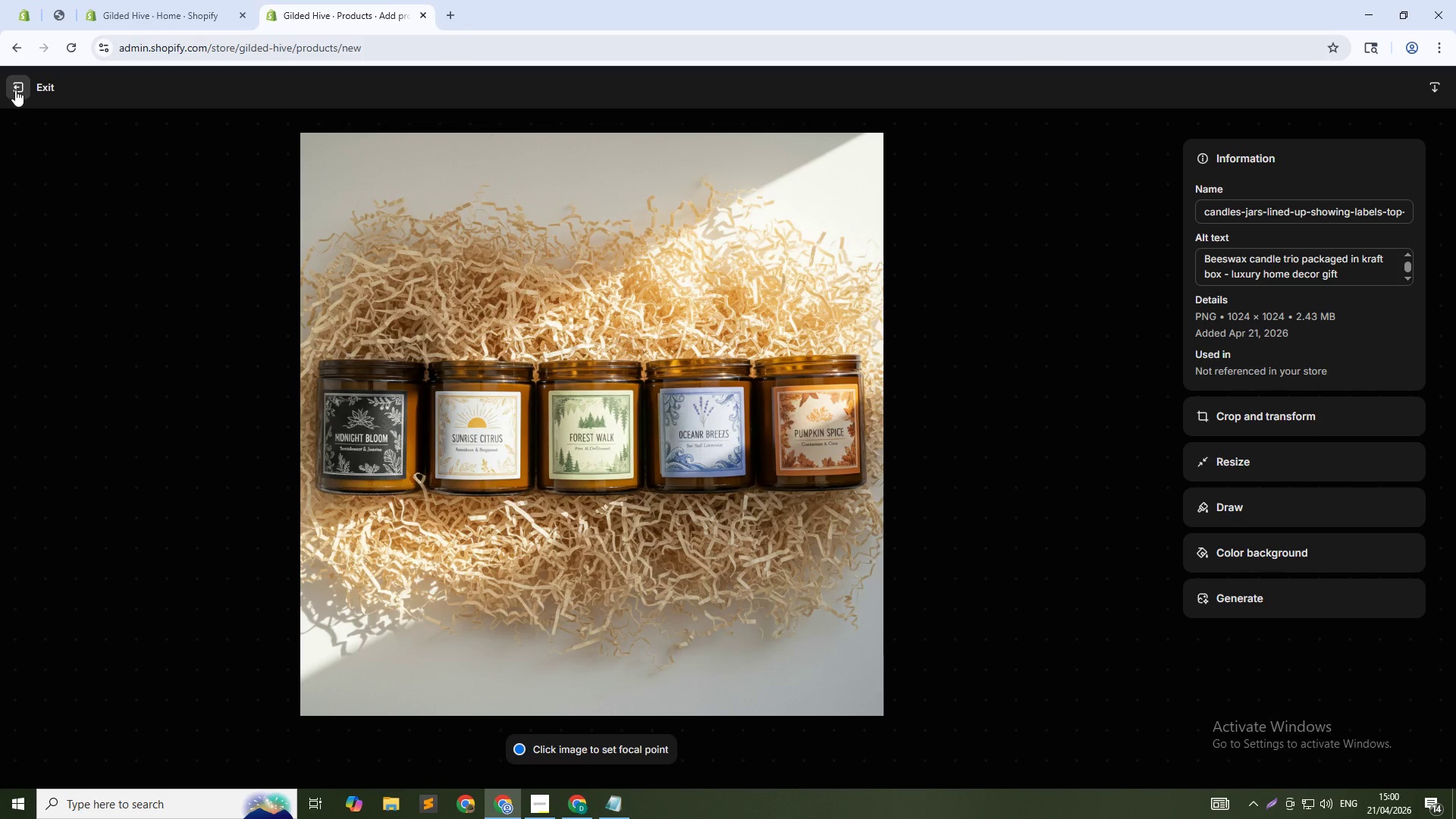 
wait(9.23)
 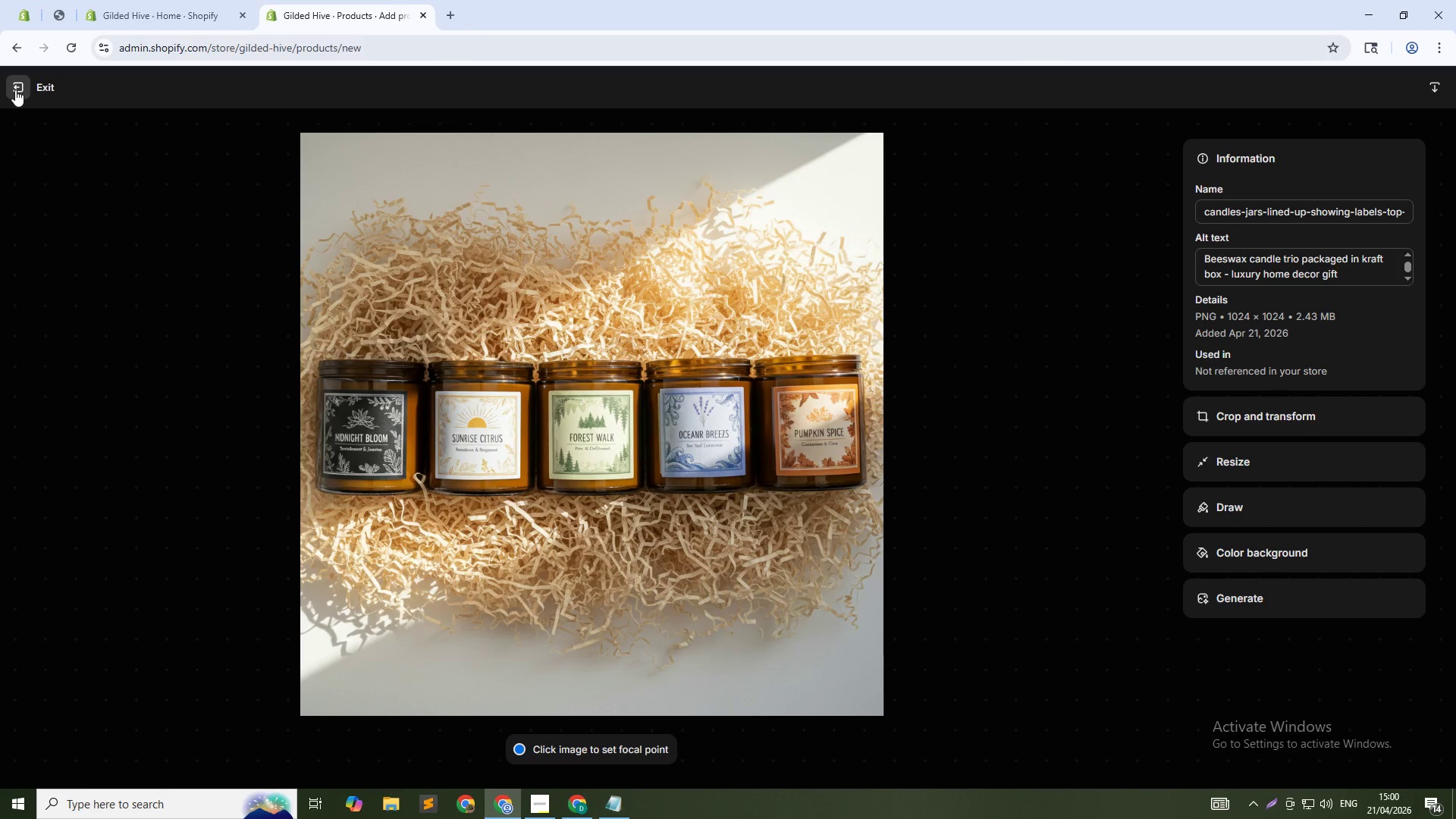 
left_click([15, 89])
 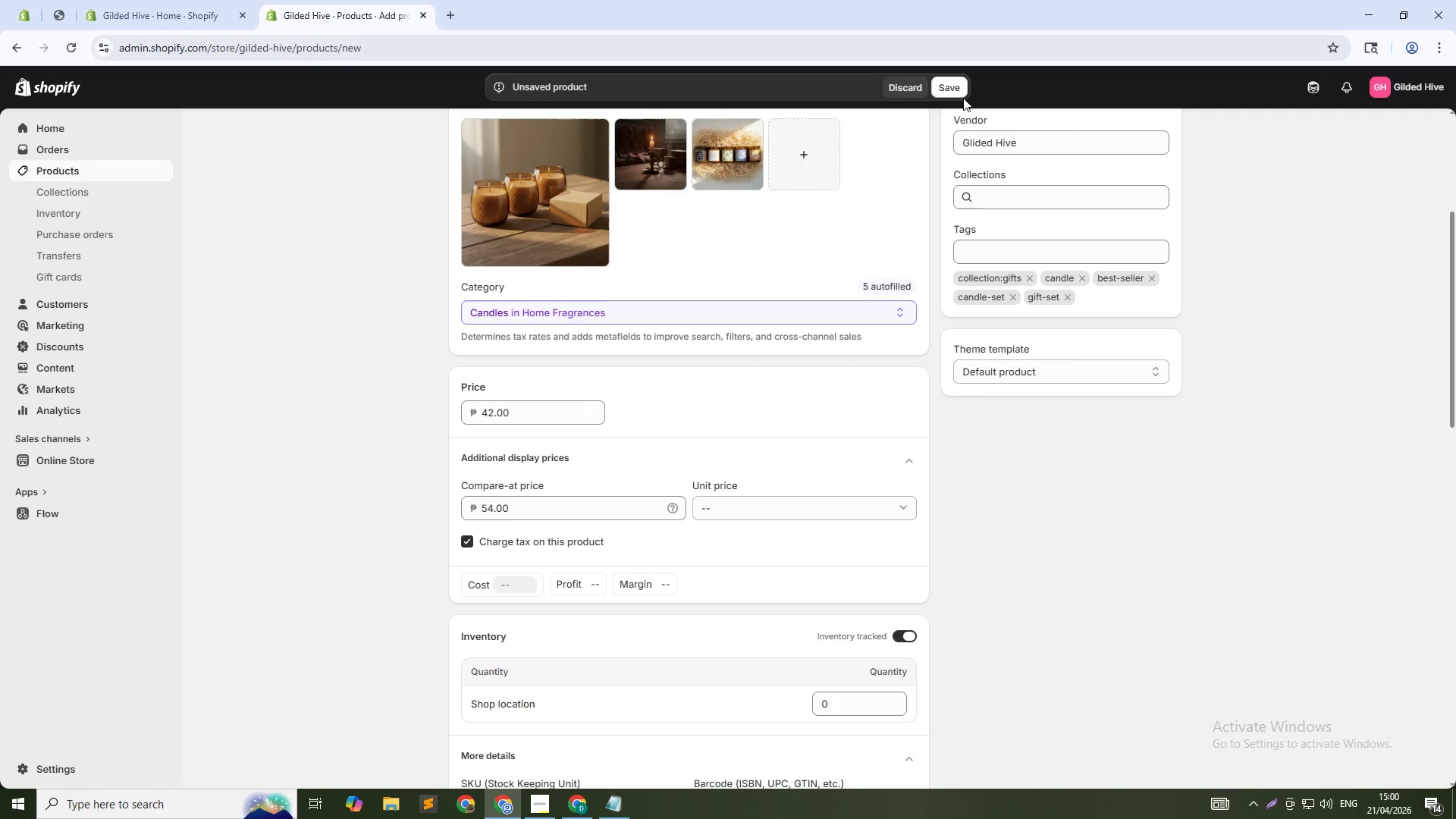 
left_click([941, 90])
 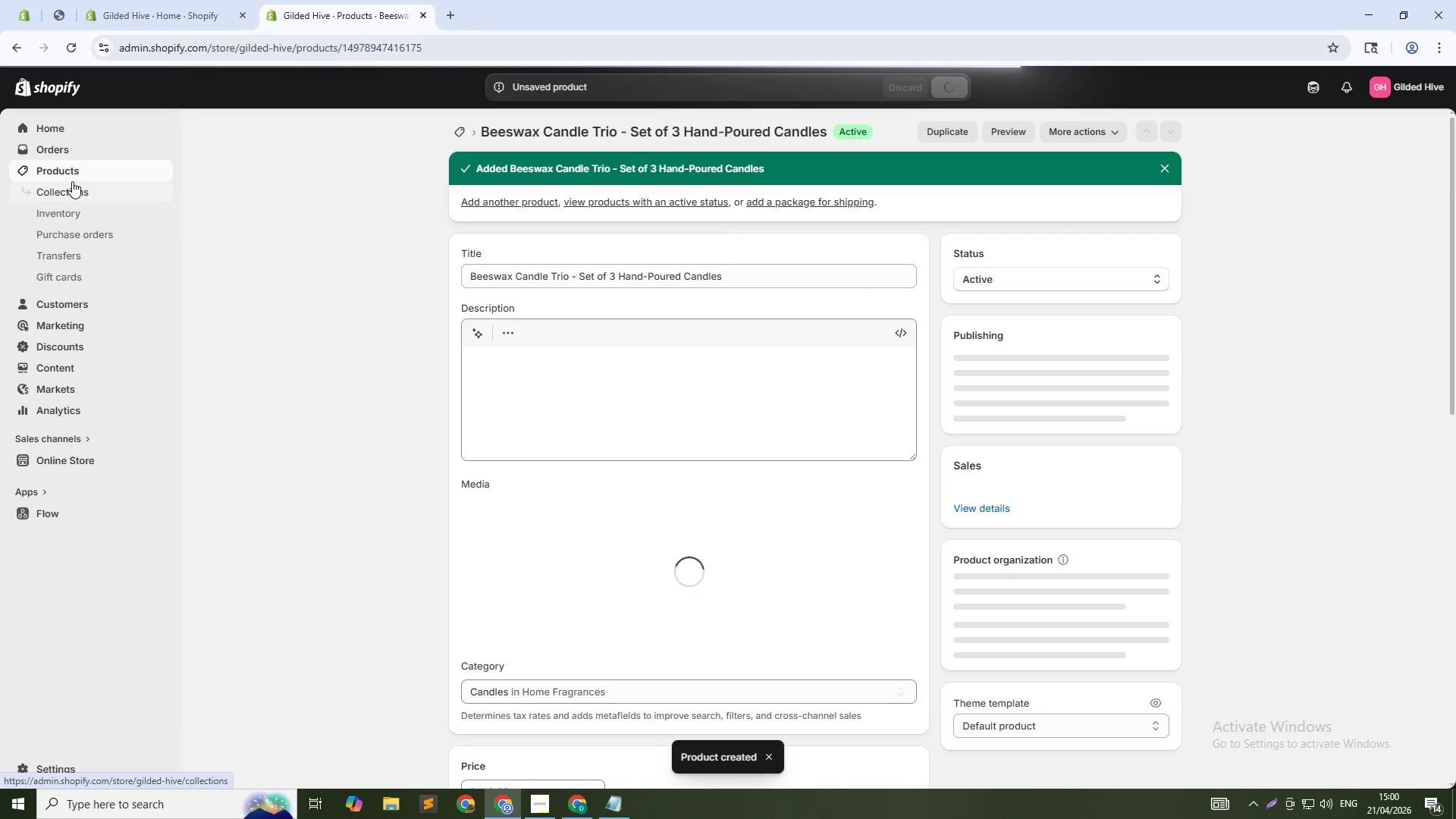 
wait(13.53)
 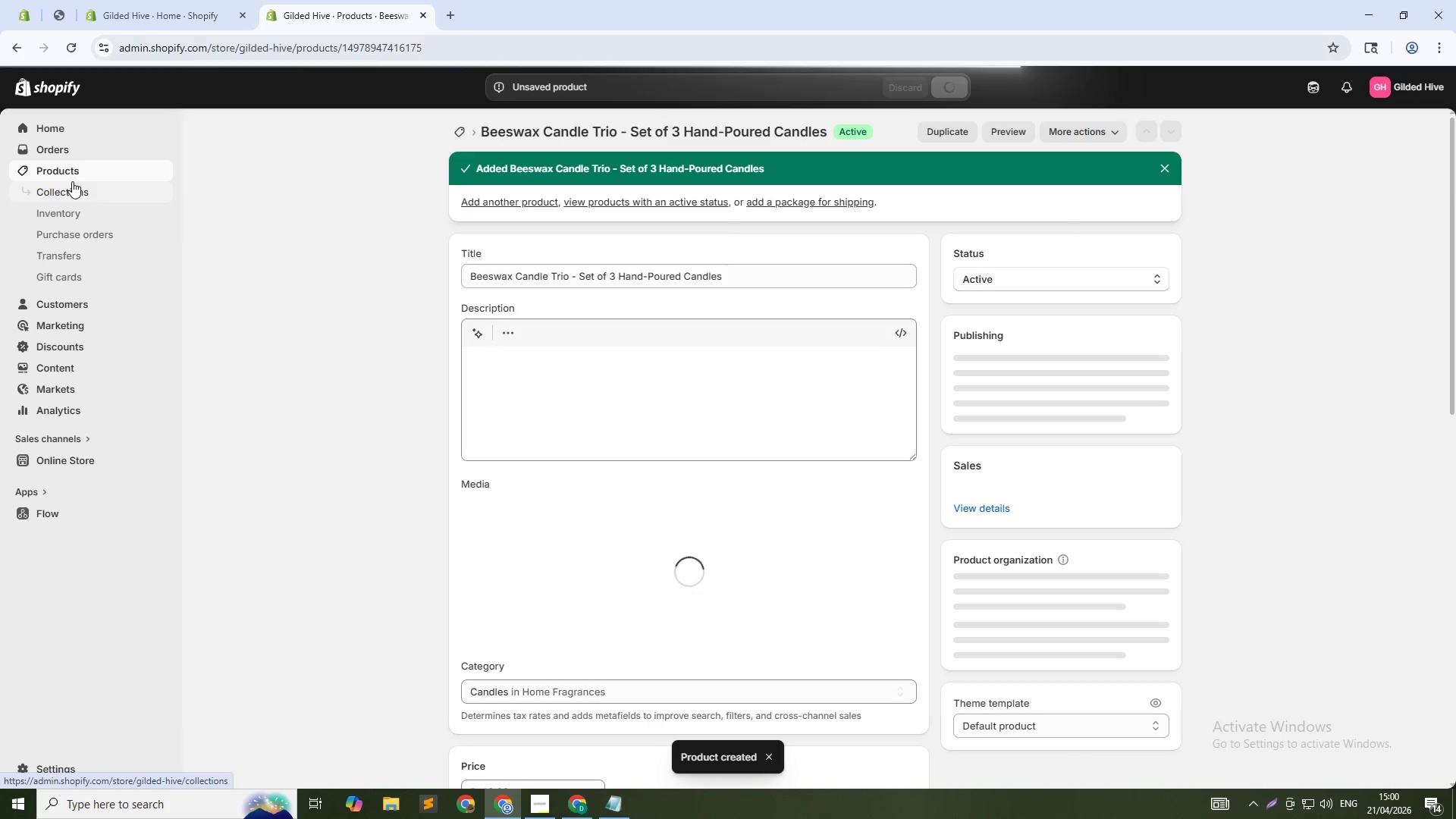 
left_click([459, 131])
 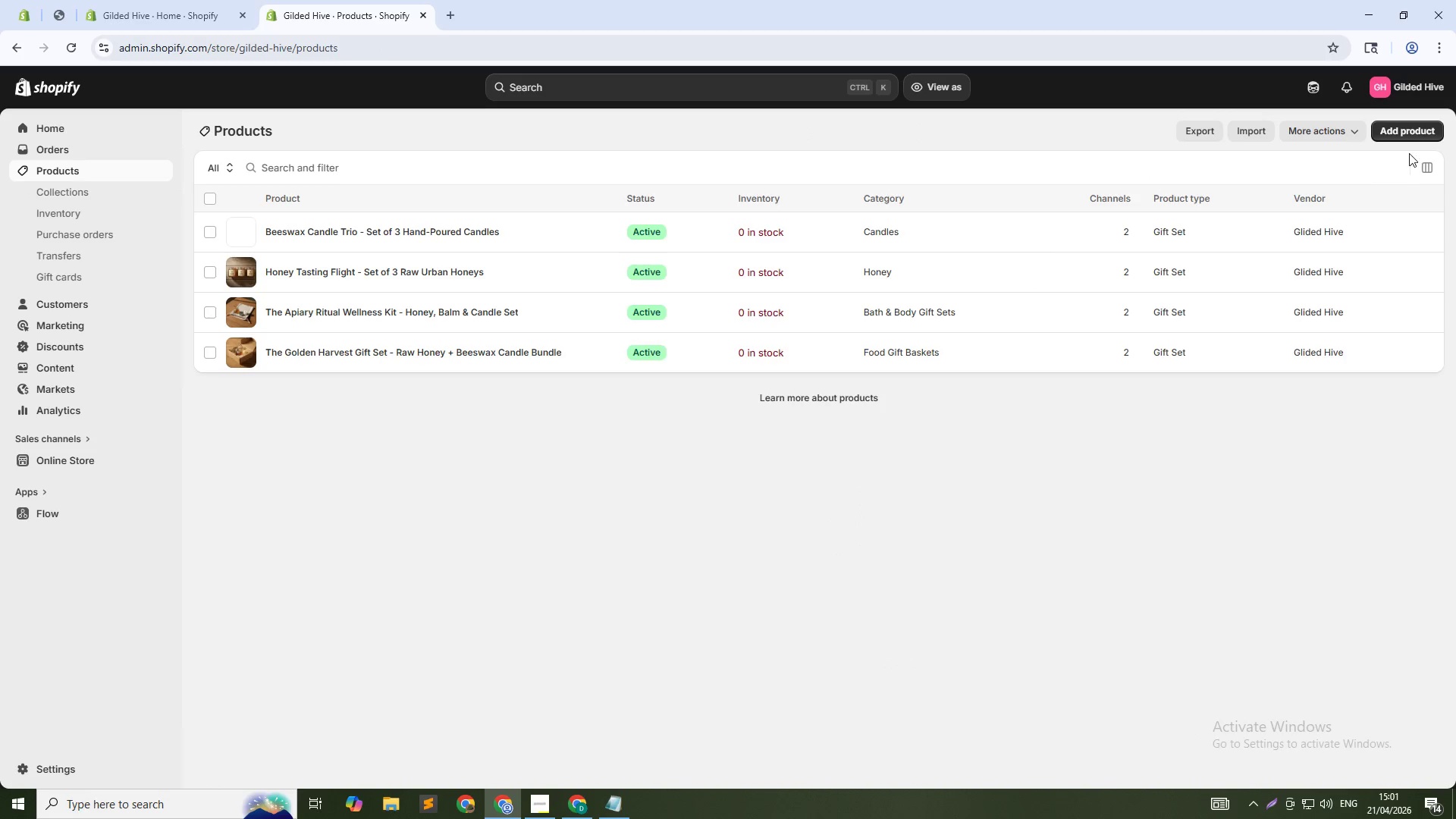 
left_click([1409, 133])
 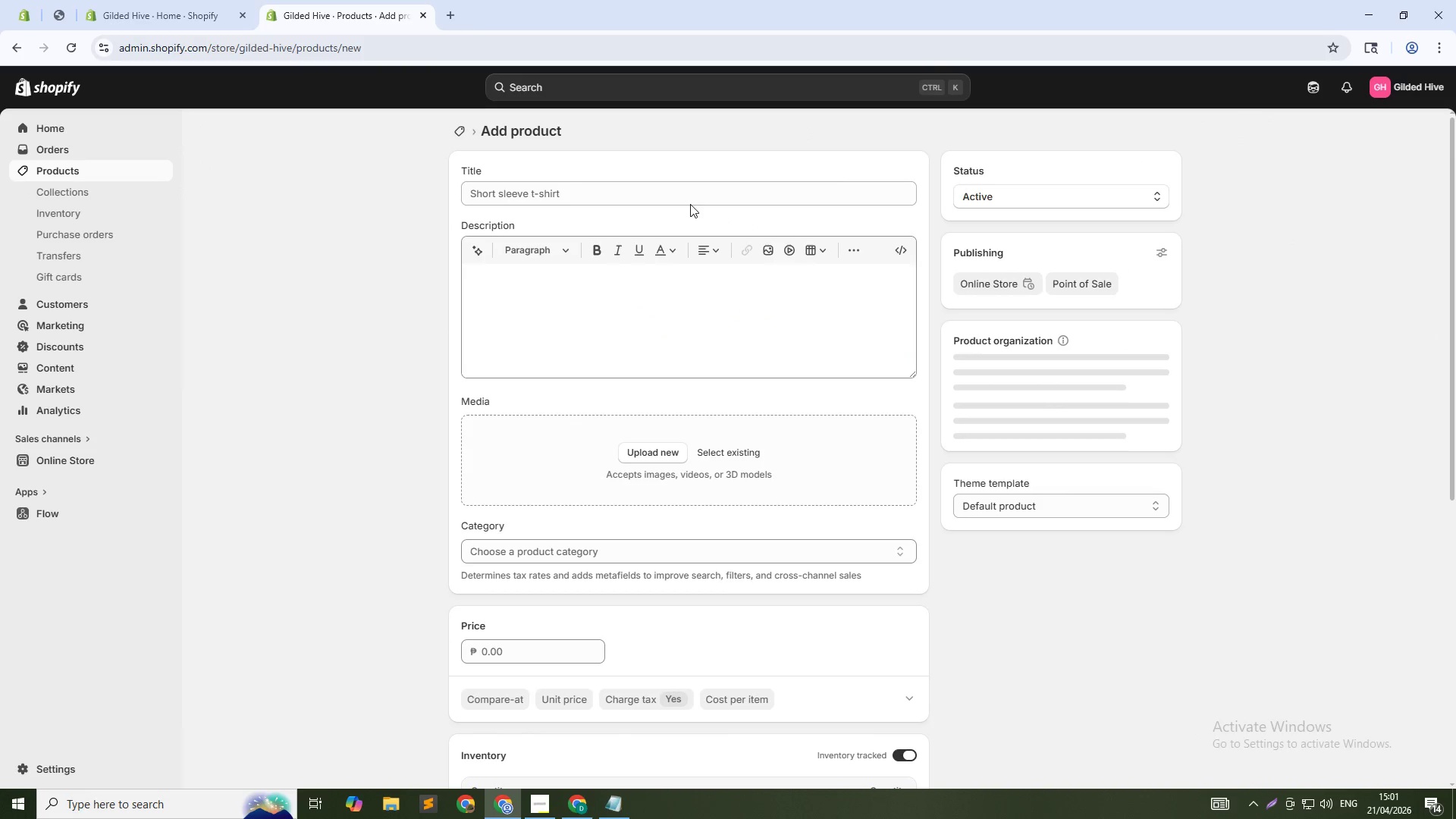 
left_click([708, 191])
 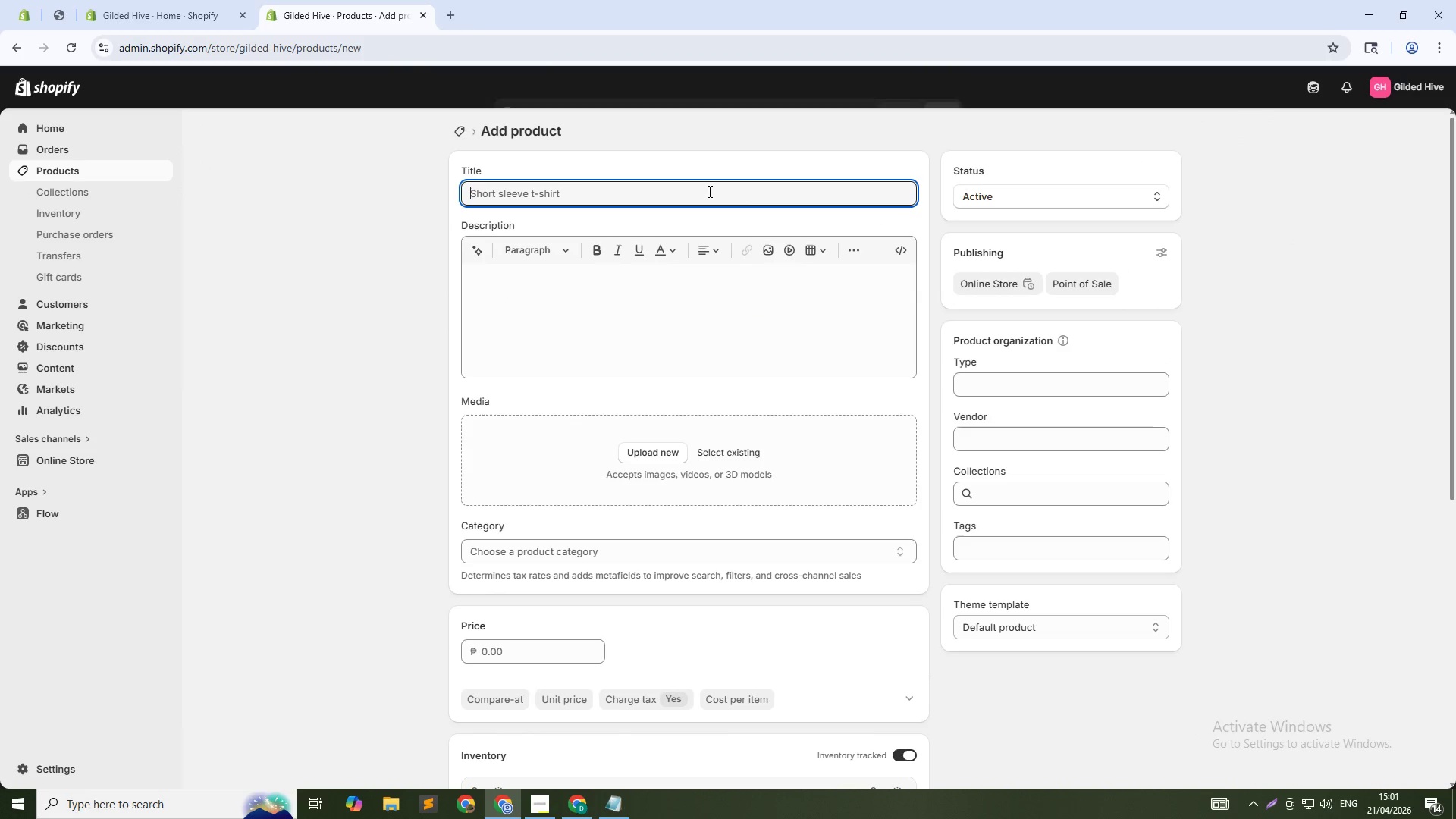 
type(The Hive Keeper Bundle - Honey + Candle + Balm + o)
key(Backspace)
type(Sa)
key(Backspace)
type(oap)
 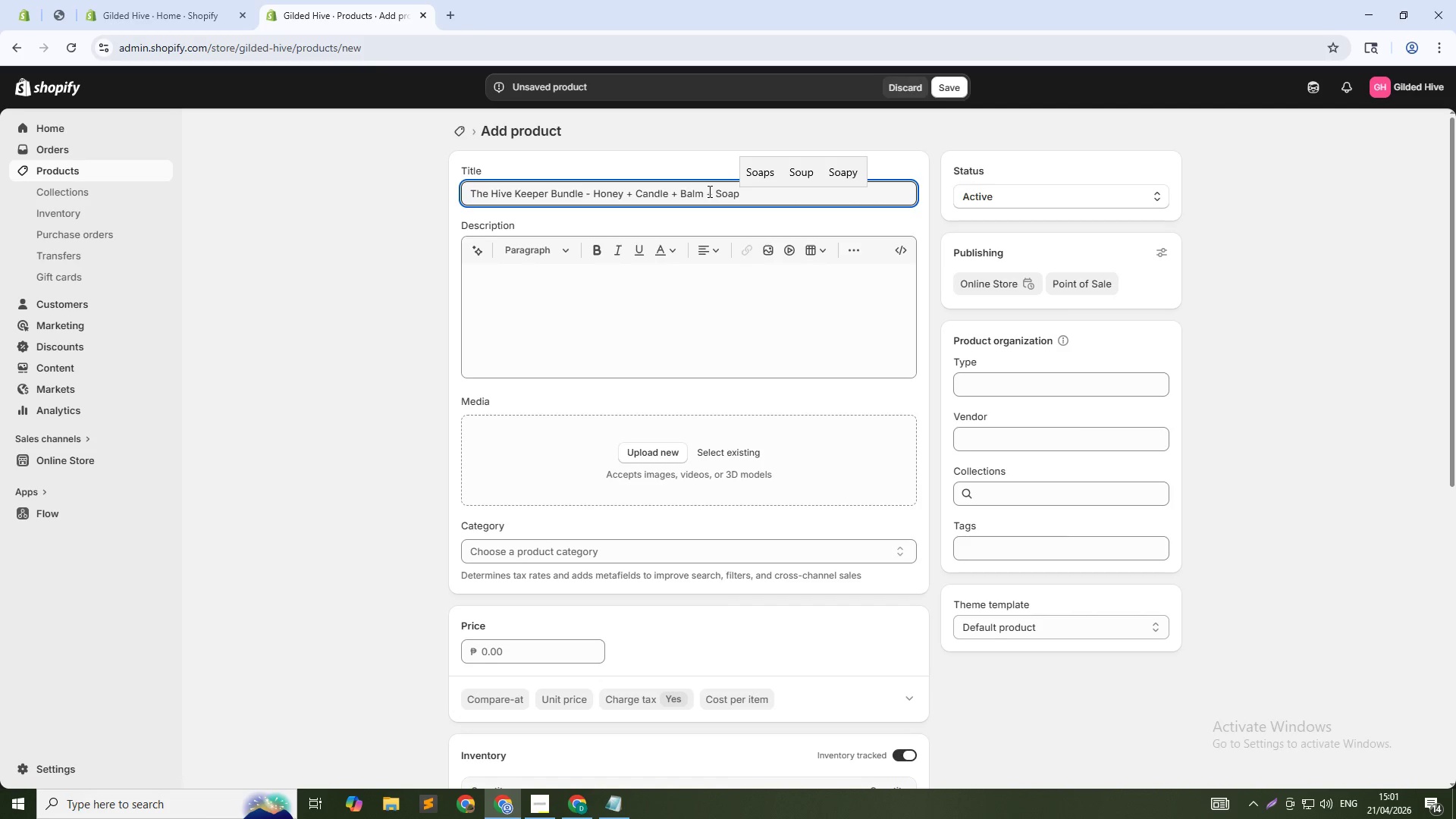 
wait(6.19)
 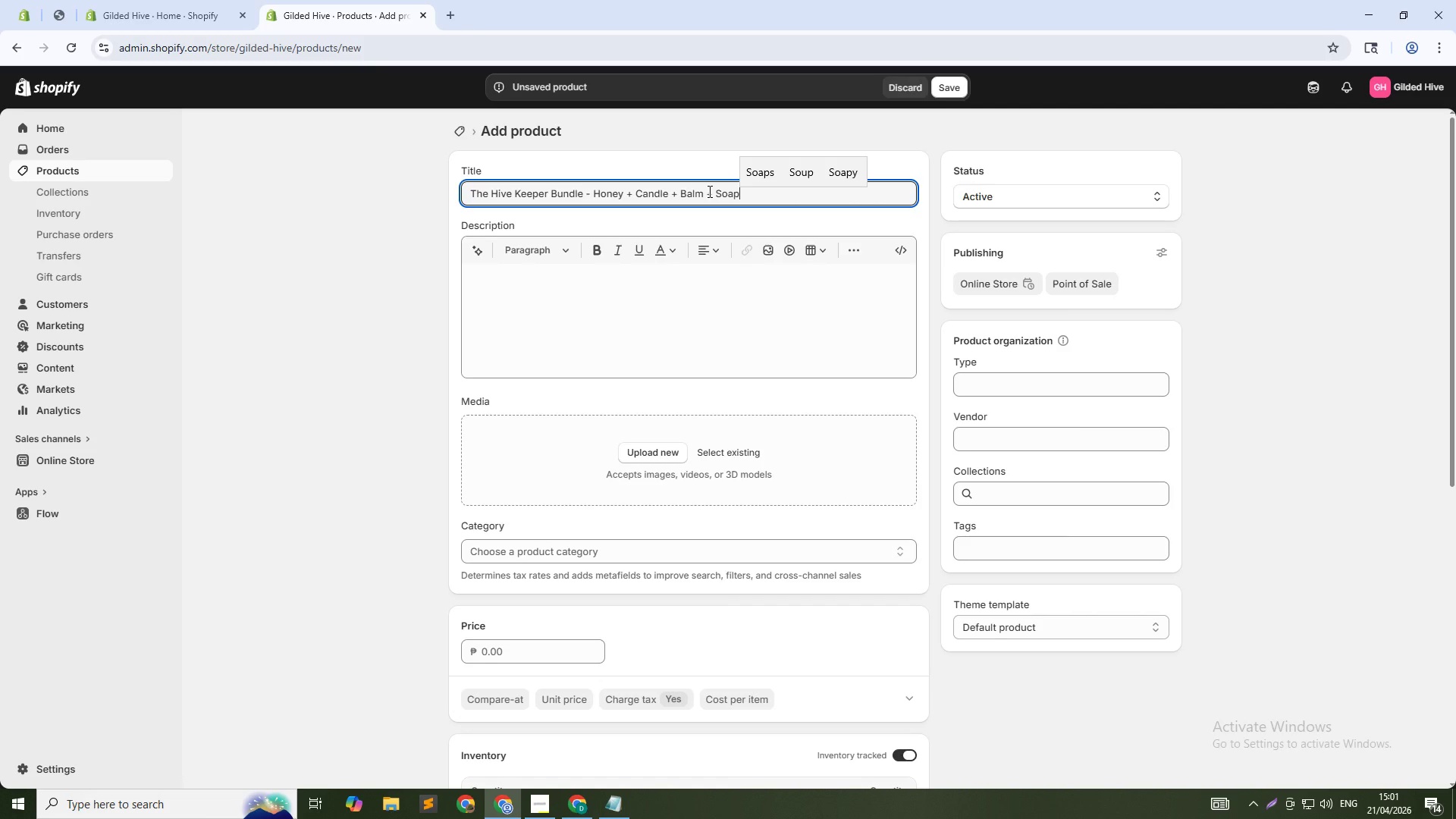 
left_click([672, 302])
 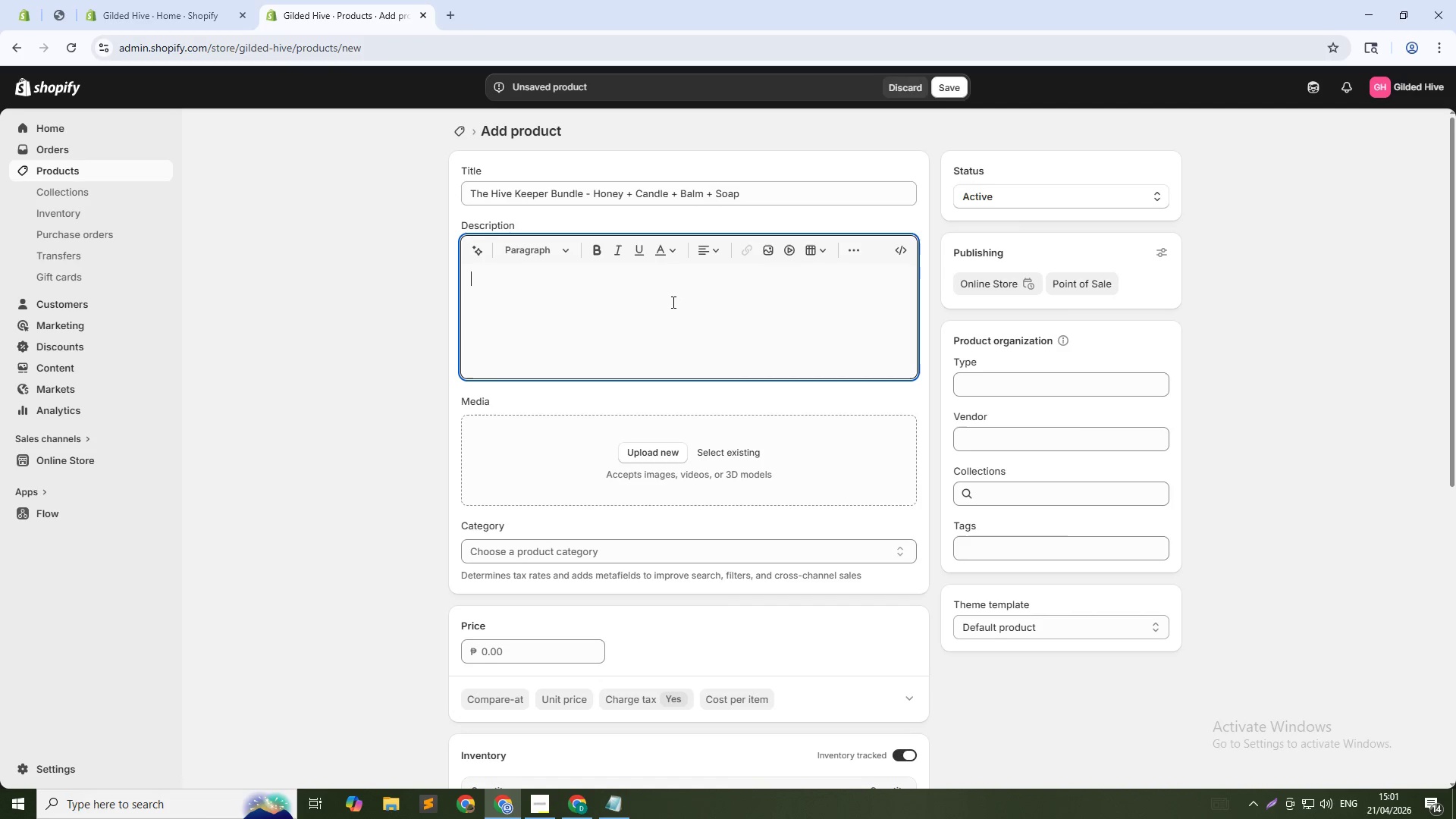 
type(The ultimate collection for honey lv)
key(Backspace)
type(overs. This comprehensive bundle inl)
key(Backspace)
type(cludes: 160z raw honey, 12oz bee)
 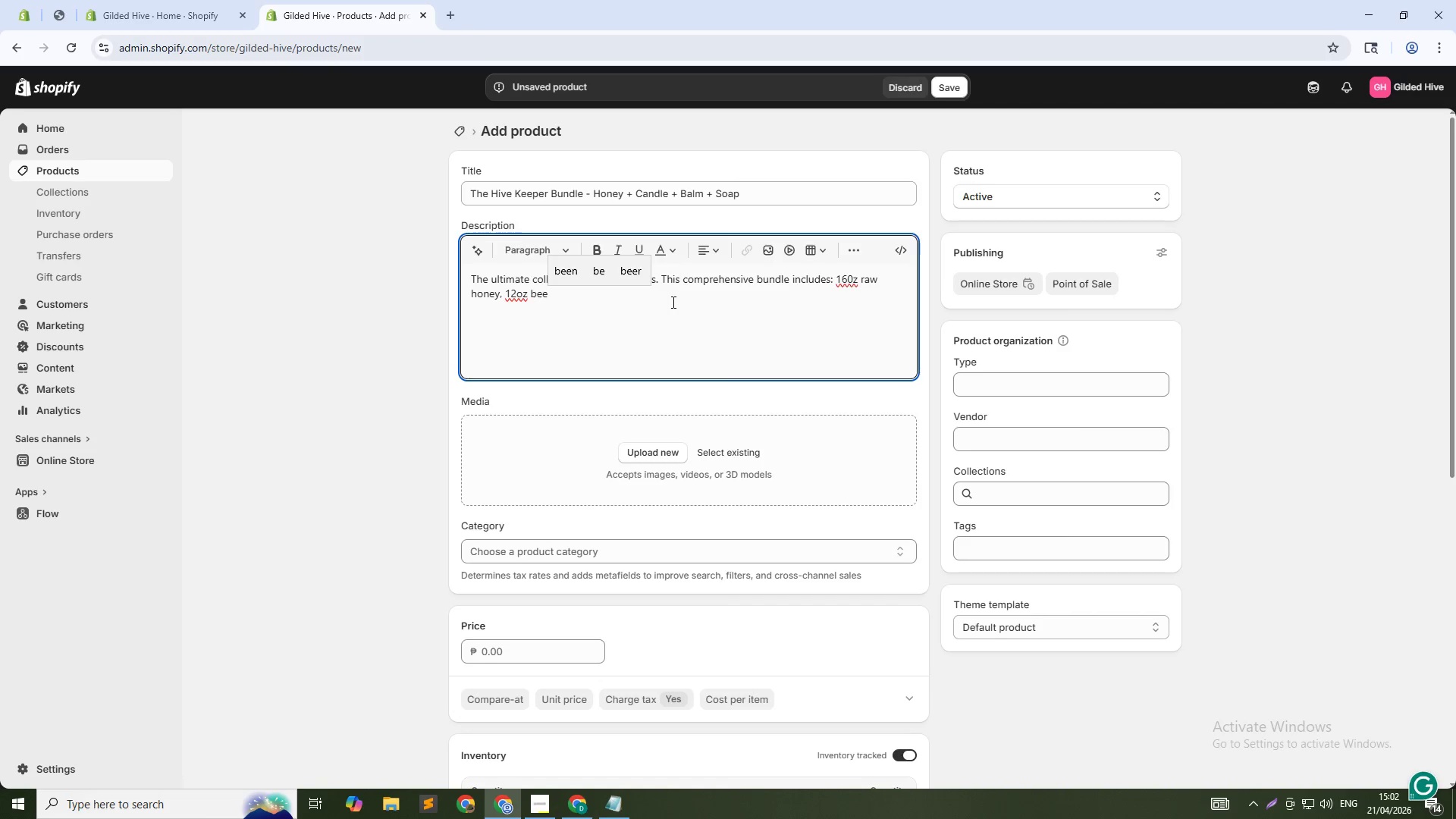 
wait(16.22)
 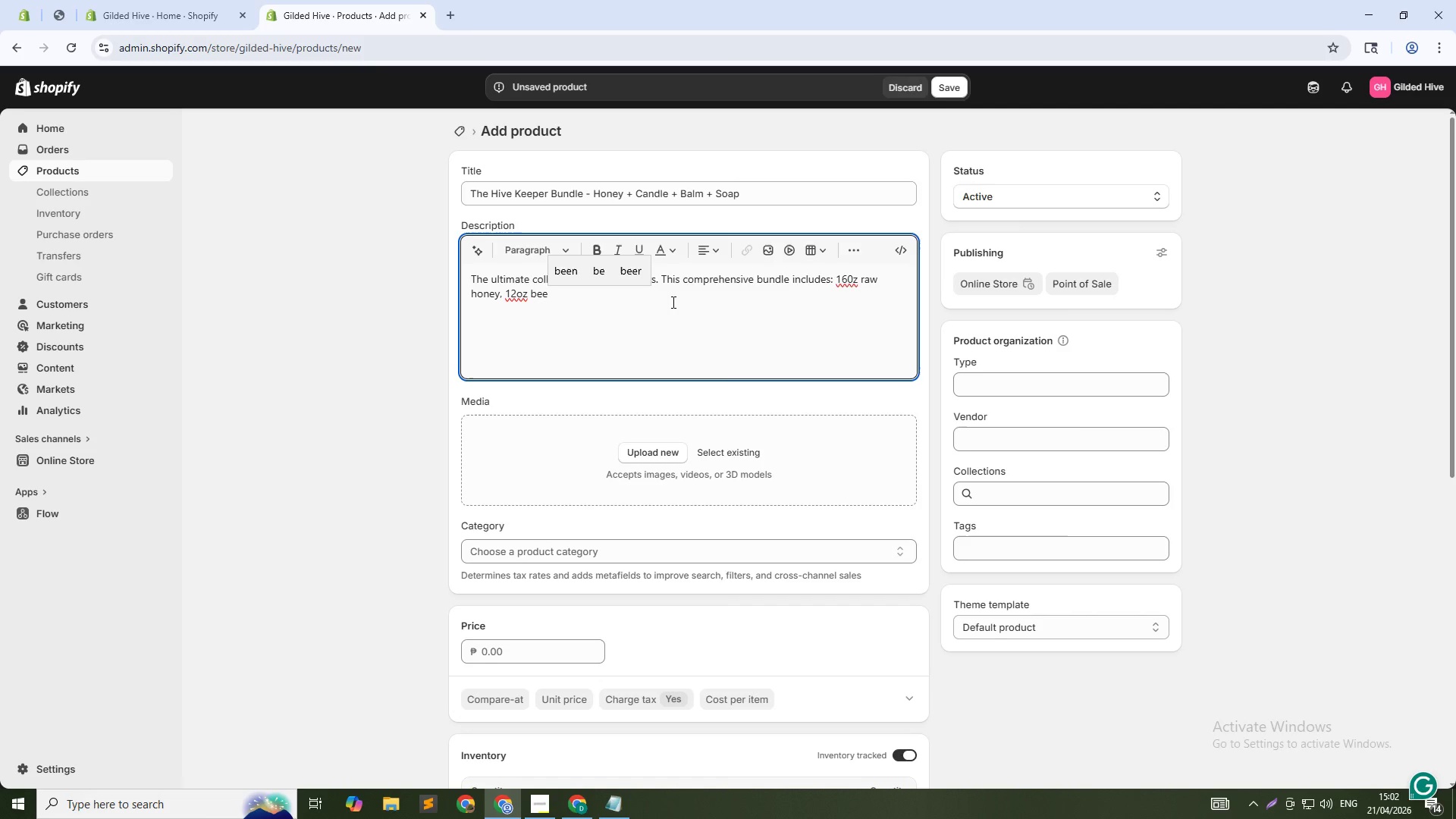 
type(swax pillar candle, 4oz hand balm, and 2 beeswax soap bars. Presented in a wooden crate with reusable hoe)
key(Backspace)
type(ney dipper )
key(Backspace)
type(, Perfect)
 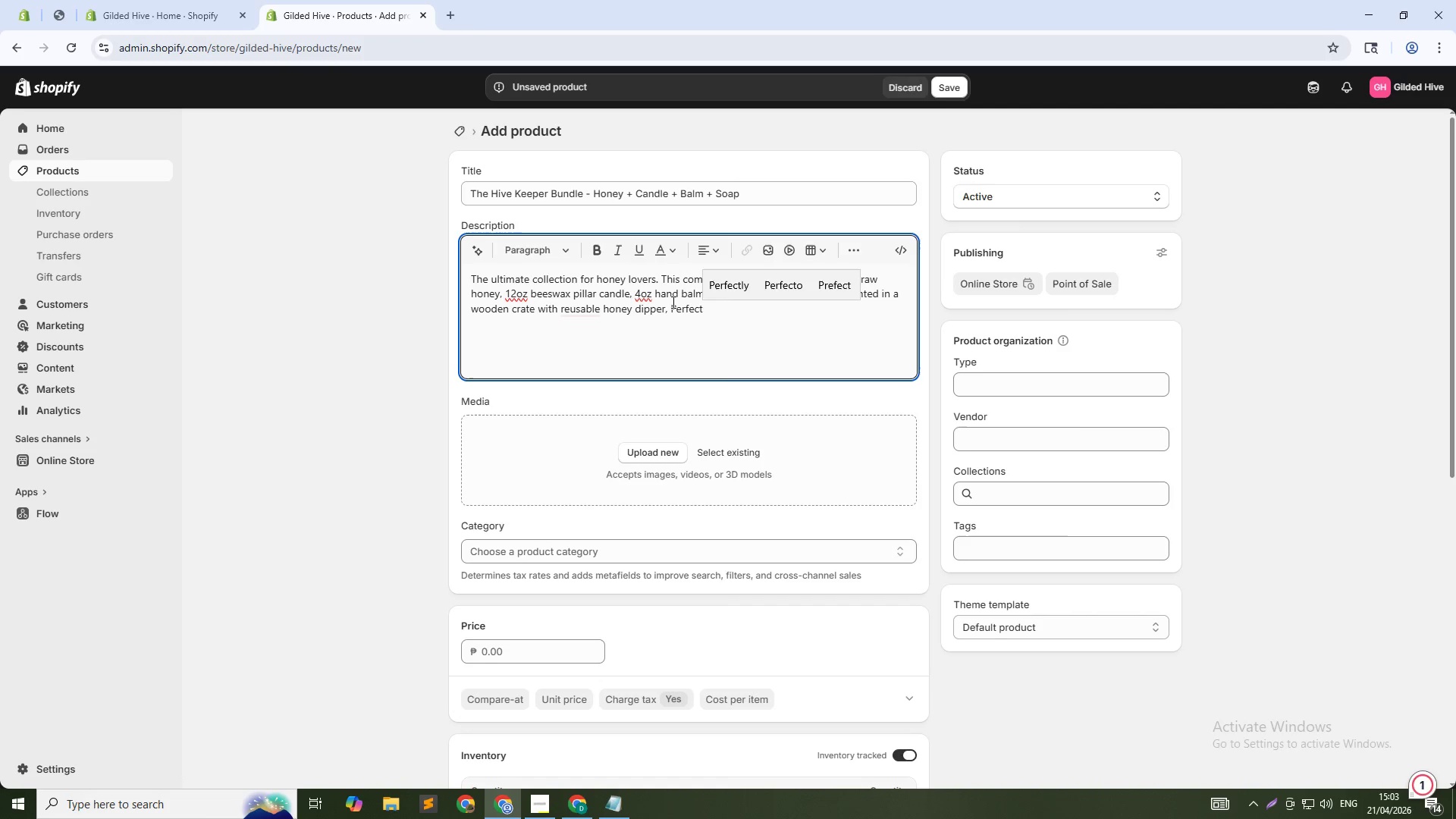 
wait(17.33)
 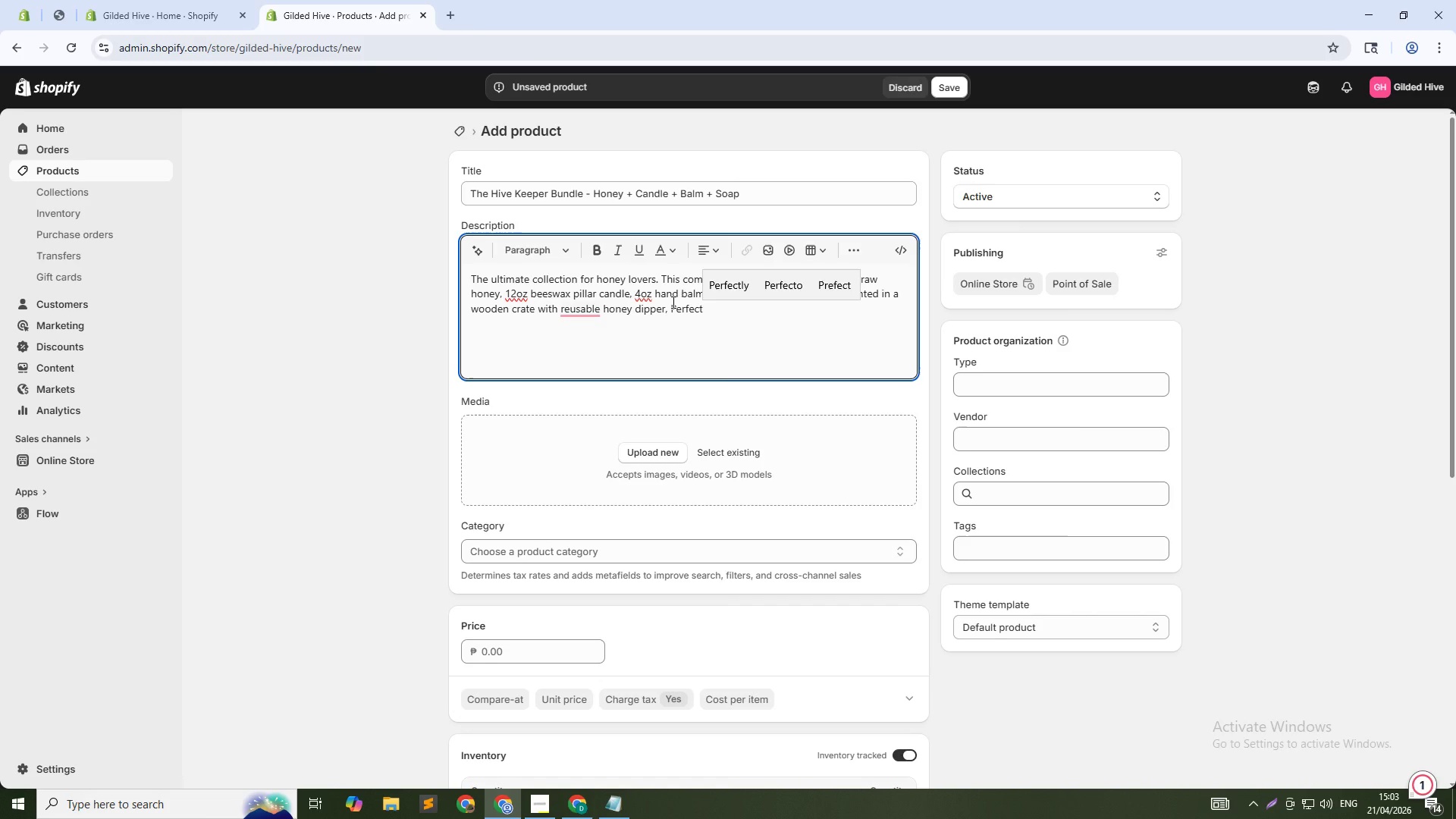 
type( for dedicated u)
key(Backspace)
type(customers, wedding favors, or corporate gifts. The soap bars are made with honey, beeswax, and )
 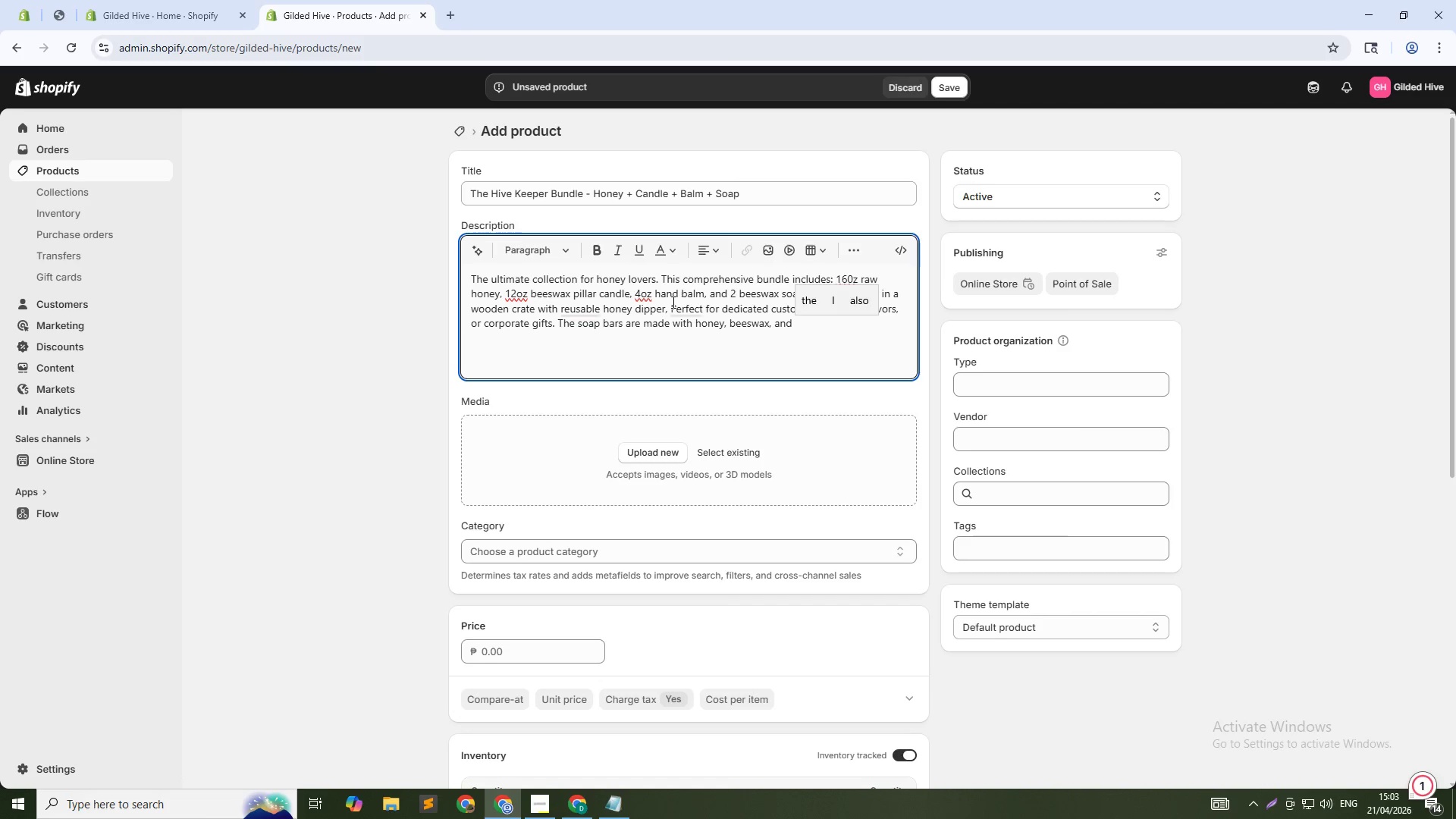 
type(oatmeal - gentle enough for sensitive skin.)
 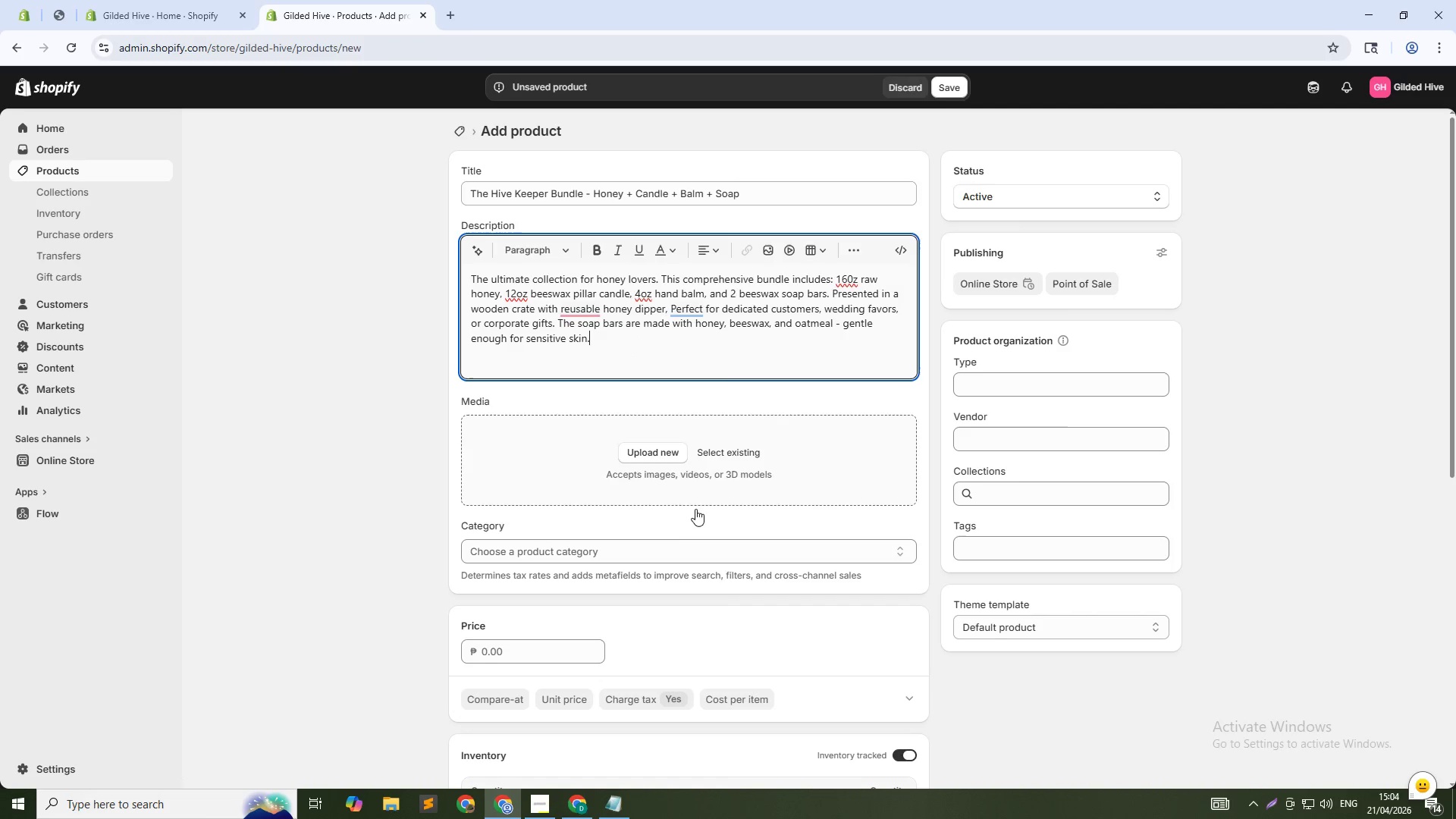 
wait(5.72)
 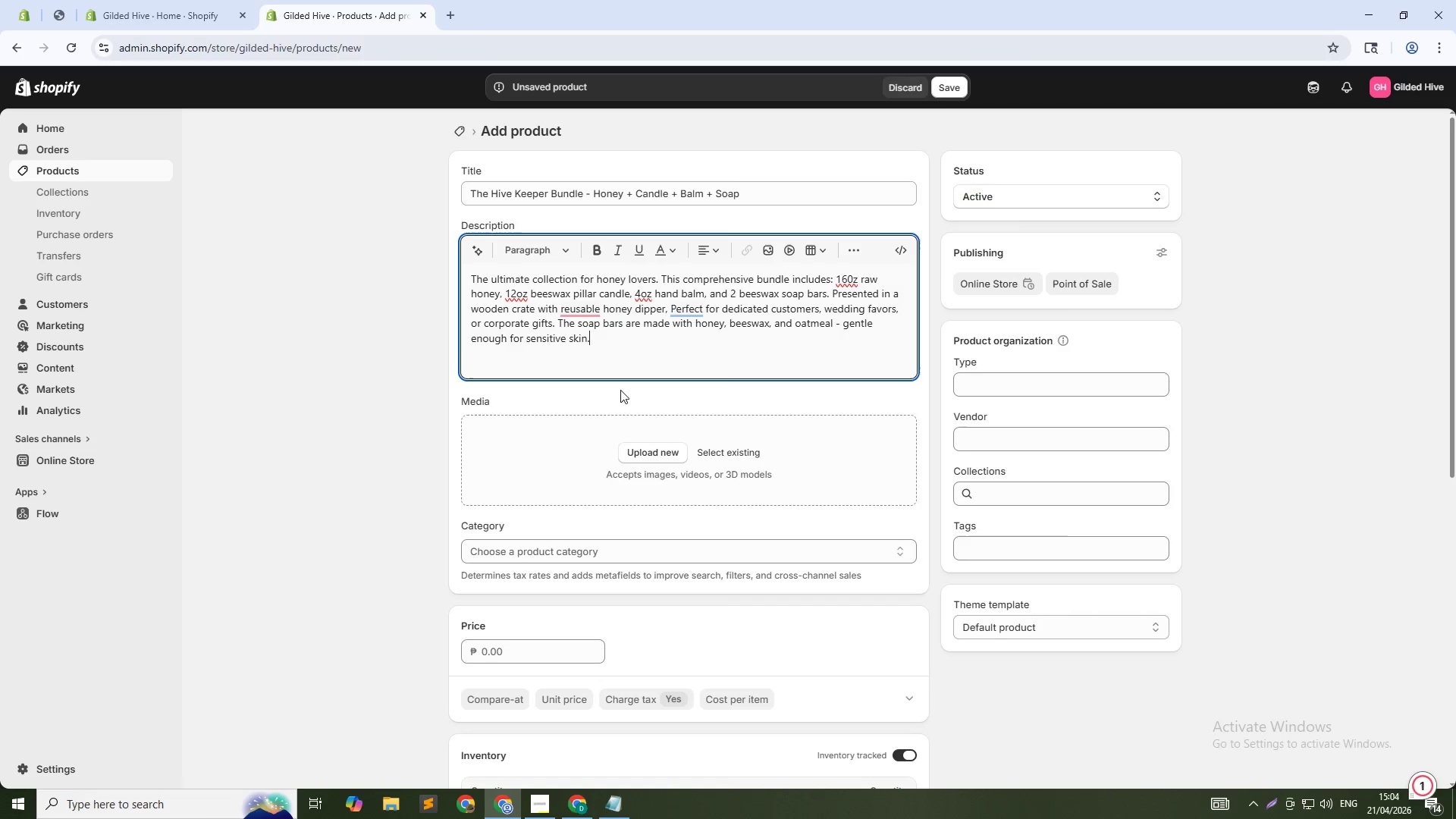 
left_click([537, 651])
 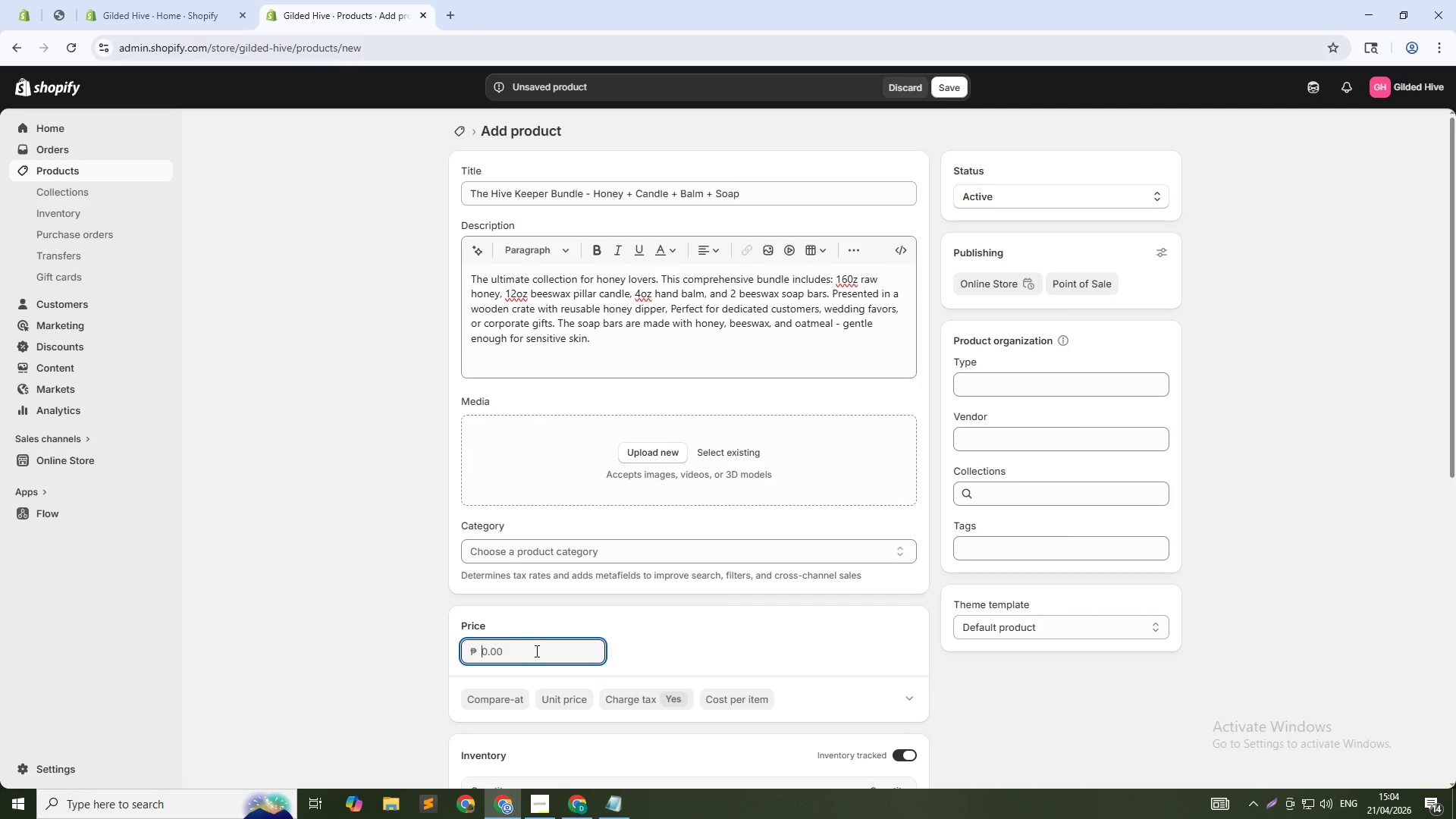 
type(89)
 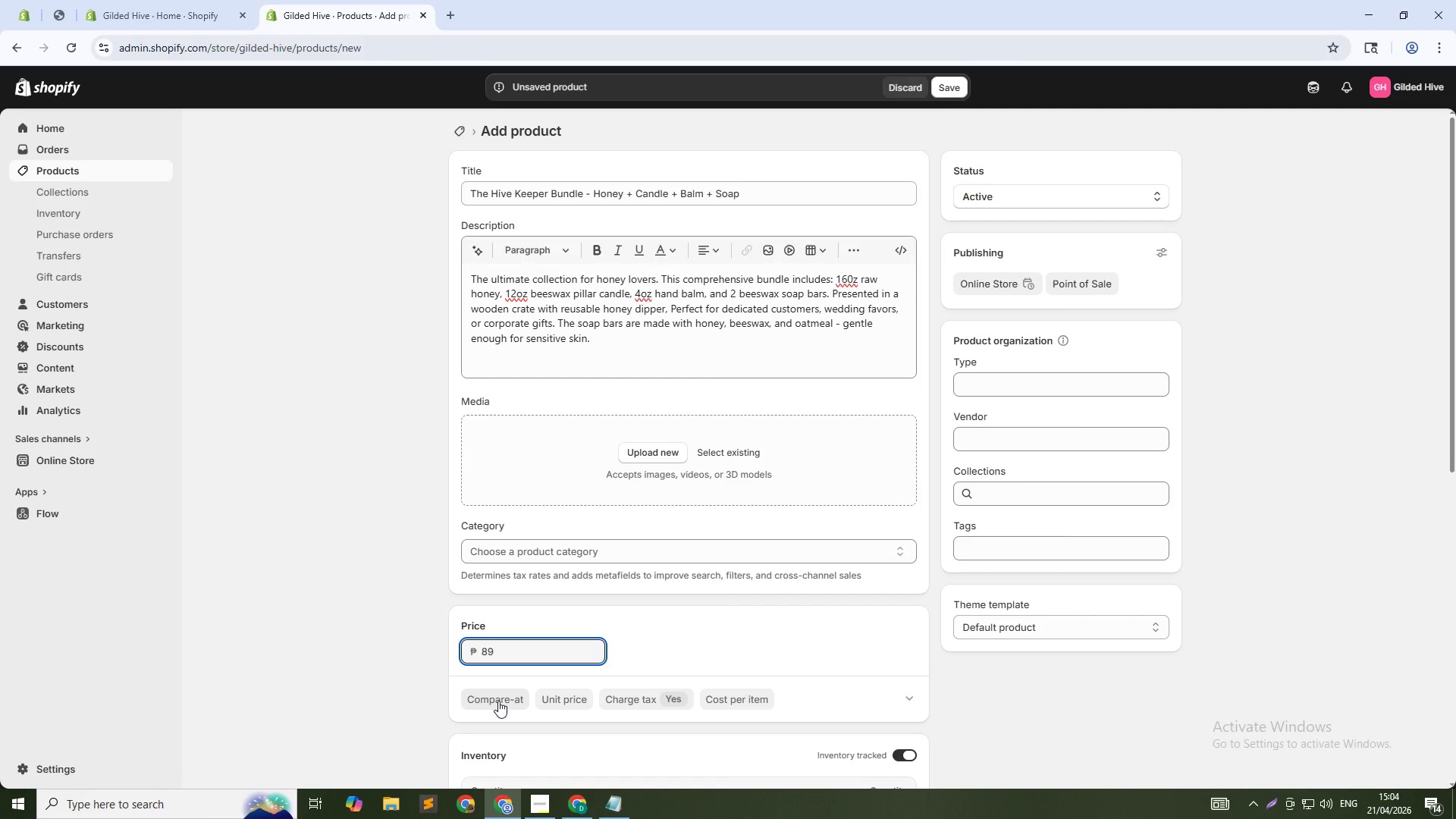 
left_click([498, 701])
 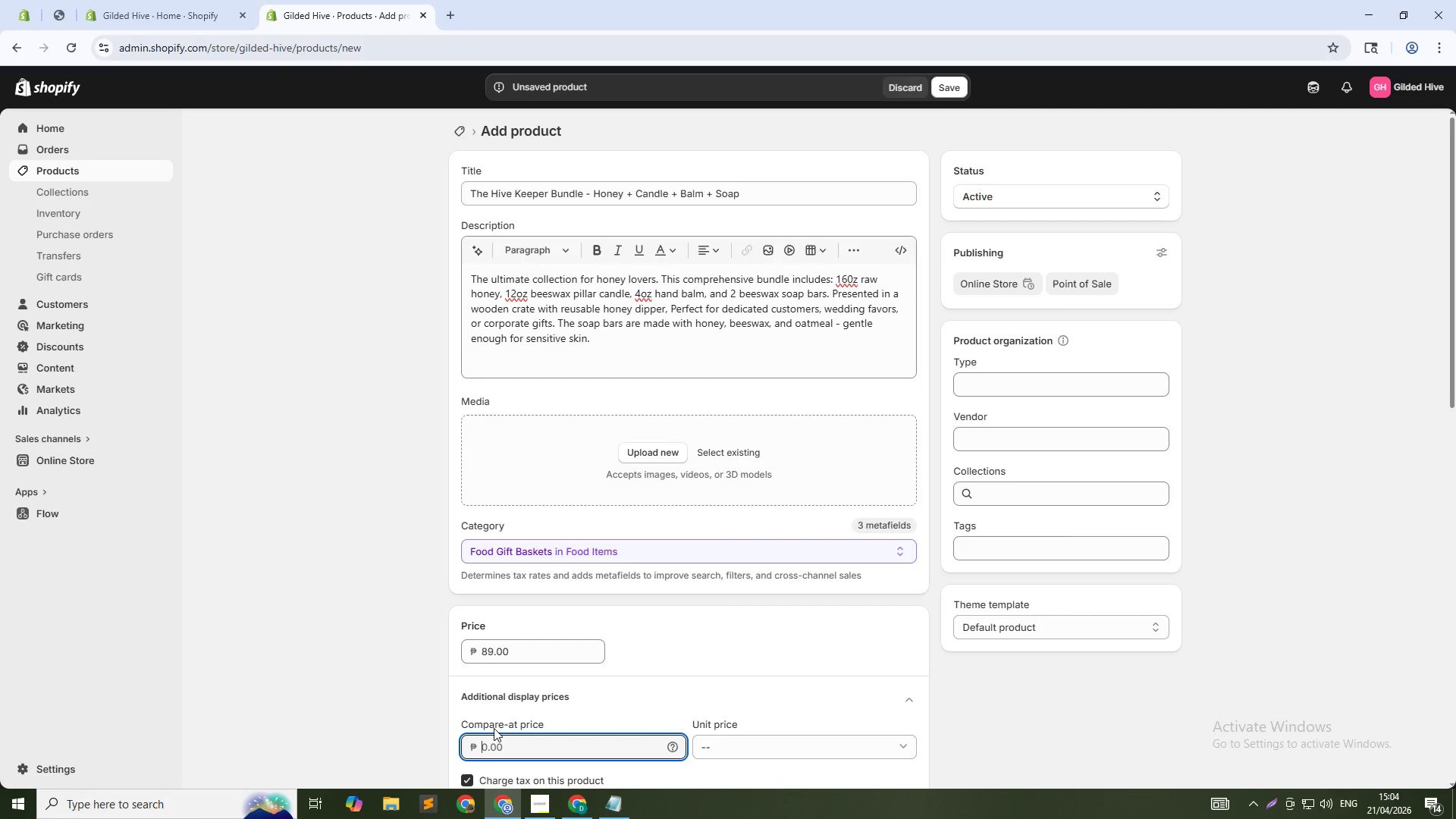 
type(11)
 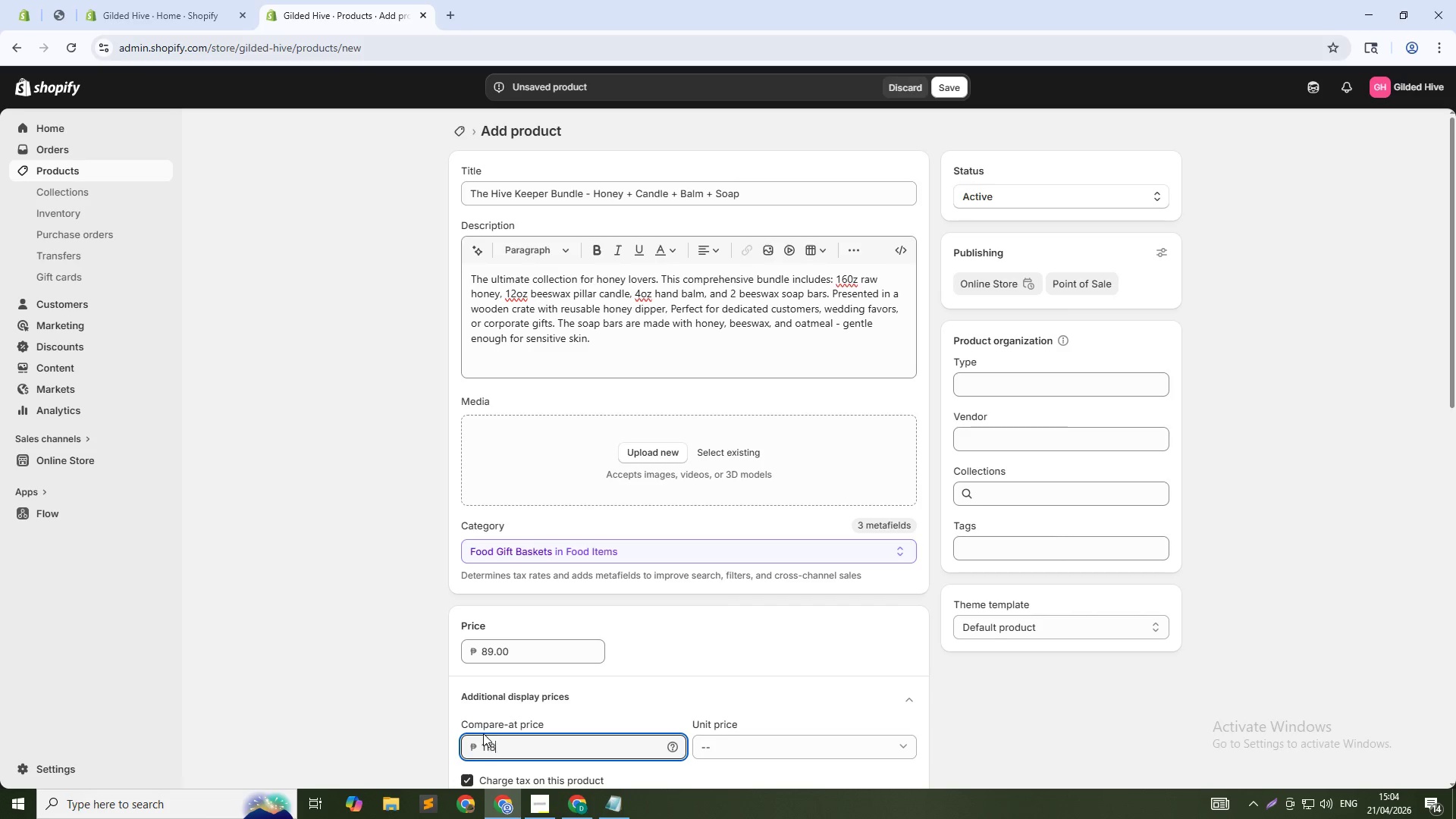 
key(8)
 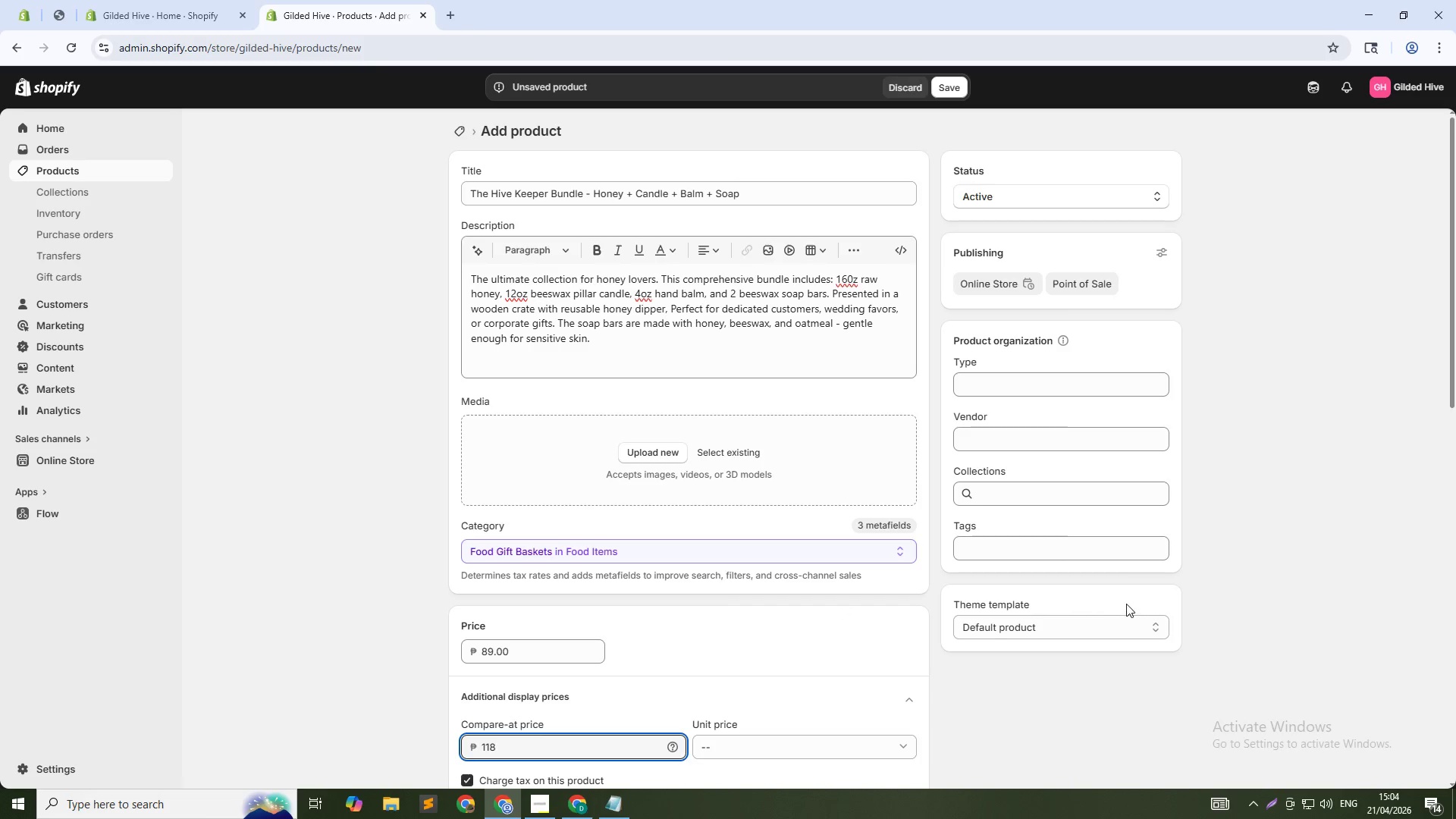 
left_click([1088, 547])
 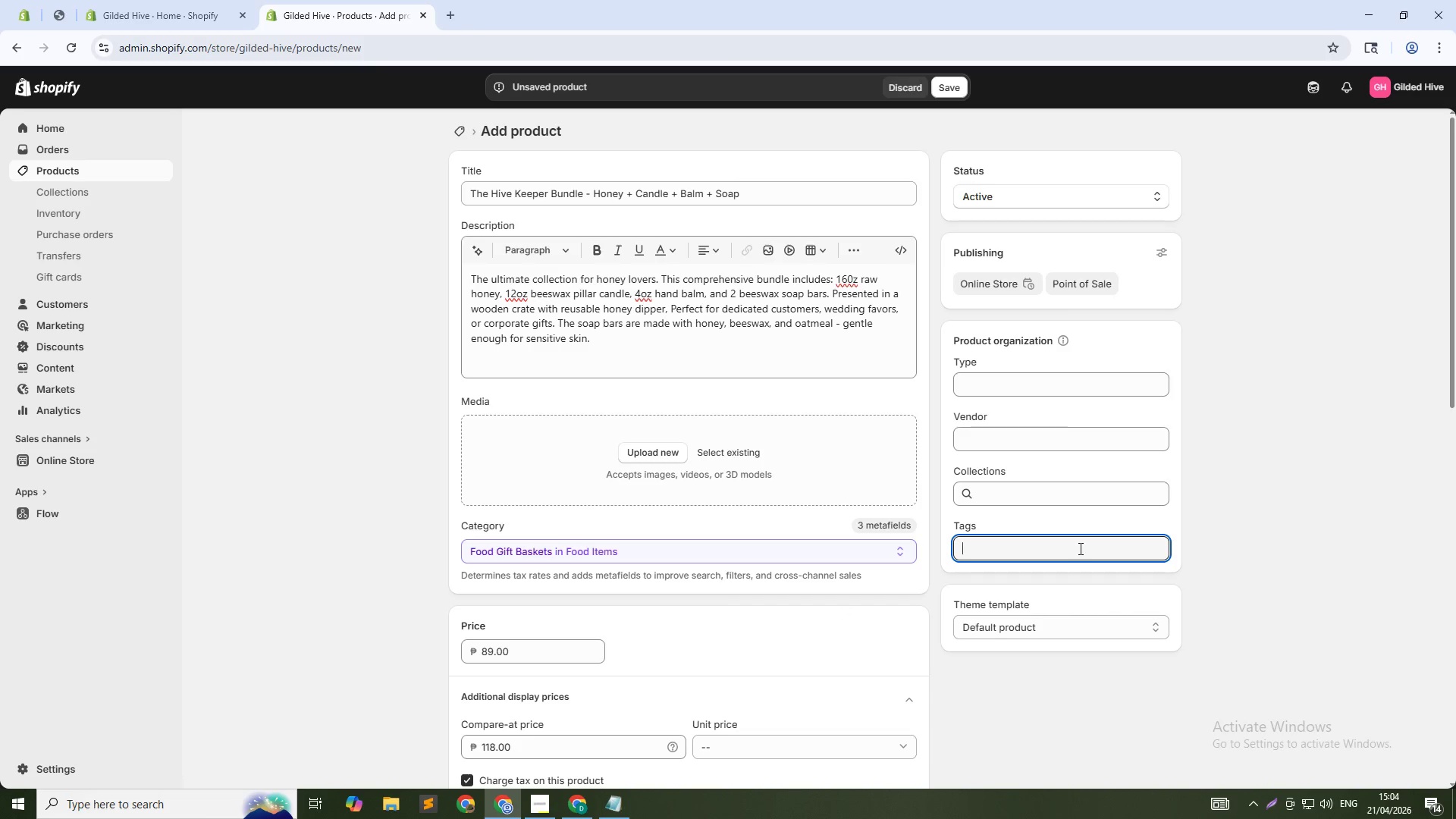 
type(collection:gifts)
 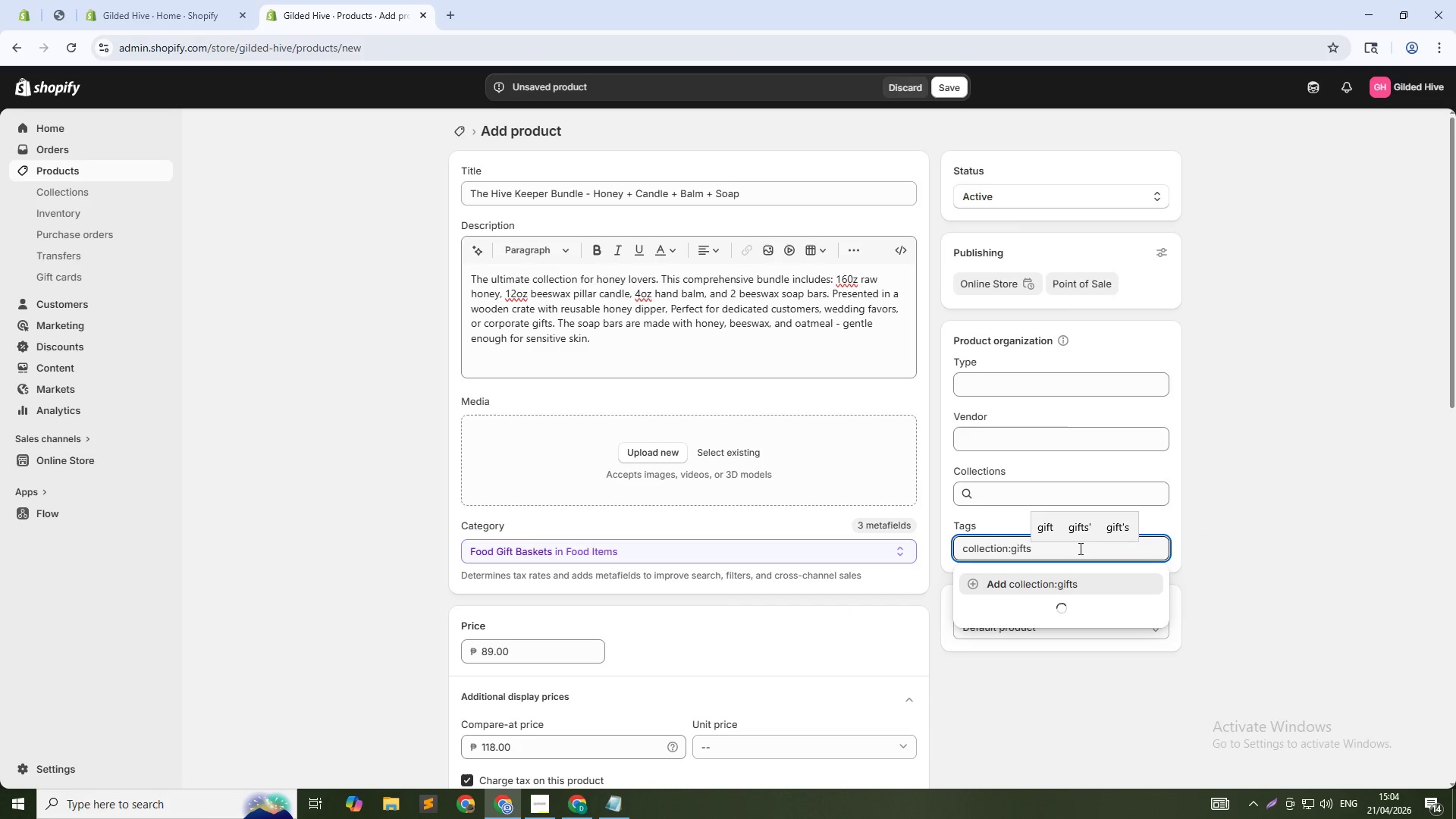 
key(Enter)
 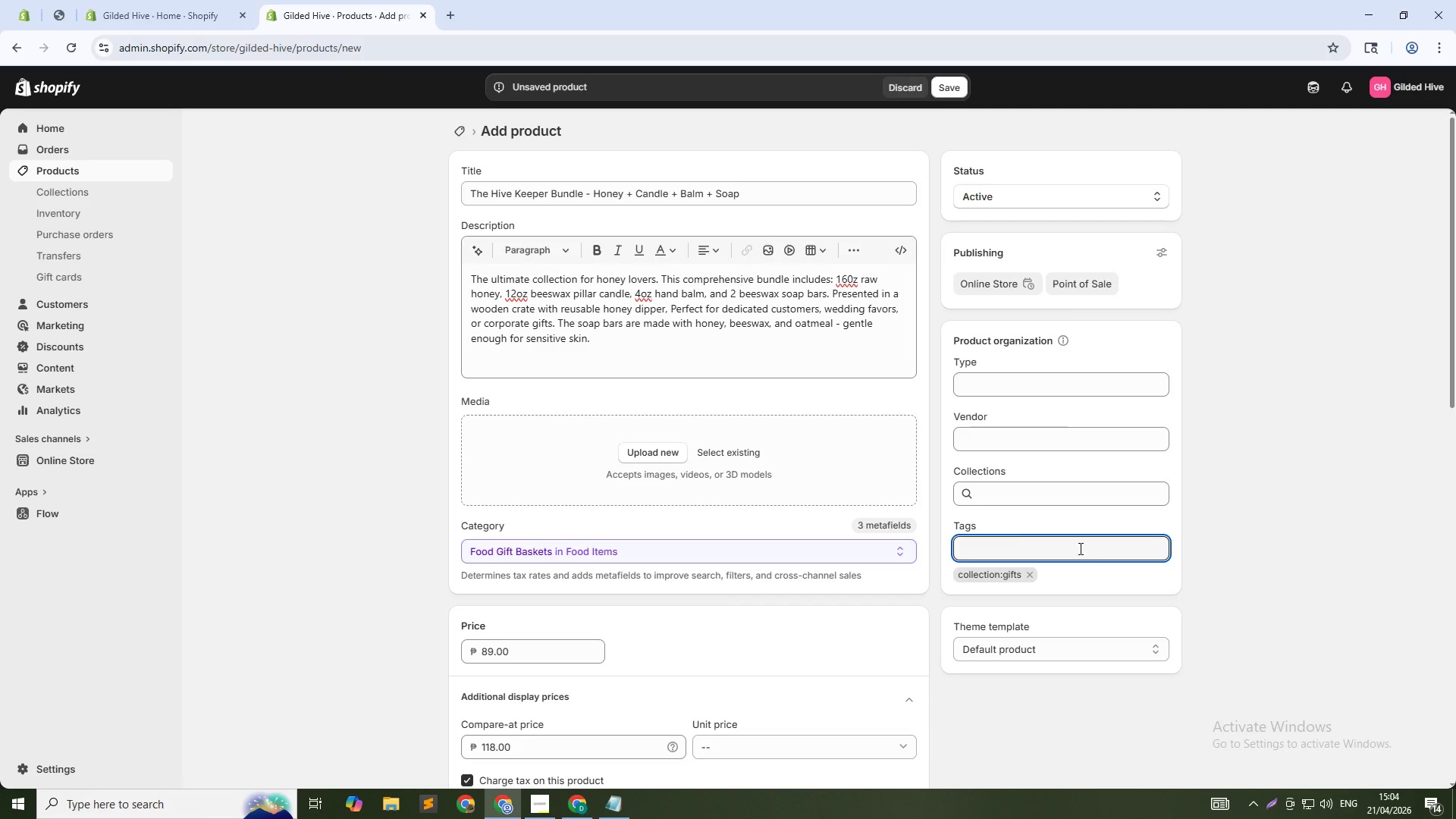 
type(gift-set)
 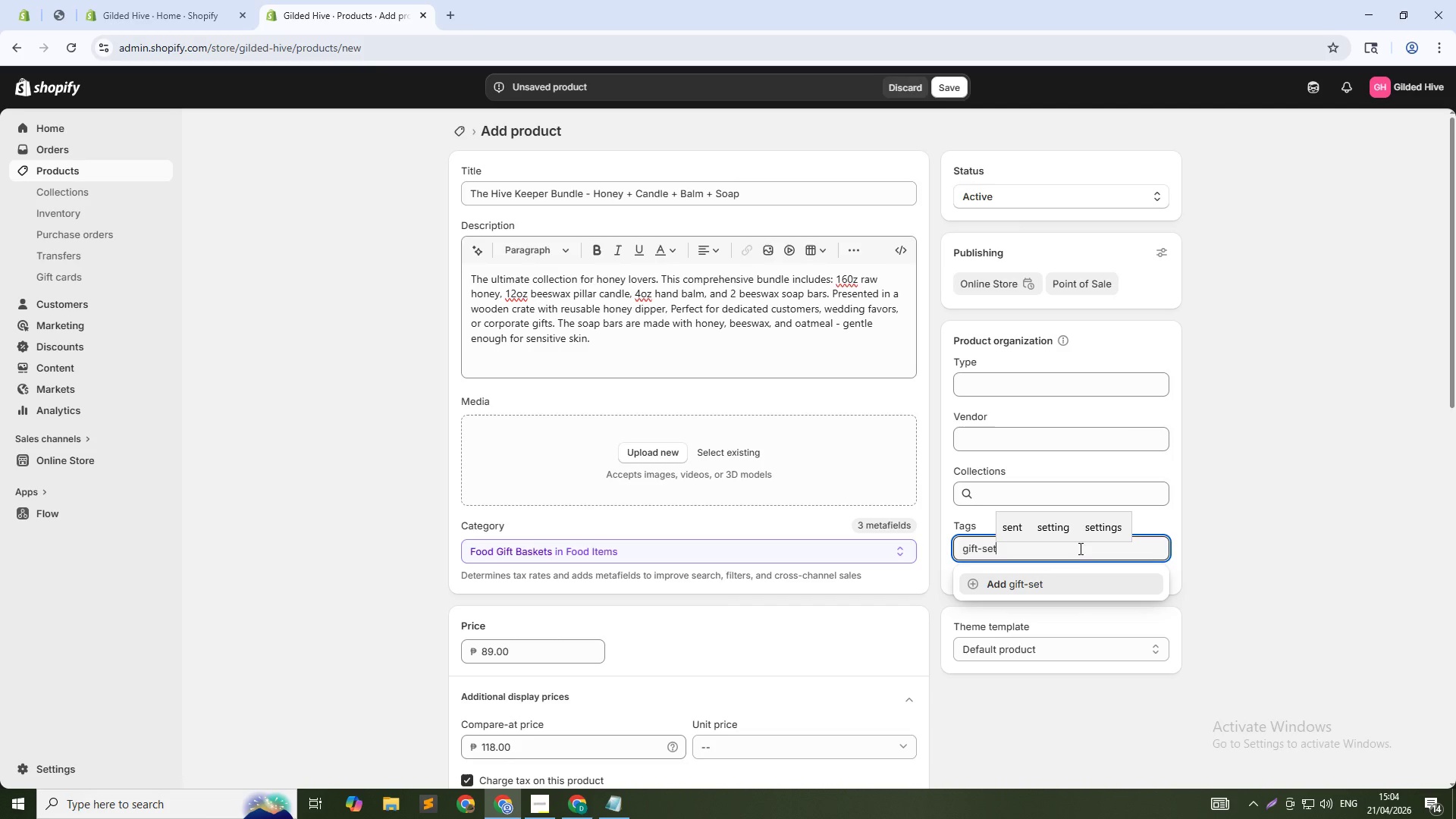 
key(Enter)
 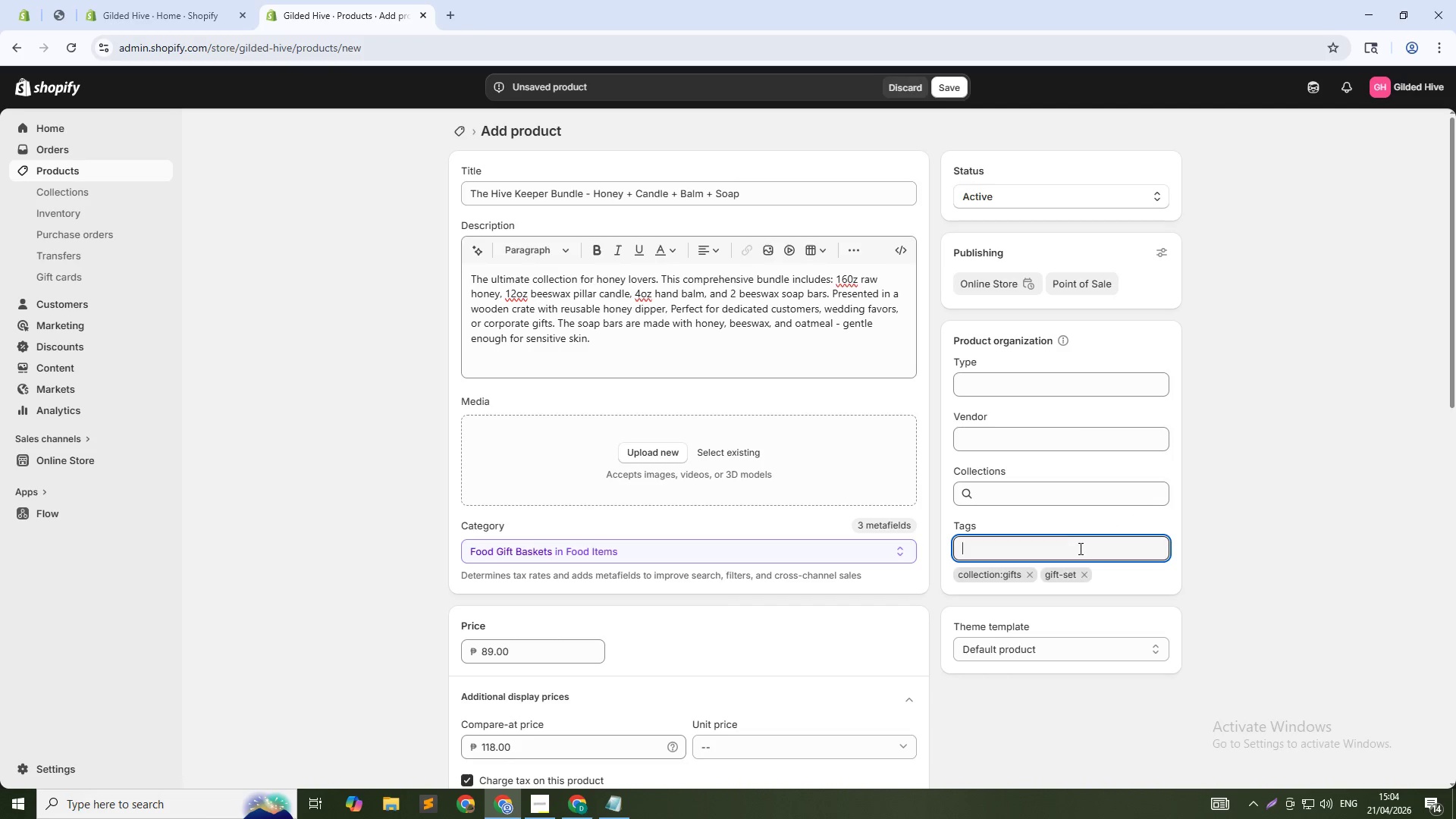 
type(premium)
 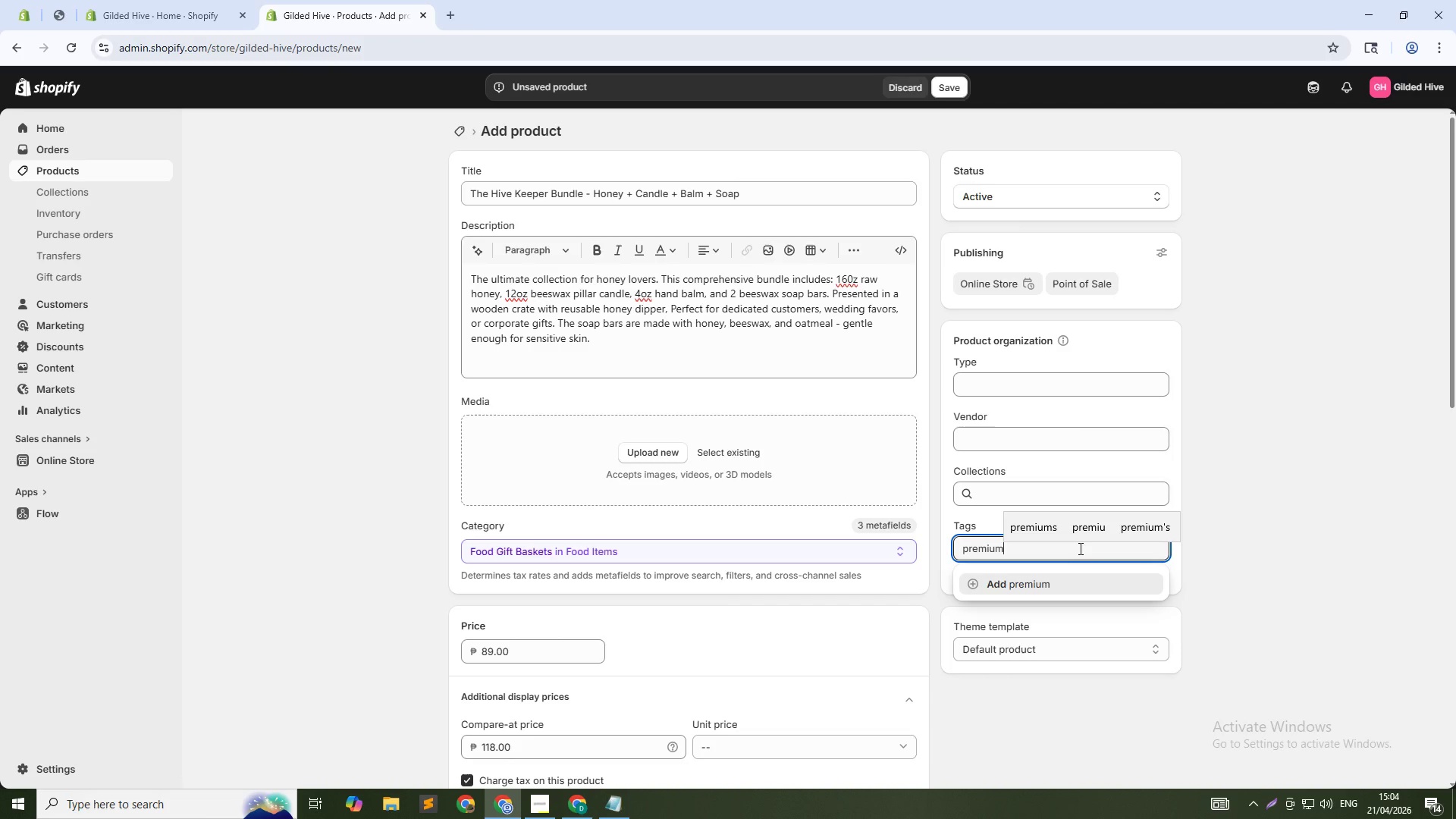 
key(Enter)
 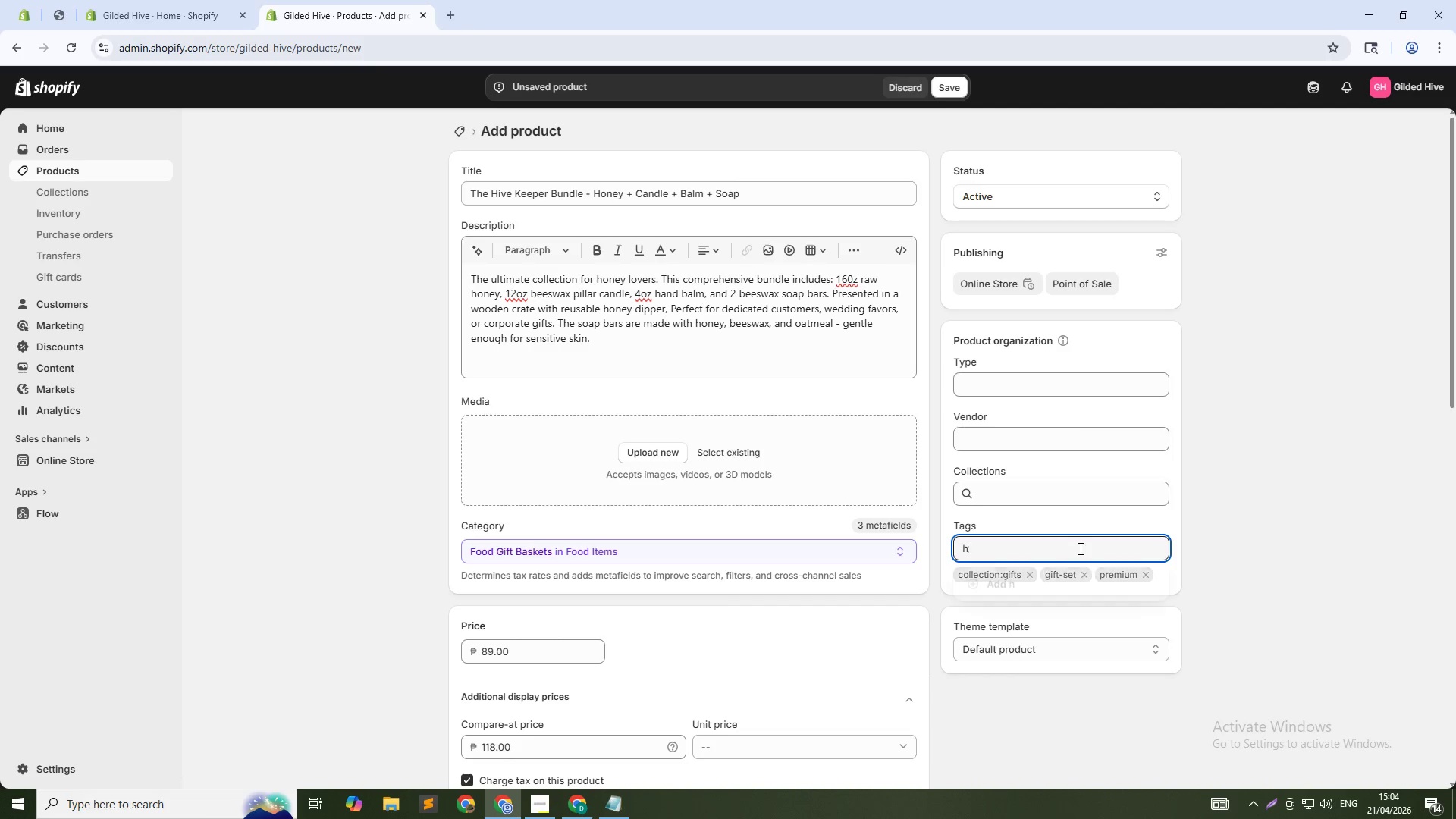 
type(honey)
 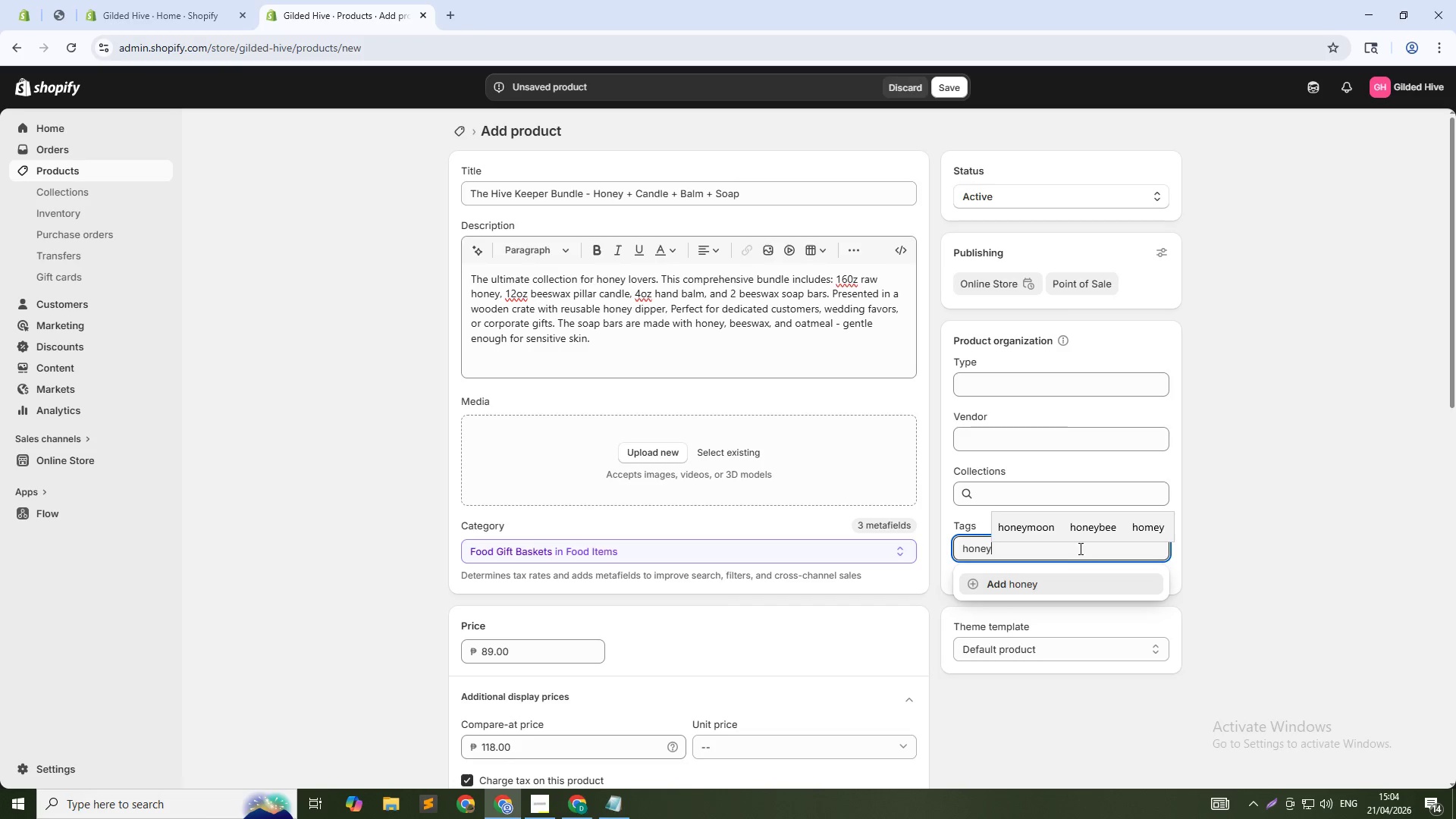 
key(Enter)
 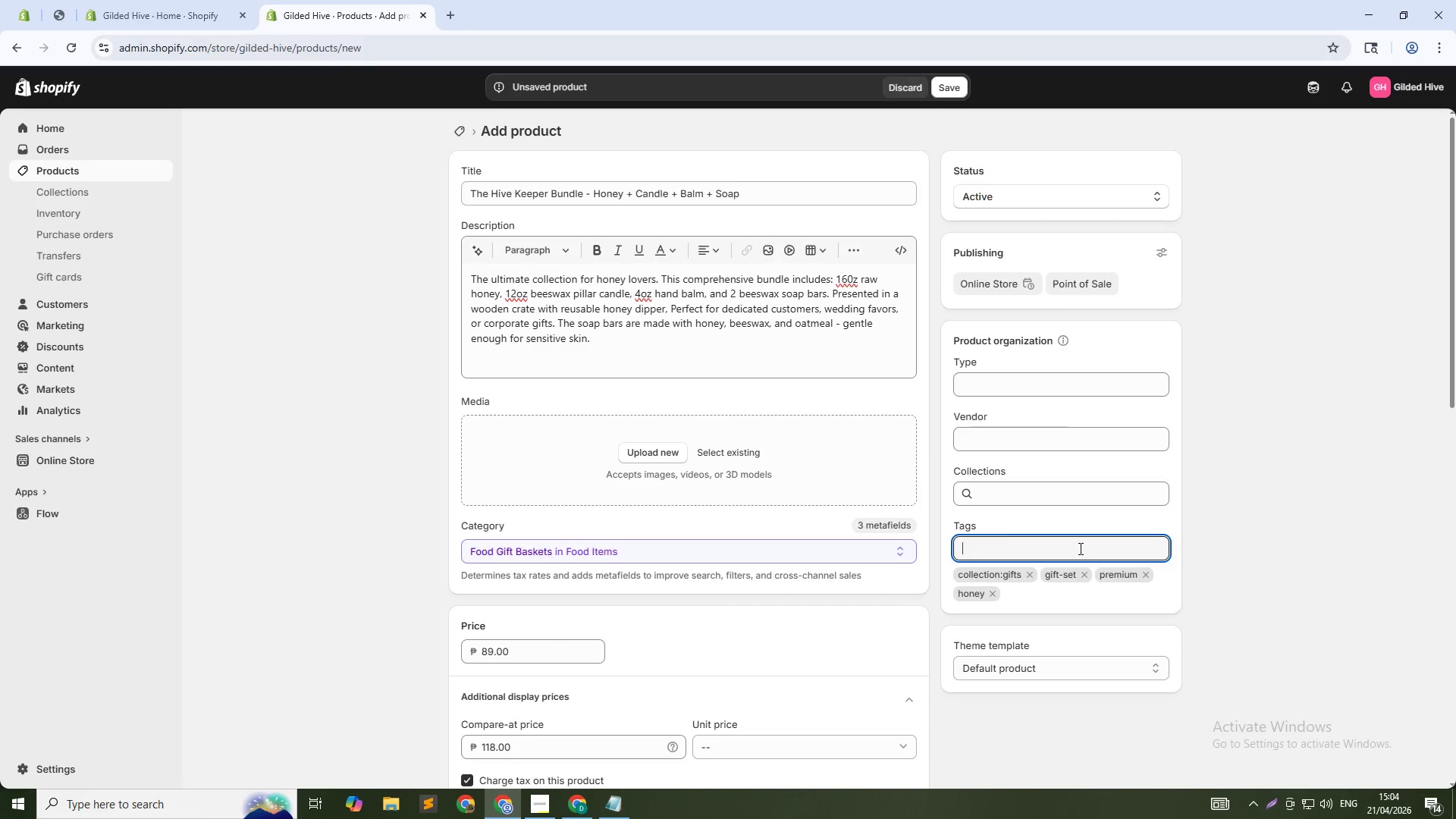 
type(candle)
 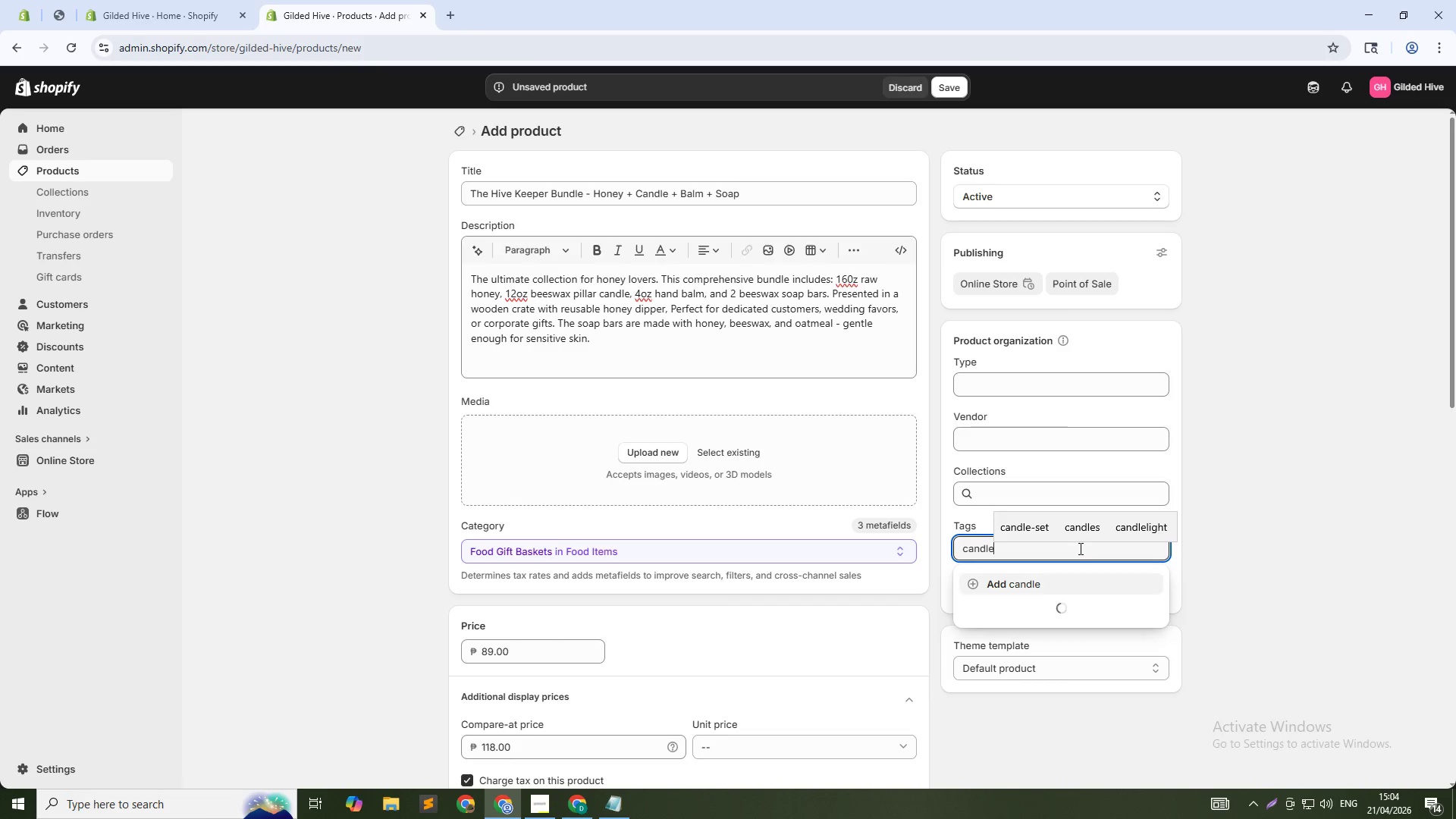 
key(Enter)
 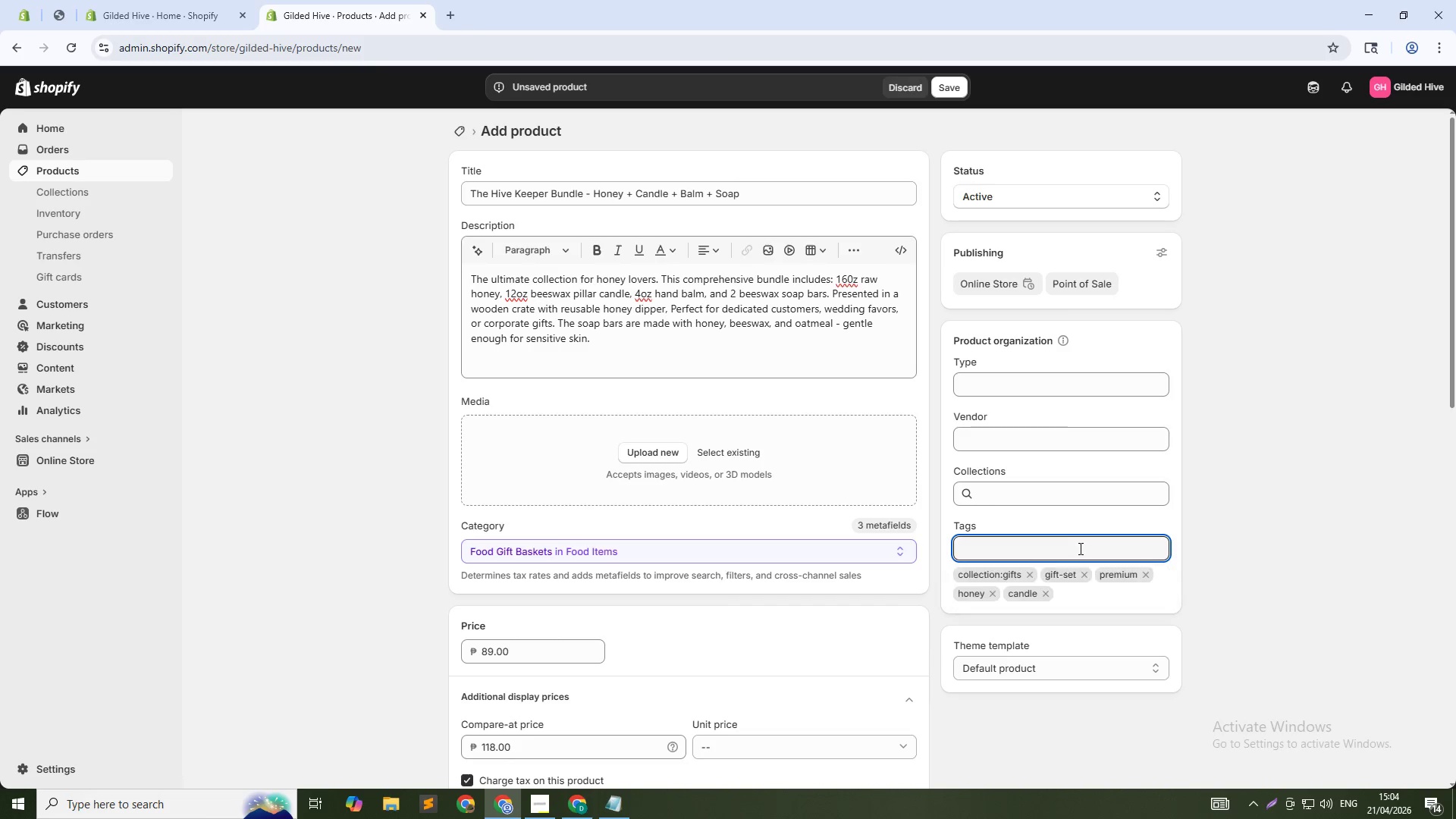 
type(soap)
 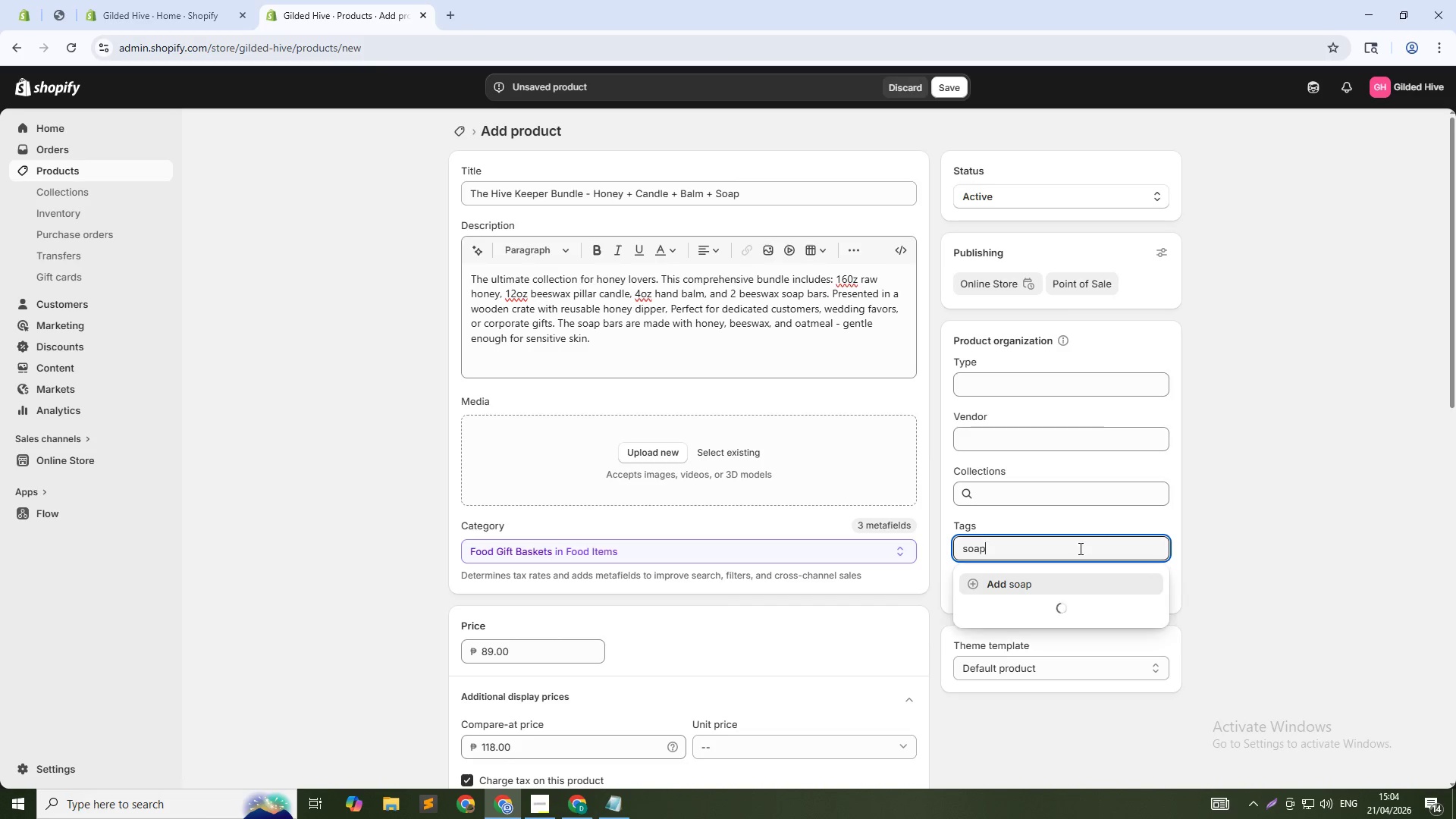 
key(Enter)
 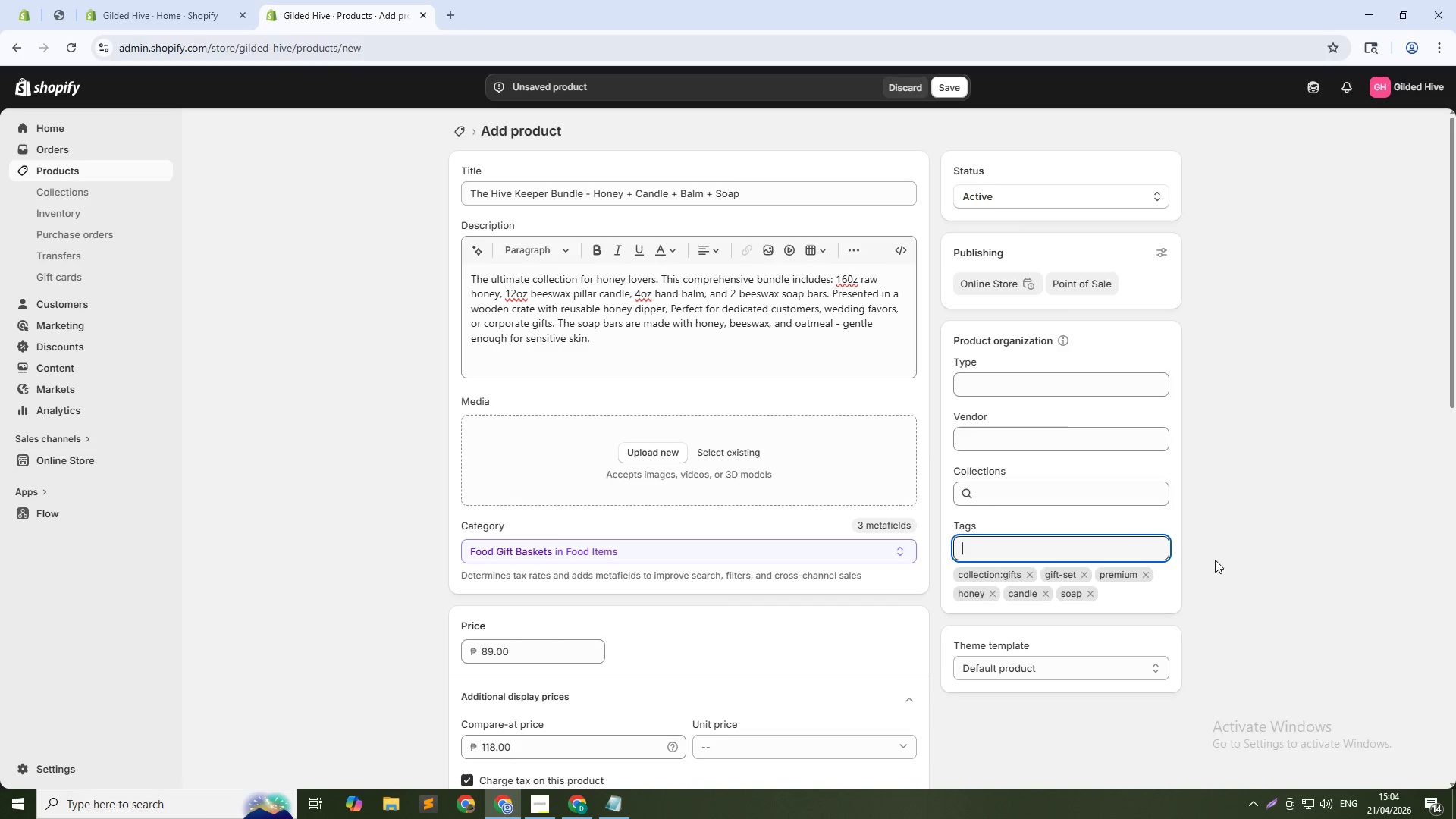 
wait(5.58)
 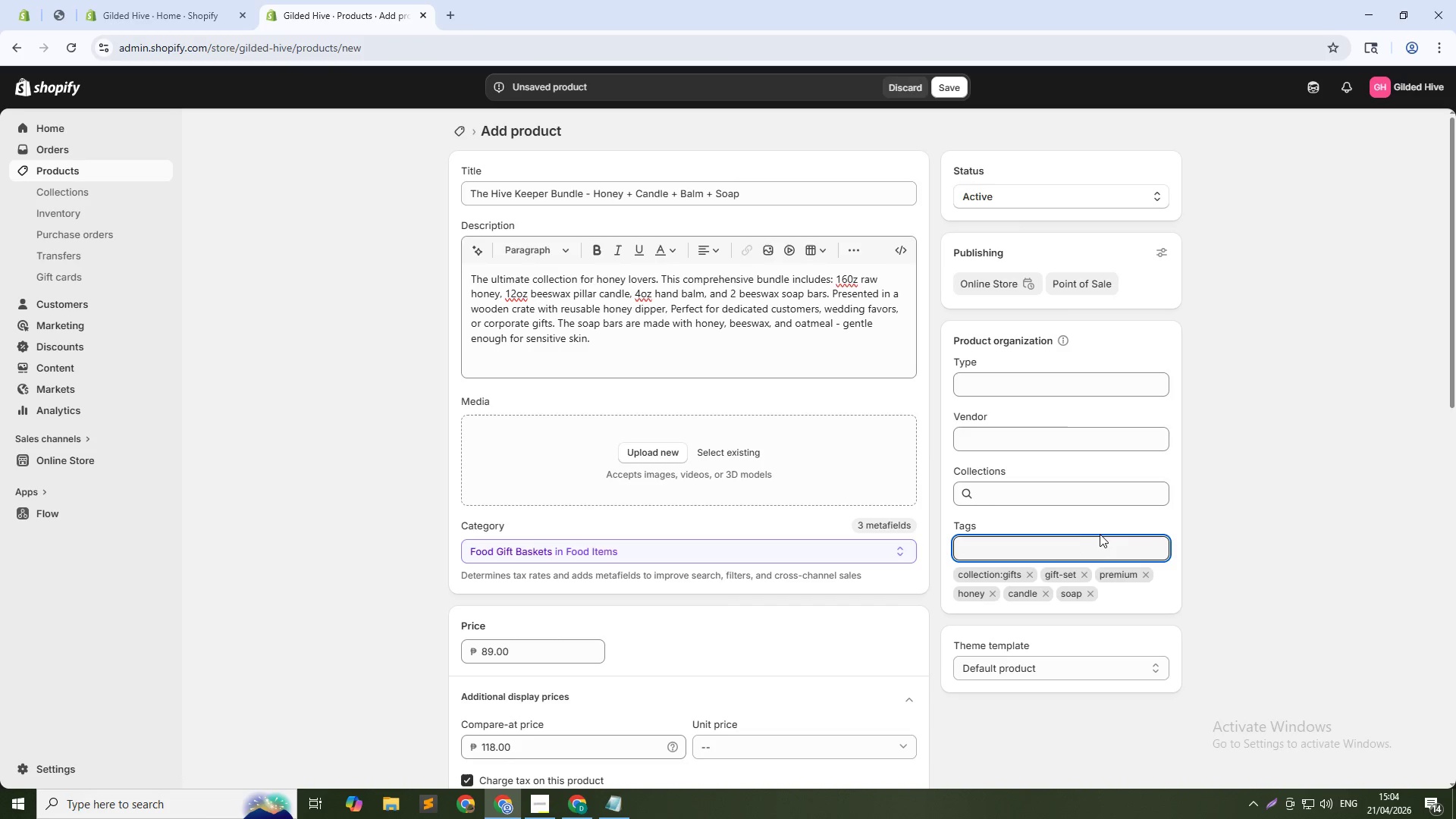 
scroll: coordinate [580, 729], scroll_direction: down, amount: 3.0
 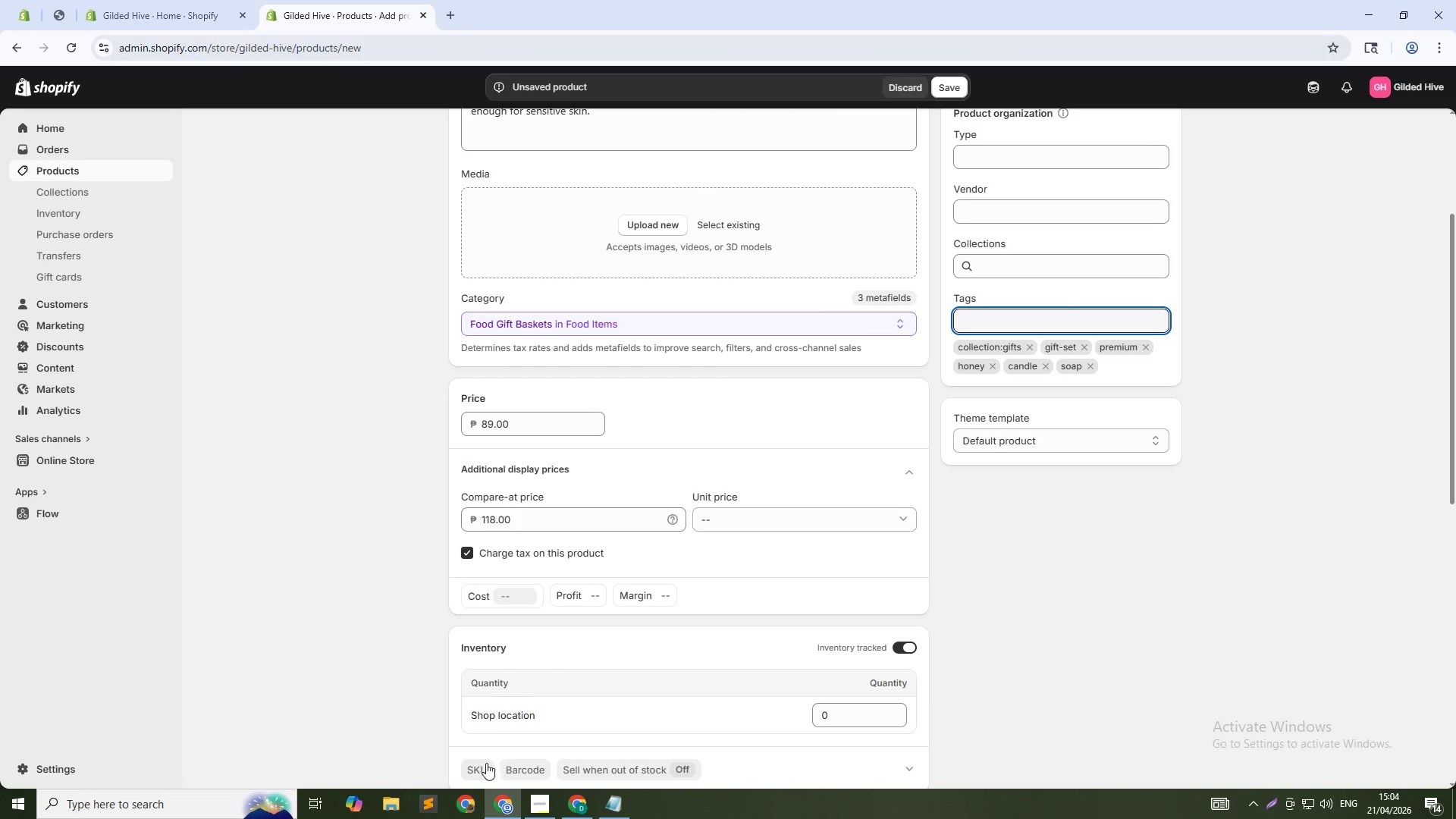 
left_click([477, 767])
 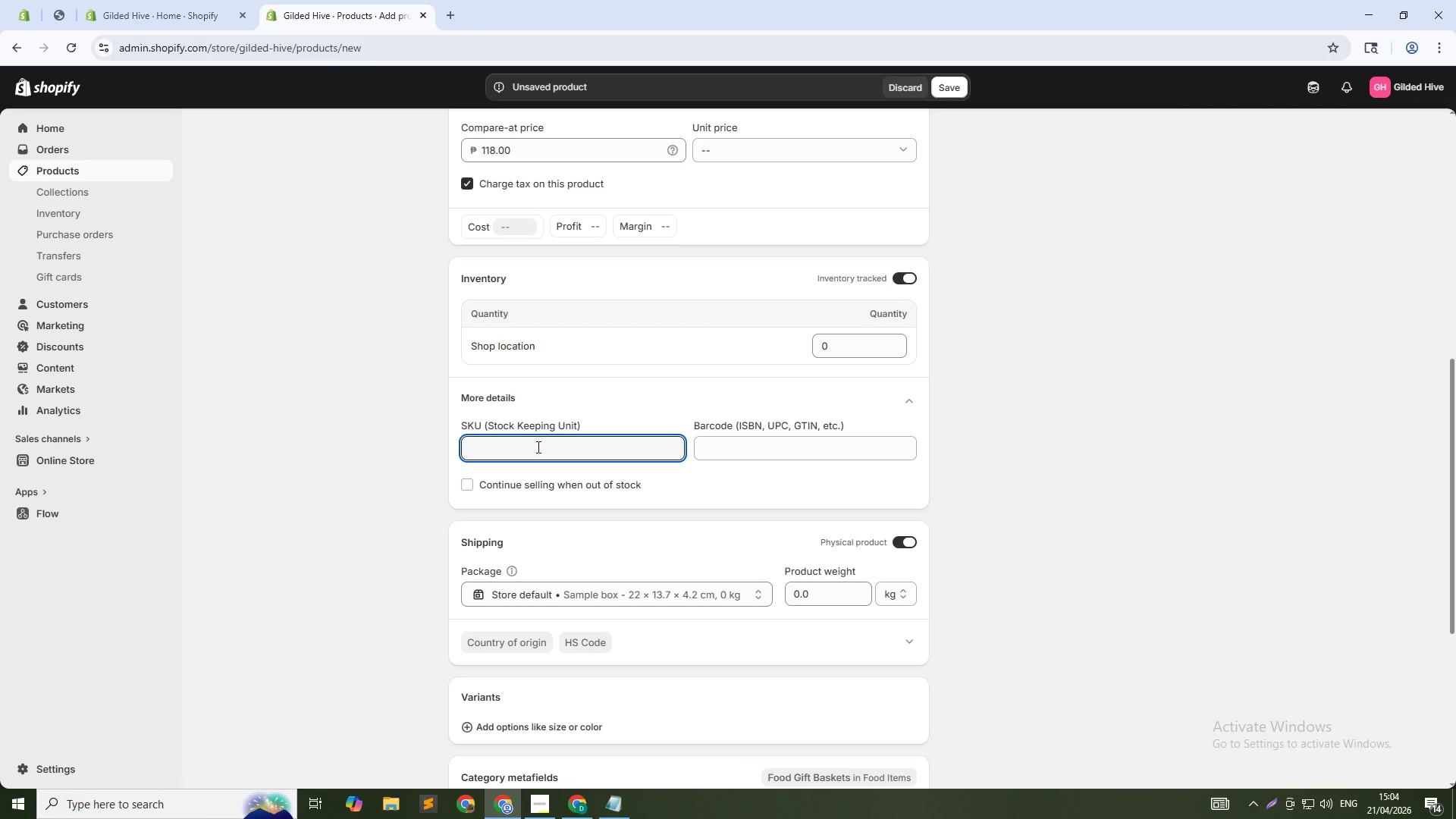 
type(GLD-GFT-05)
 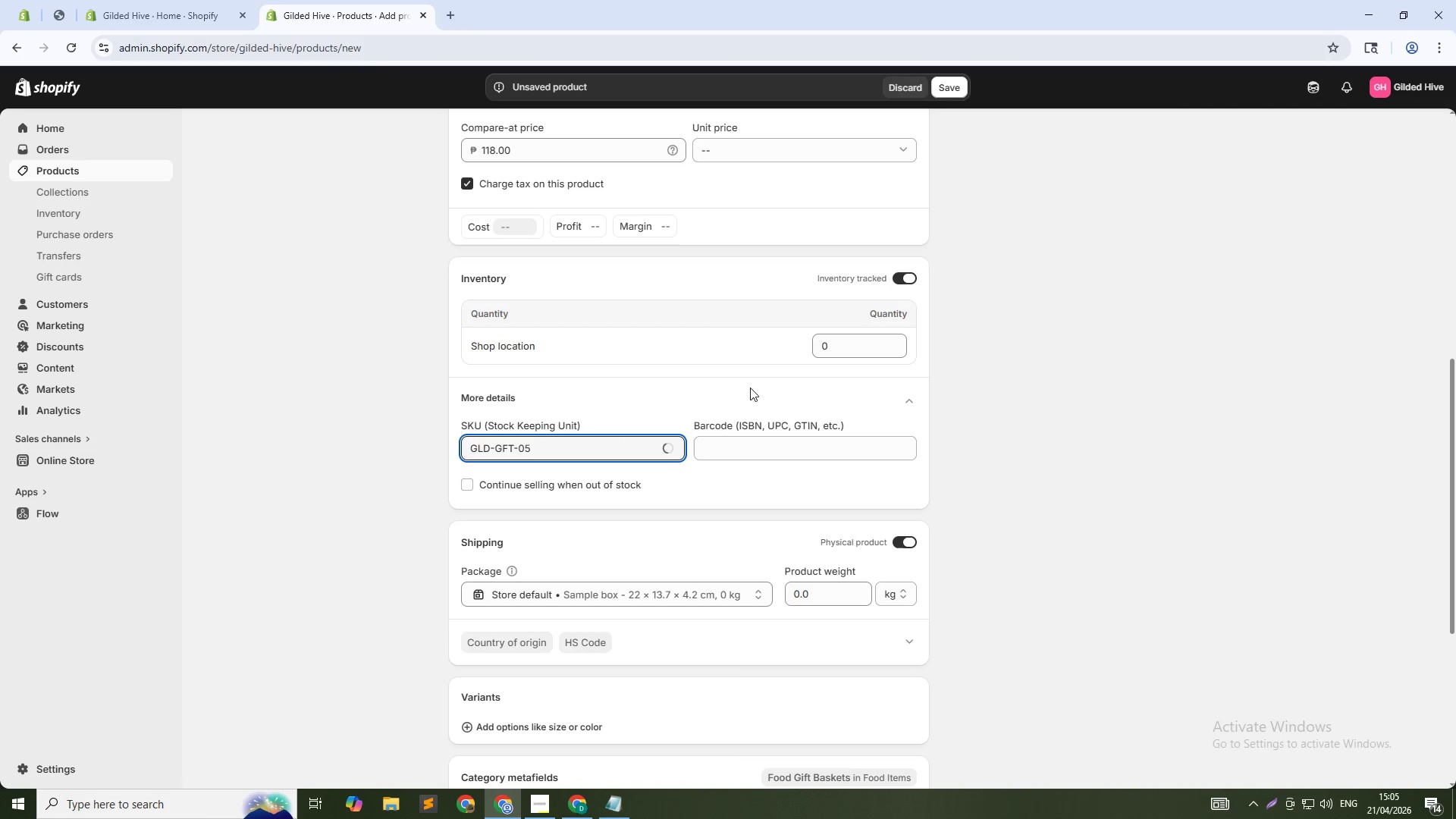 
scroll: coordinate [500, 569], scroll_direction: down, amount: 11.0
 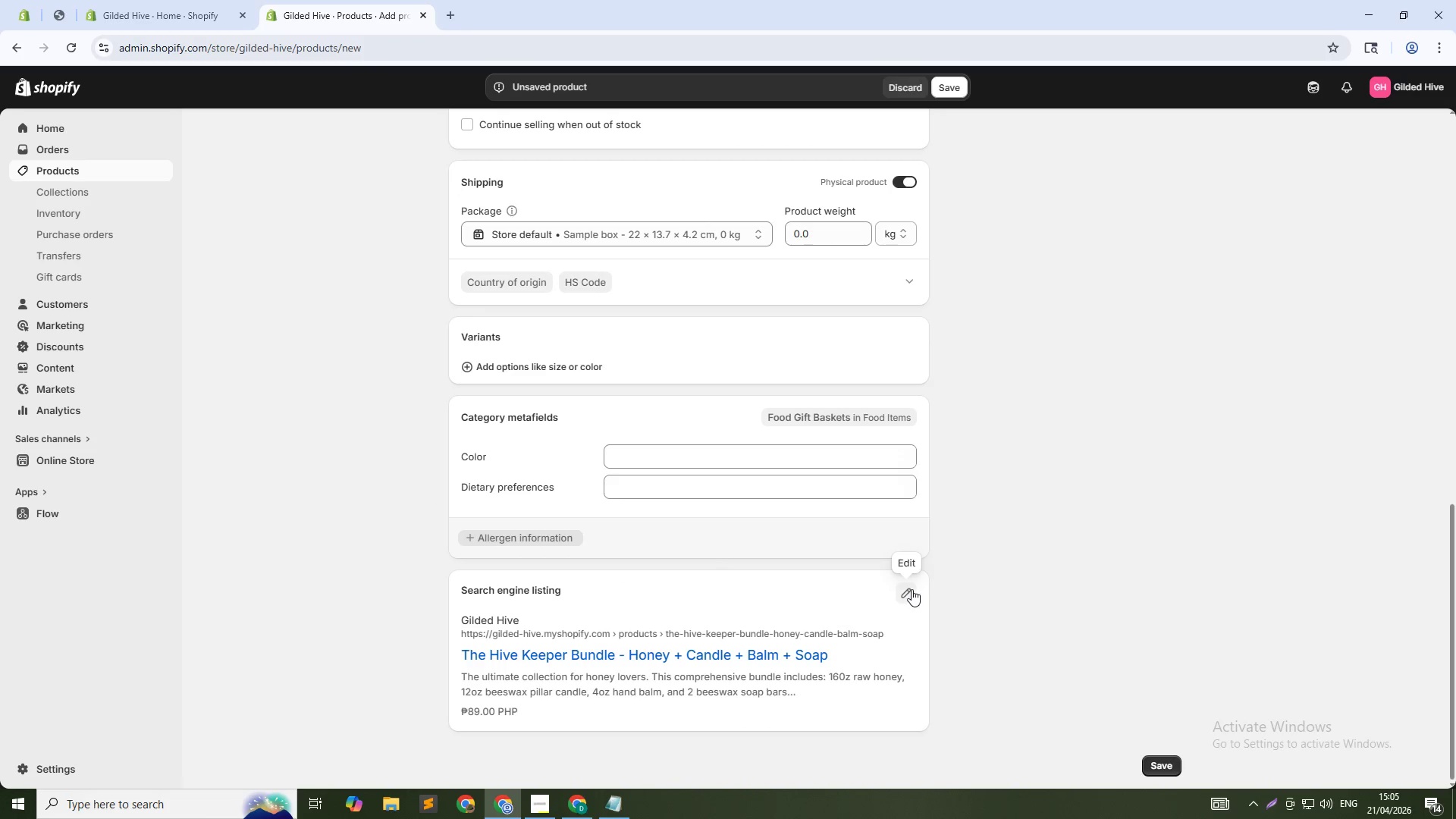 
left_click([912, 589])
 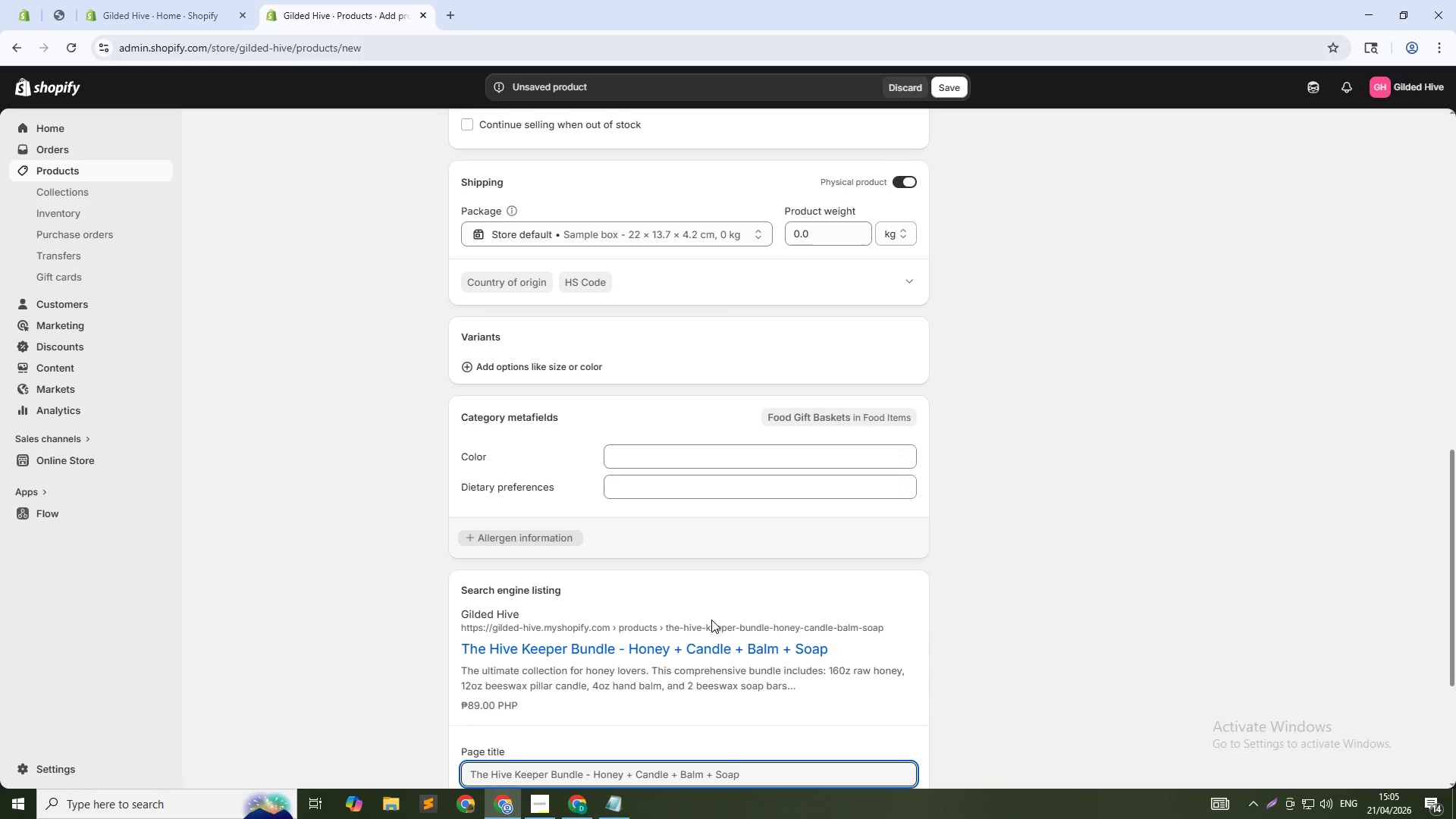 
scroll: coordinate [708, 626], scroll_direction: down, amount: 2.0
 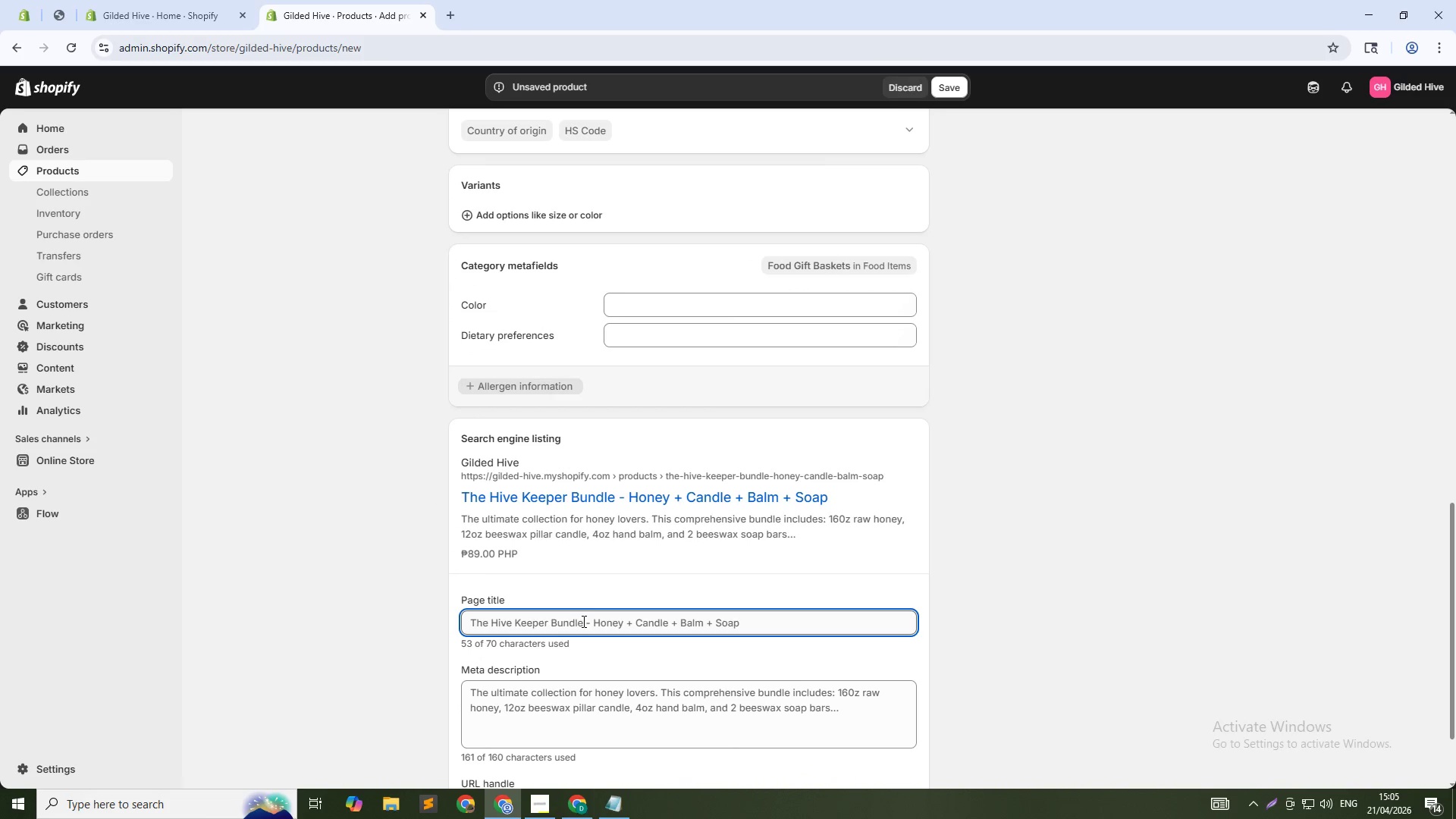 
left_click([582, 621])
 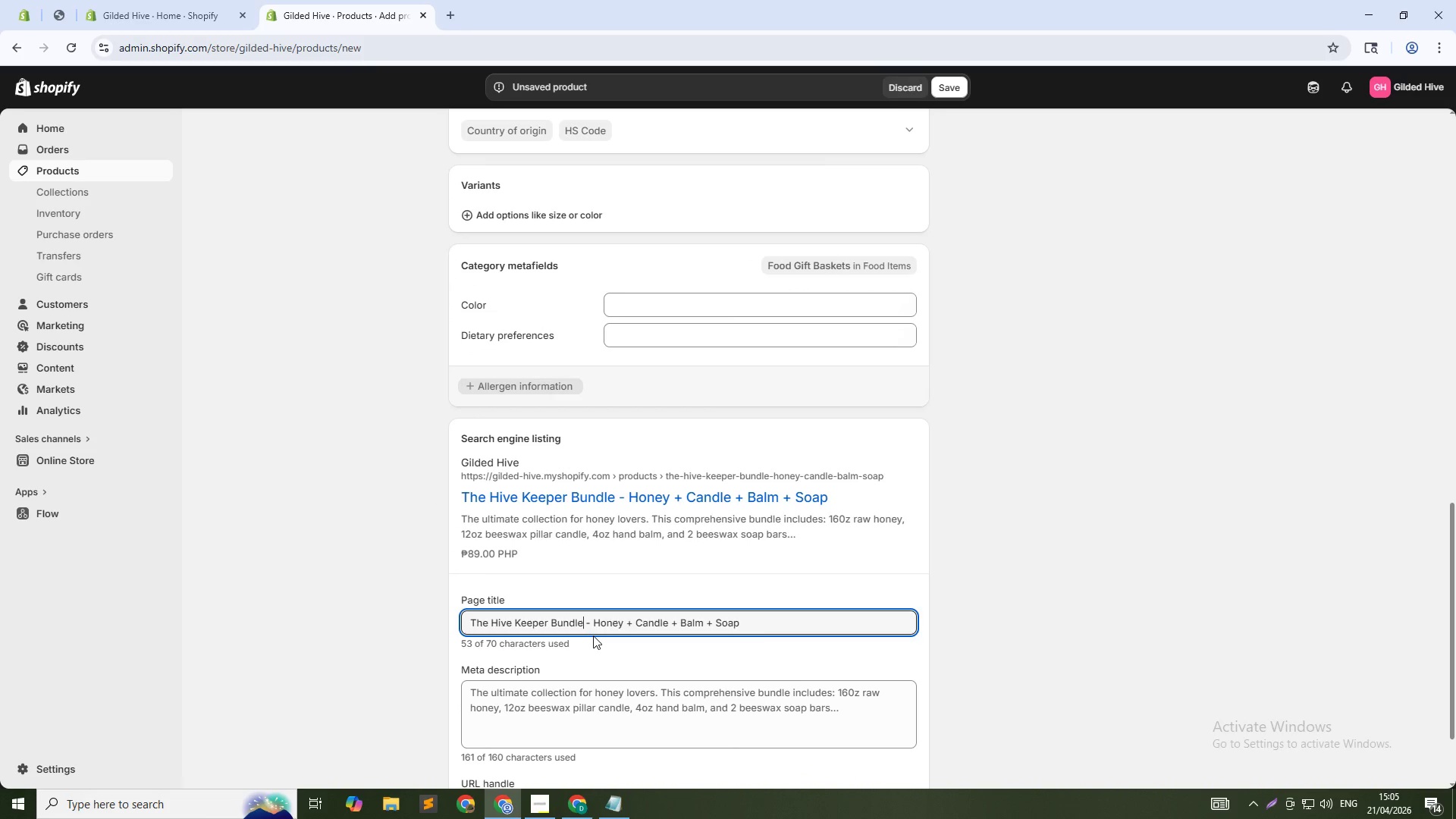 
key(Control+Shift+ArrowDown)
 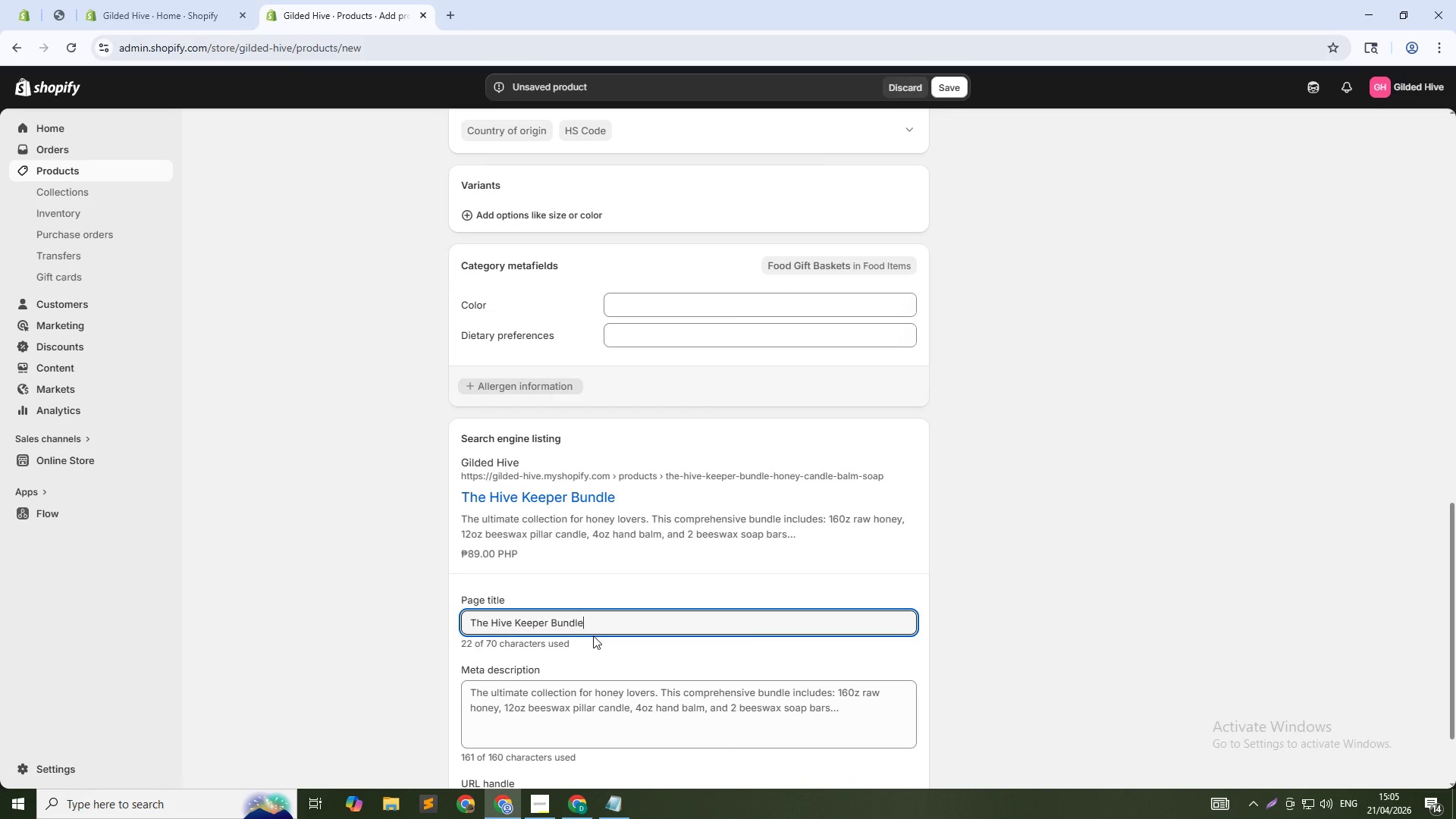 
key(Backspace)
 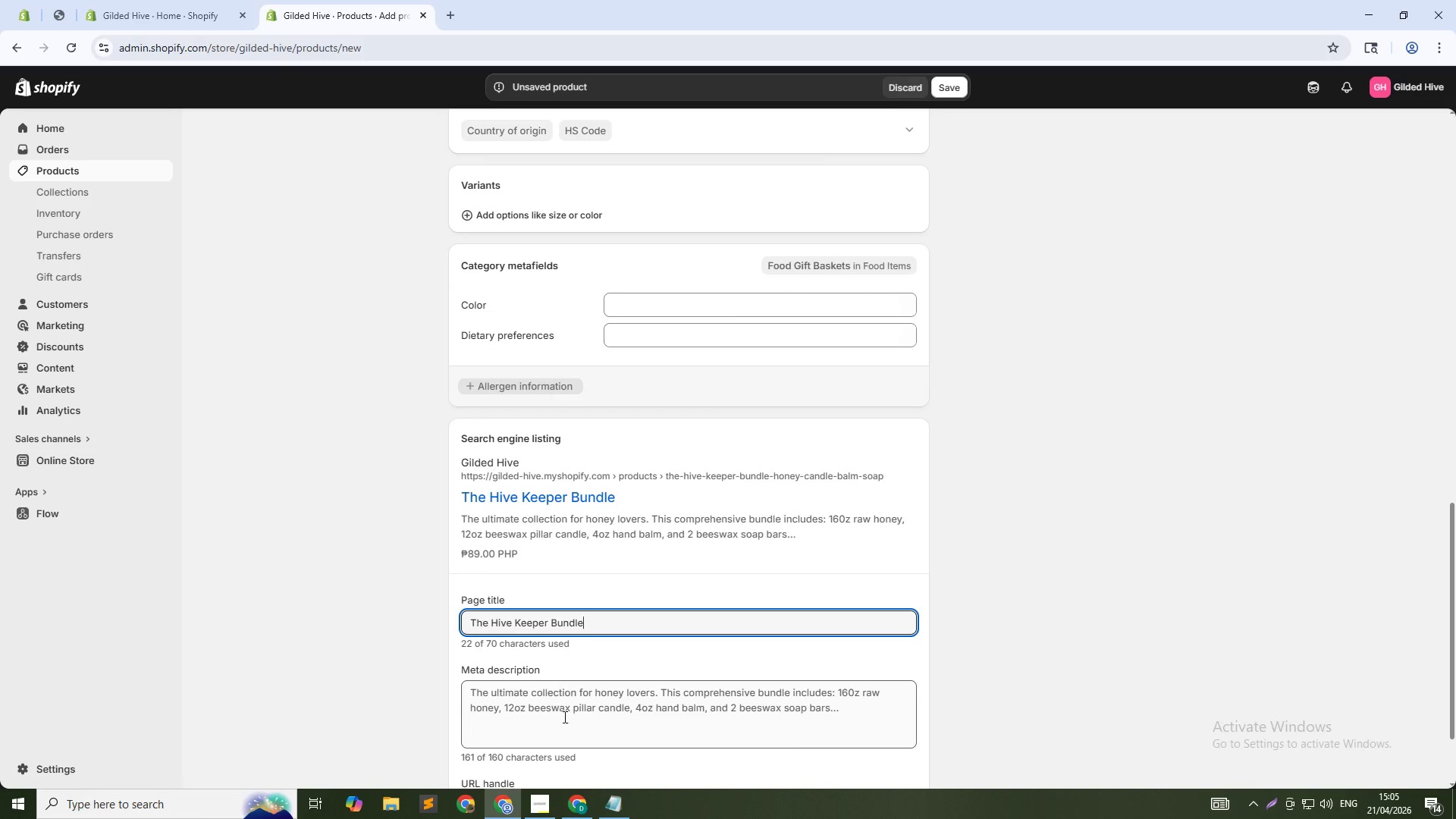 
left_click([576, 711])
 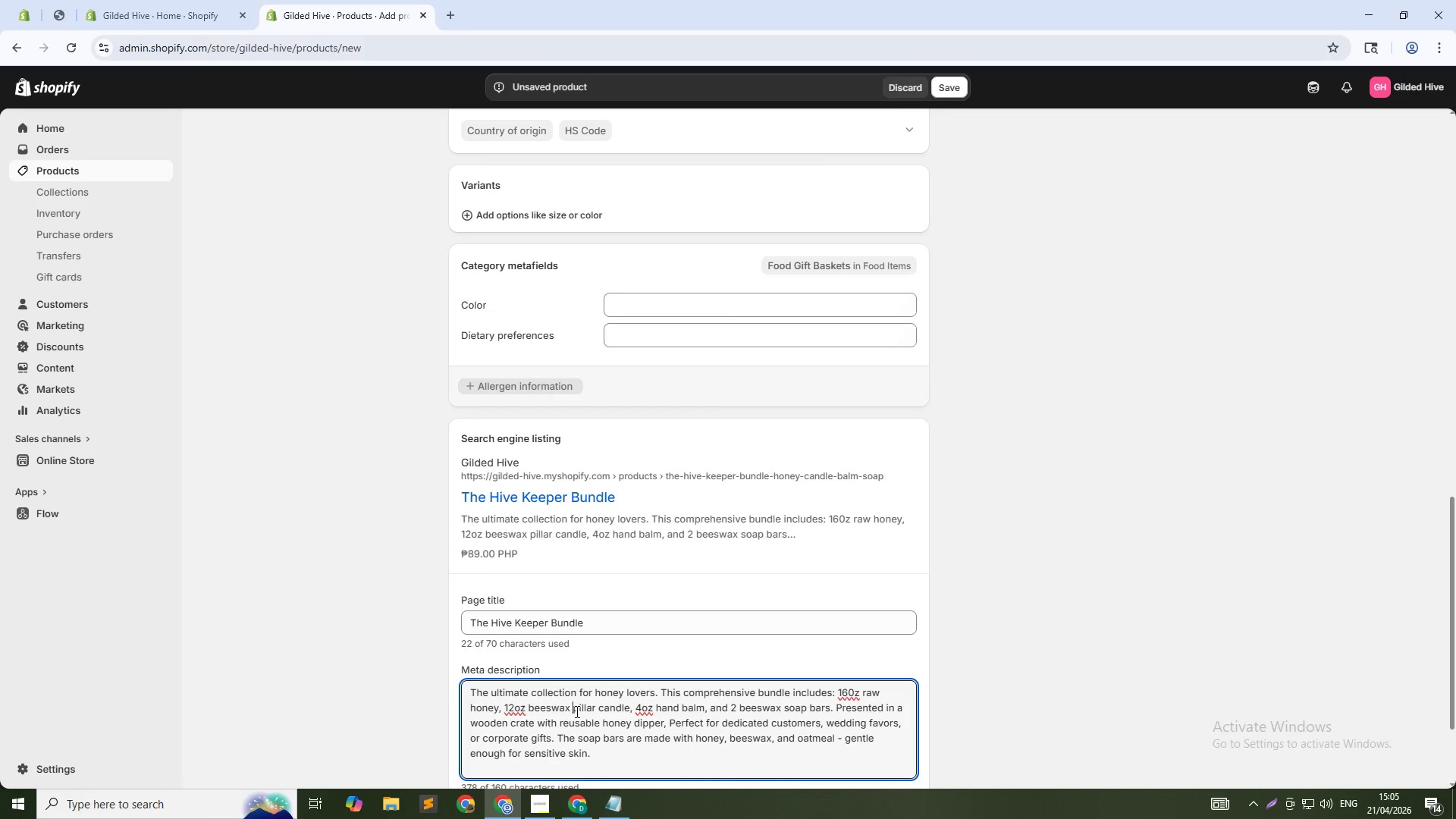 
key(Control+A)
 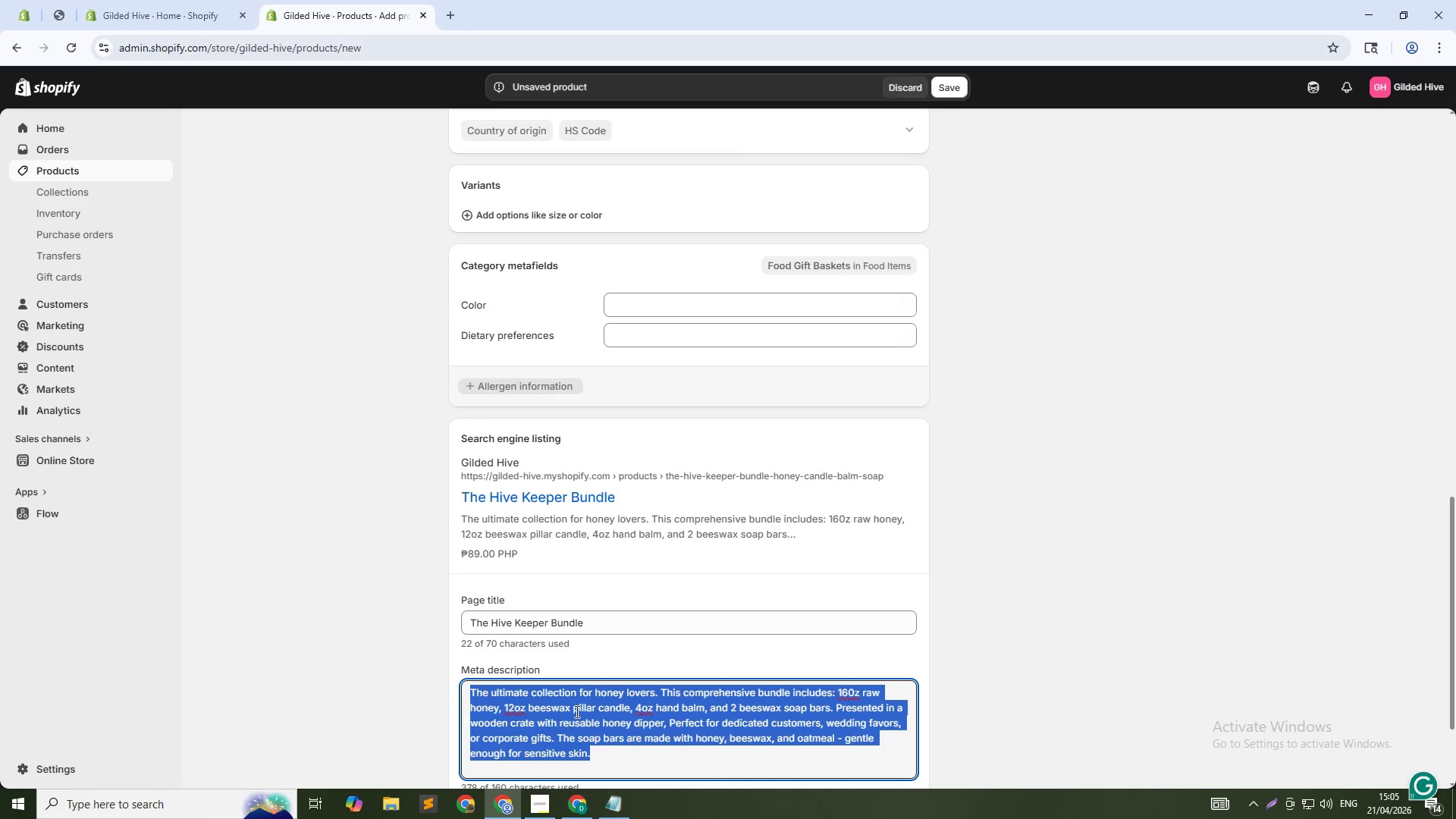 
type(Complete honey lover's bundle: raw honey, beeswax candle, hand balm, and soap bars. Wooden crate included. Shop now.)
 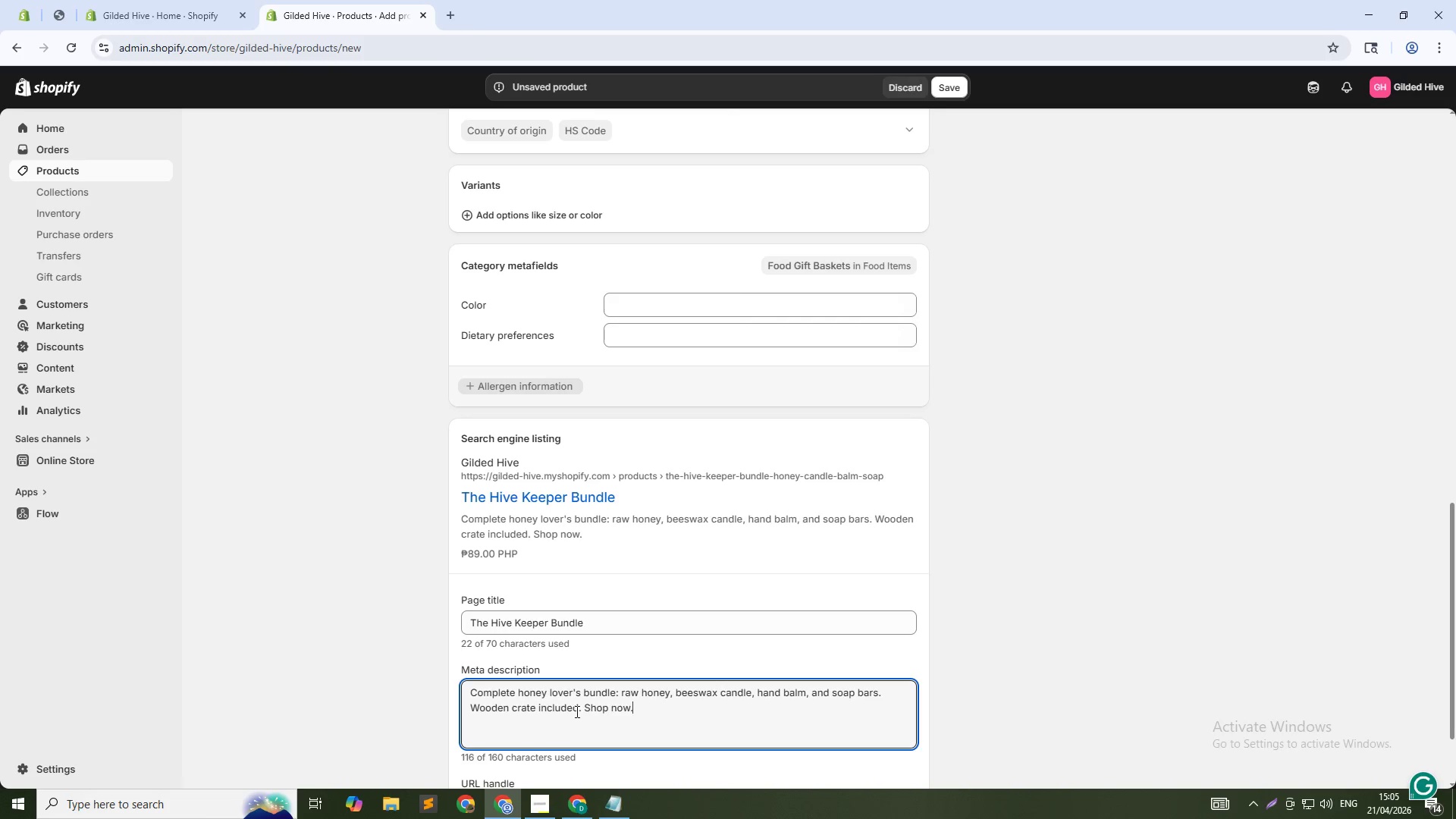 
wait(10.3)
 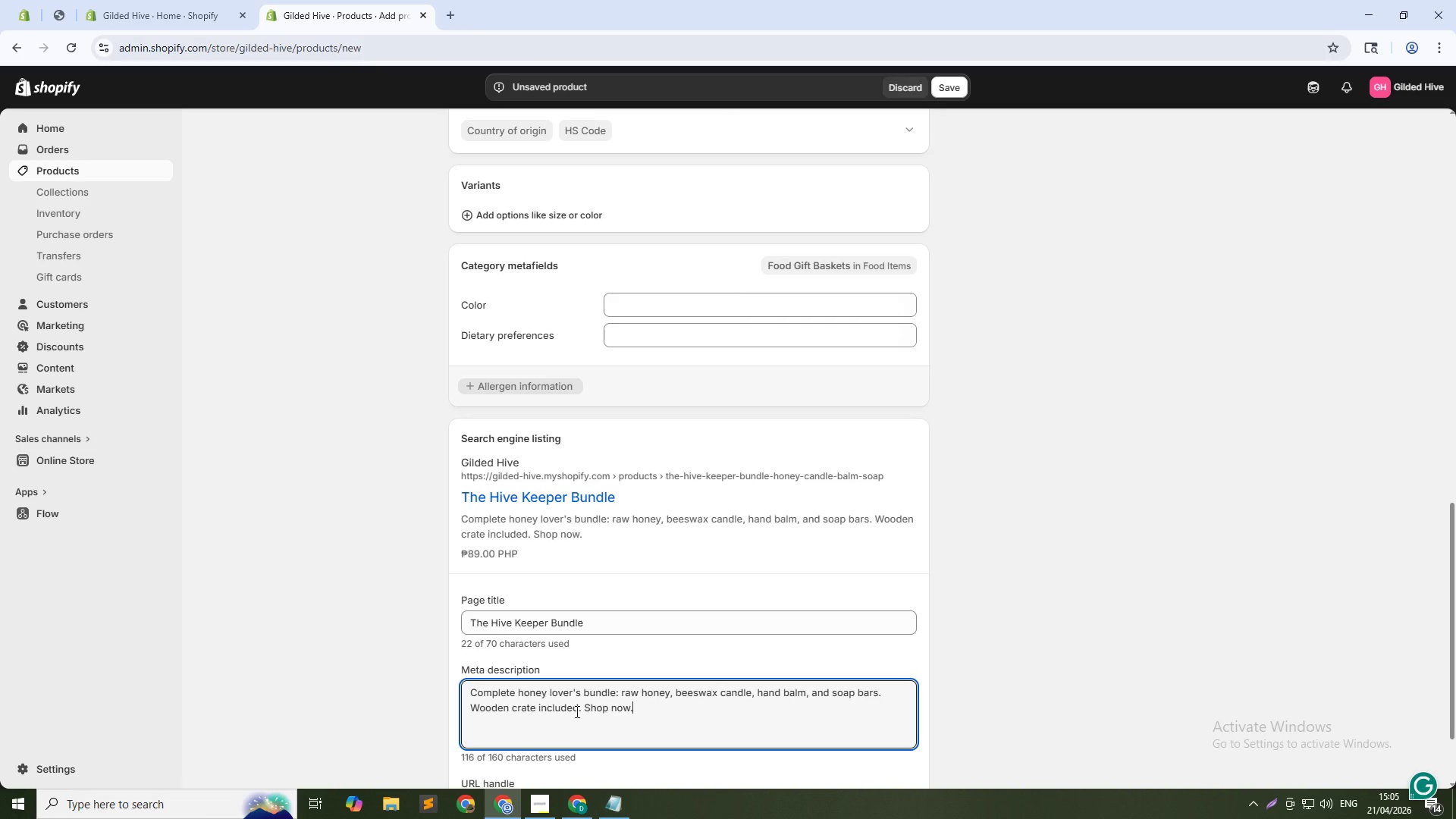 
scroll: coordinate [764, 577], scroll_direction: up, amount: 5.0
 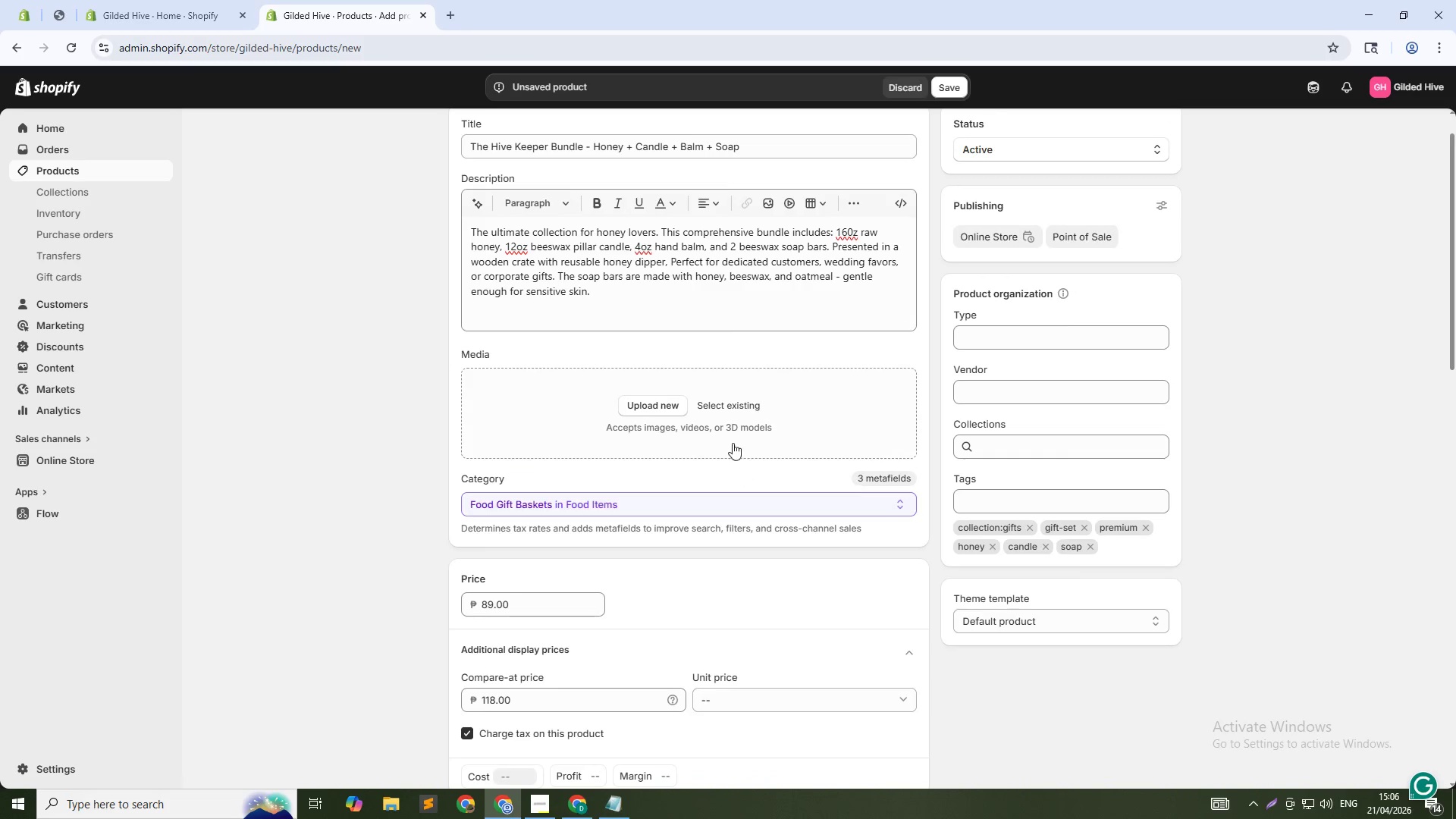 
left_click([732, 410])
 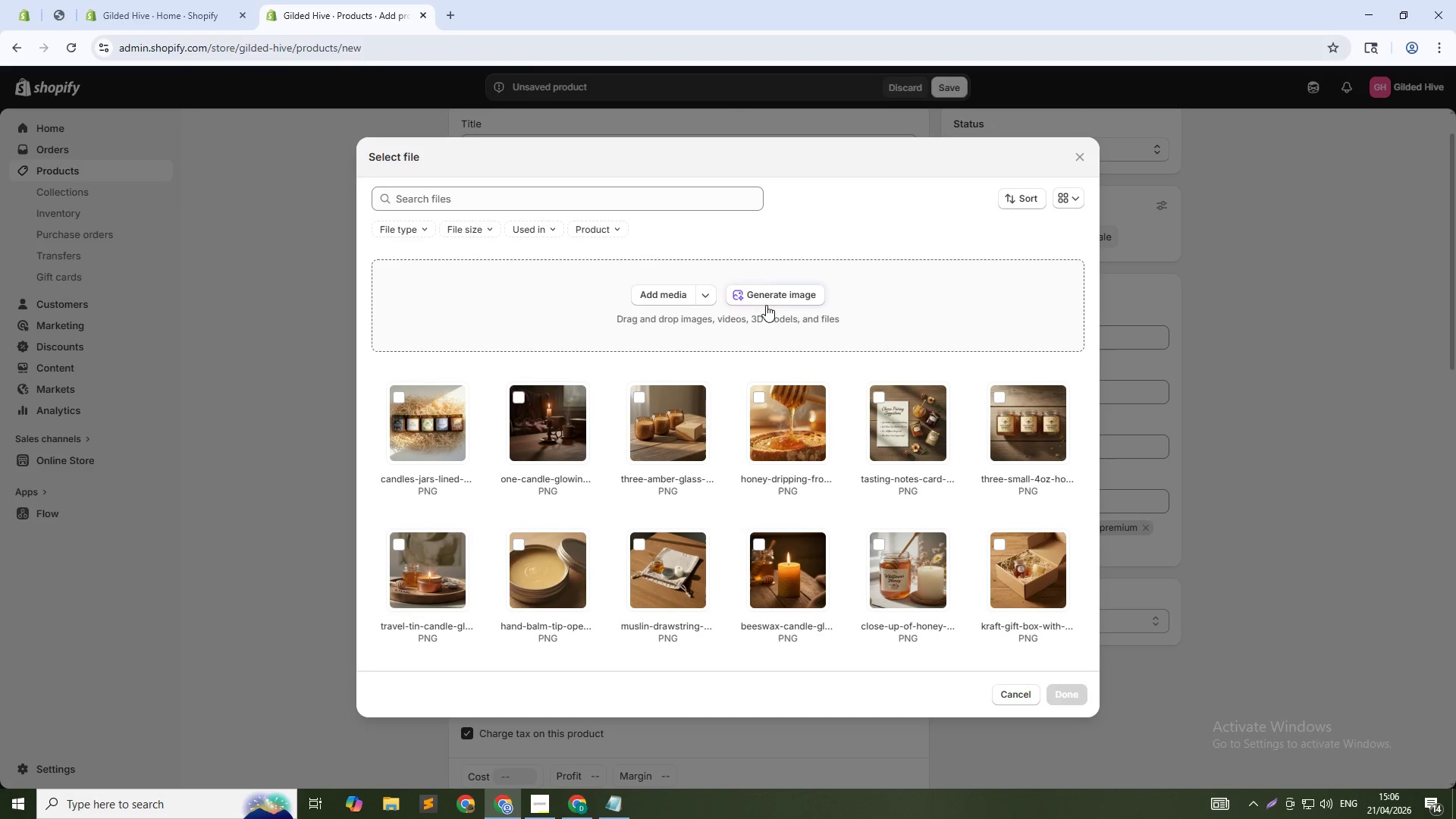 
left_click([767, 301])
 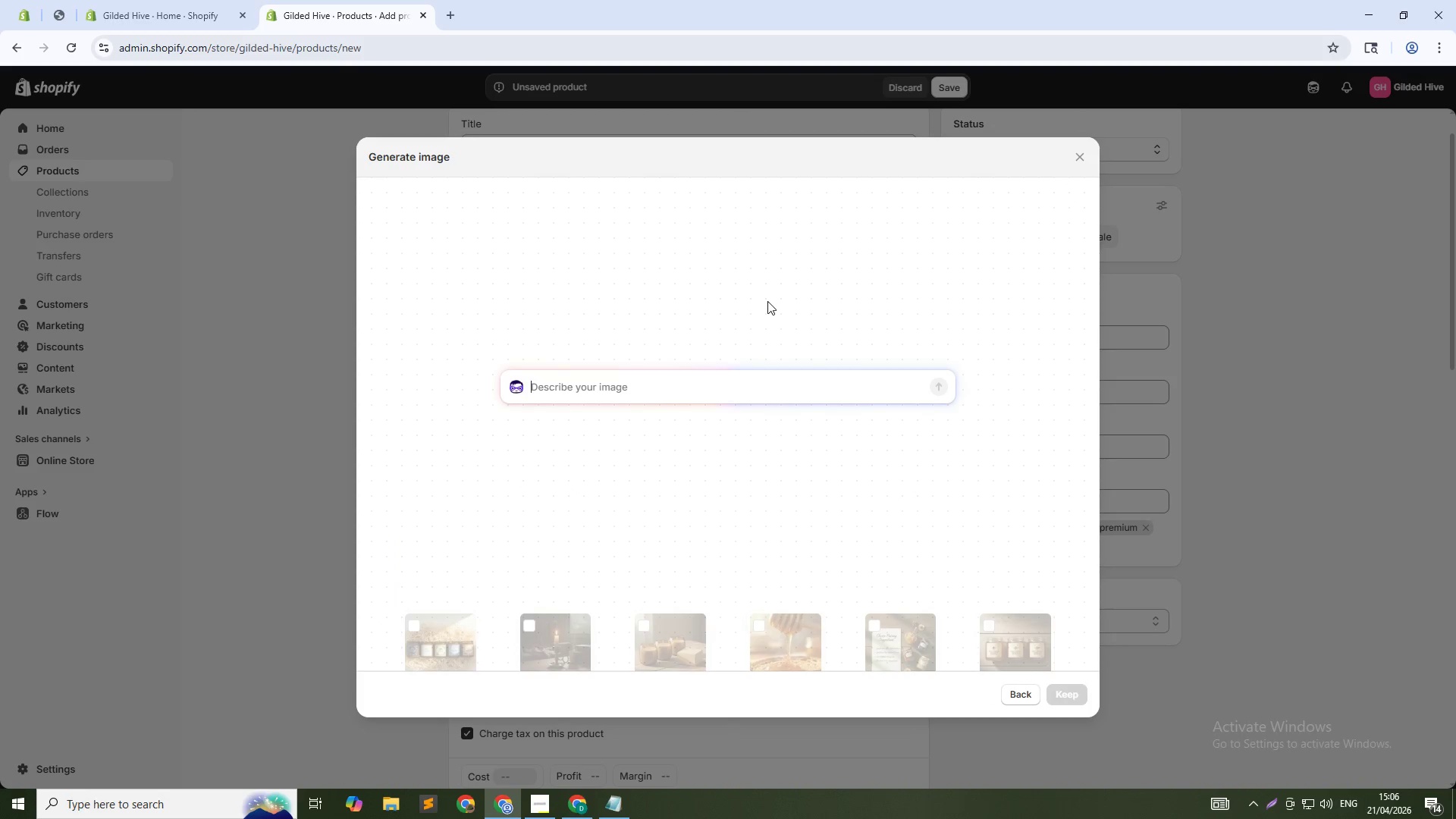 
type(Wooden crate open showing honey jar, pillar candle, balm)
 